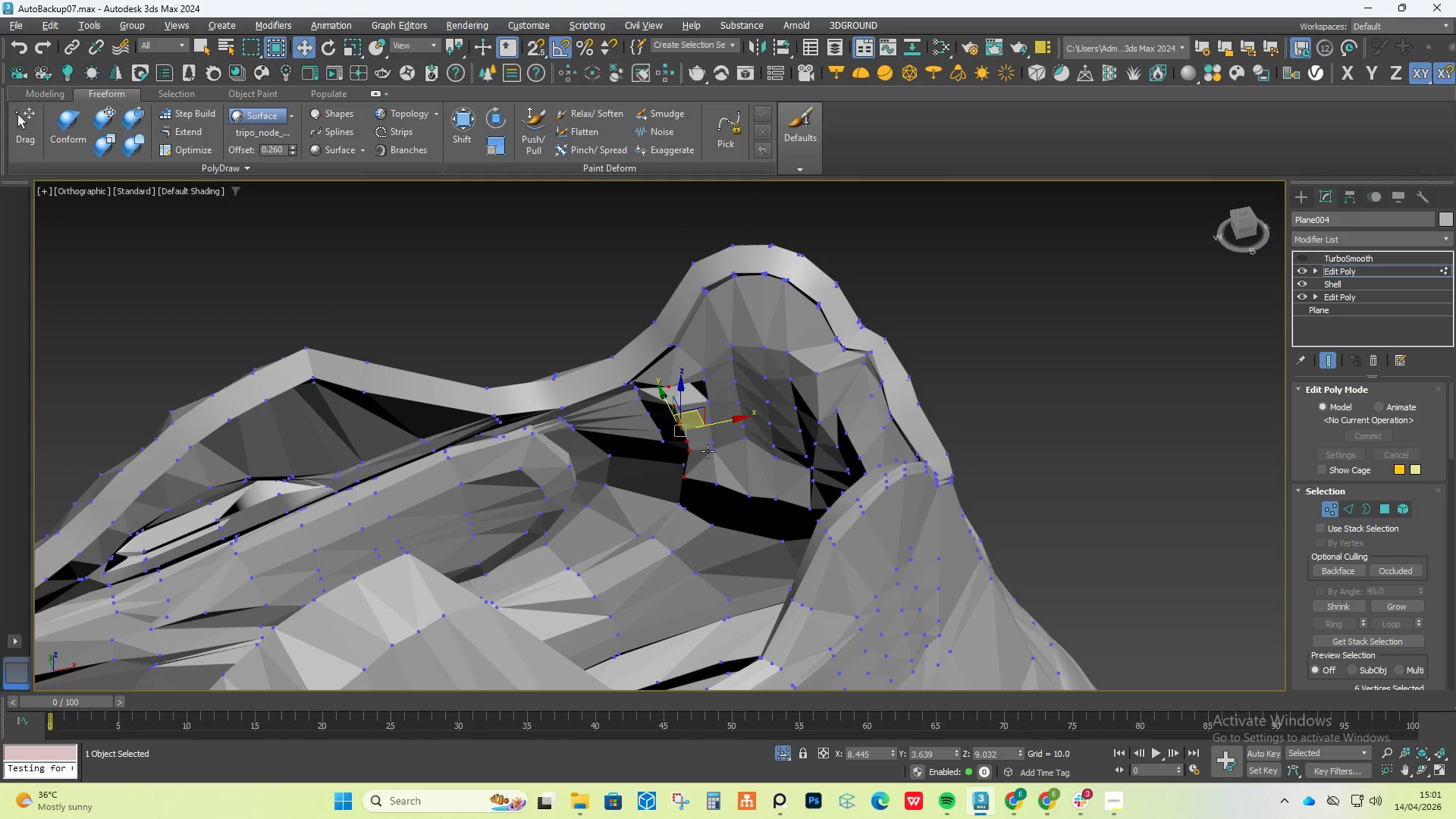 
hold_key(key=AltLeft, duration=1.5)
 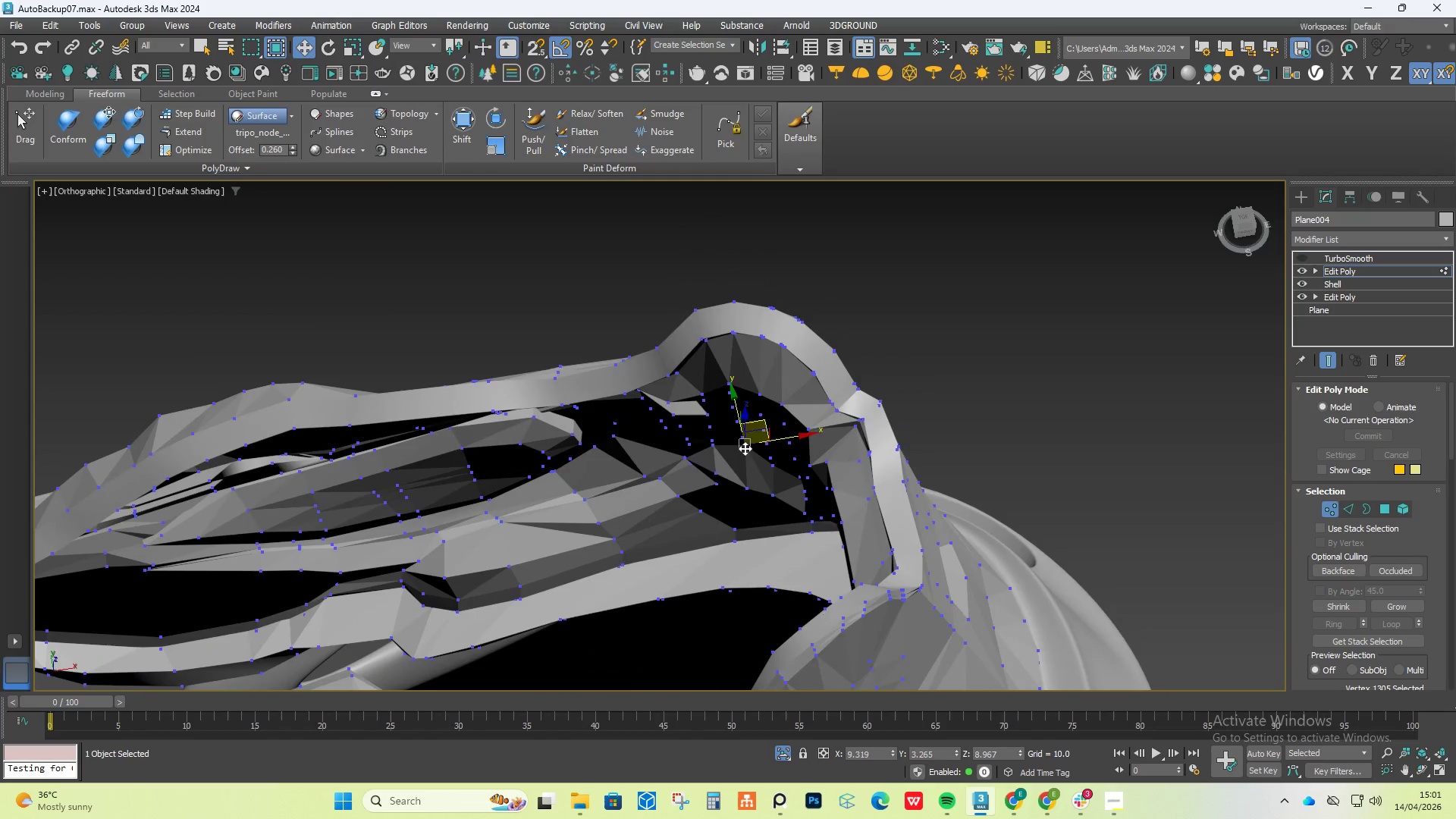 
key(Alt+AltLeft)
 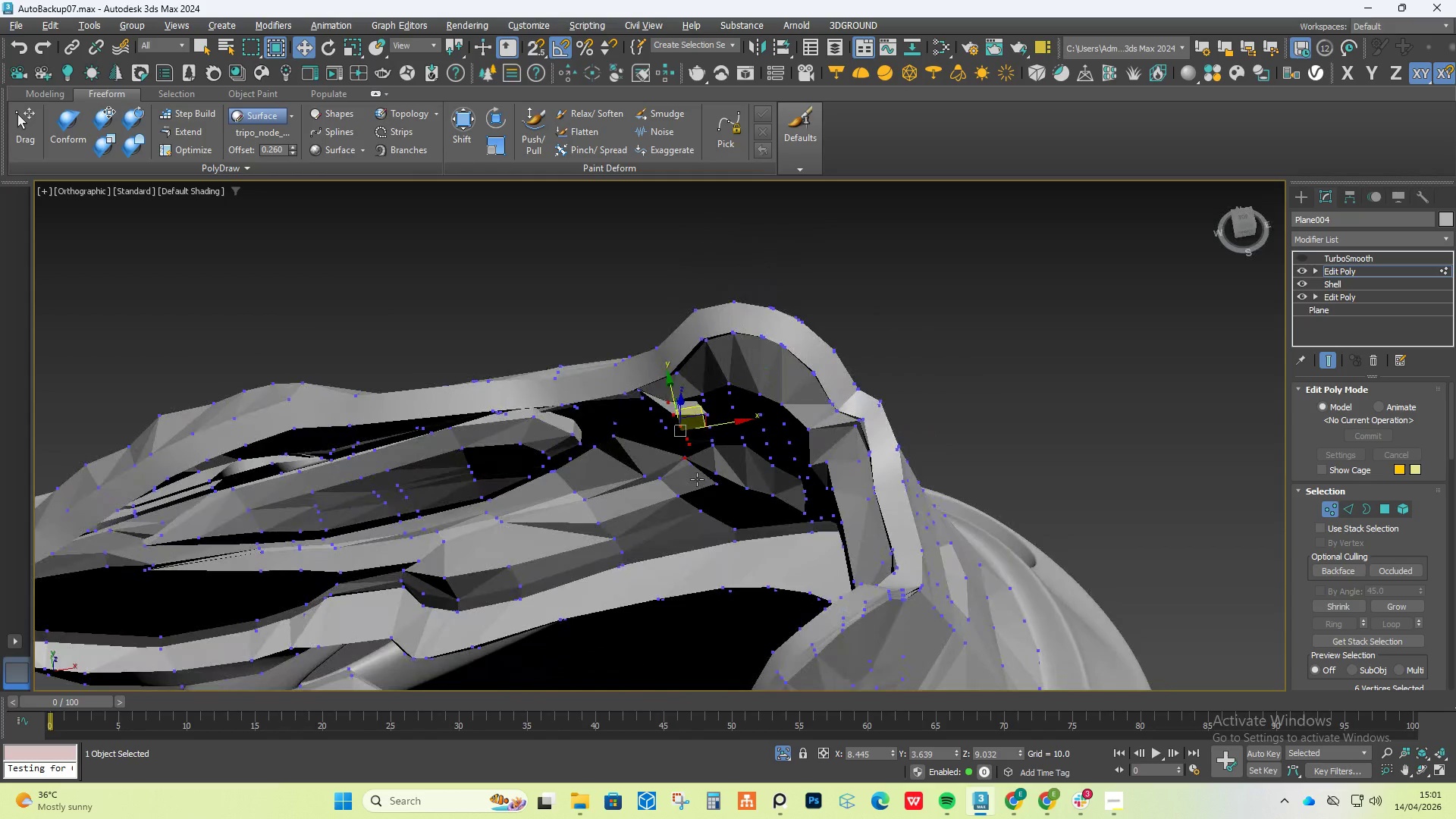 
key(Alt+AltLeft)
 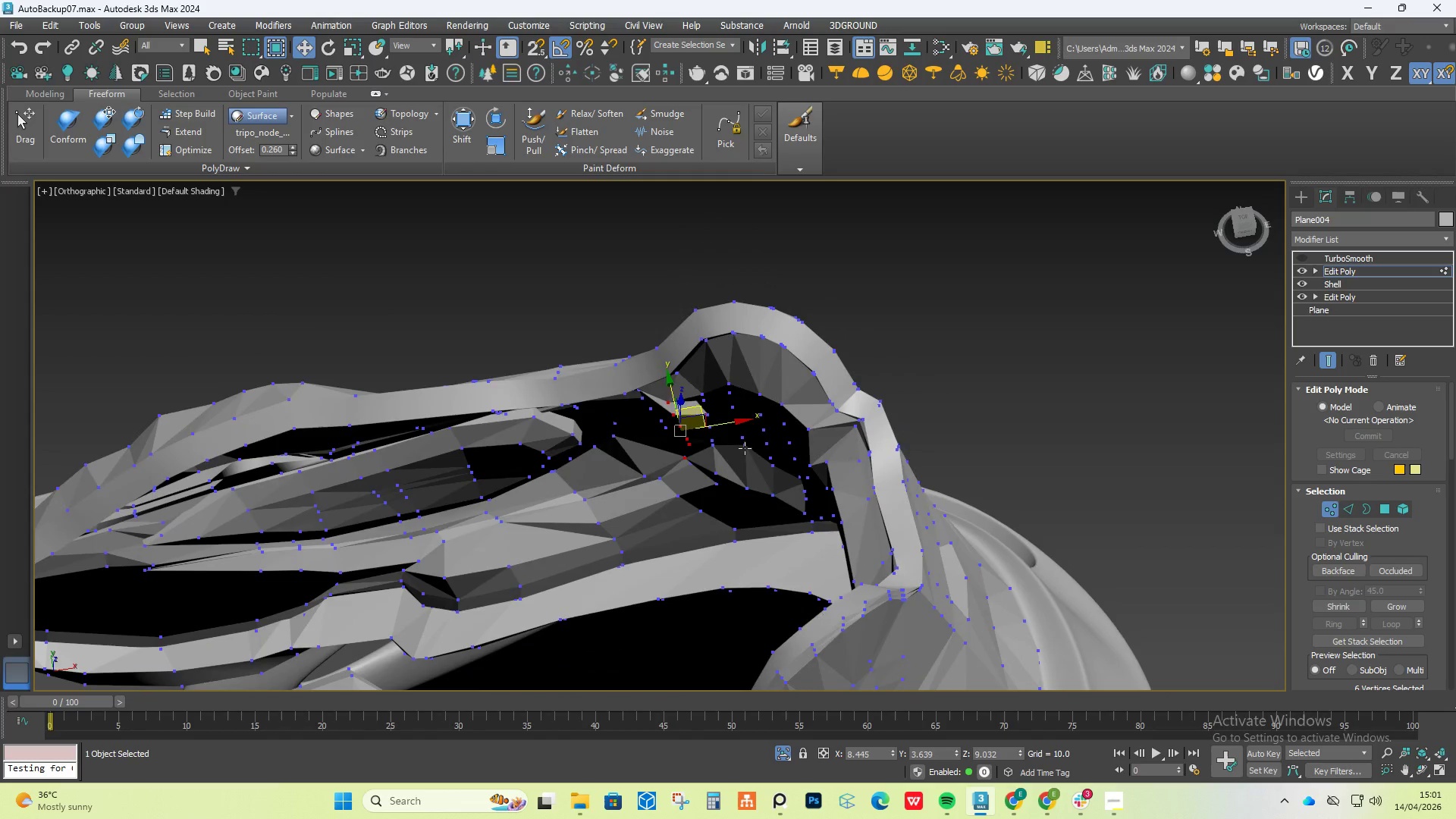 
left_click([745, 448])
 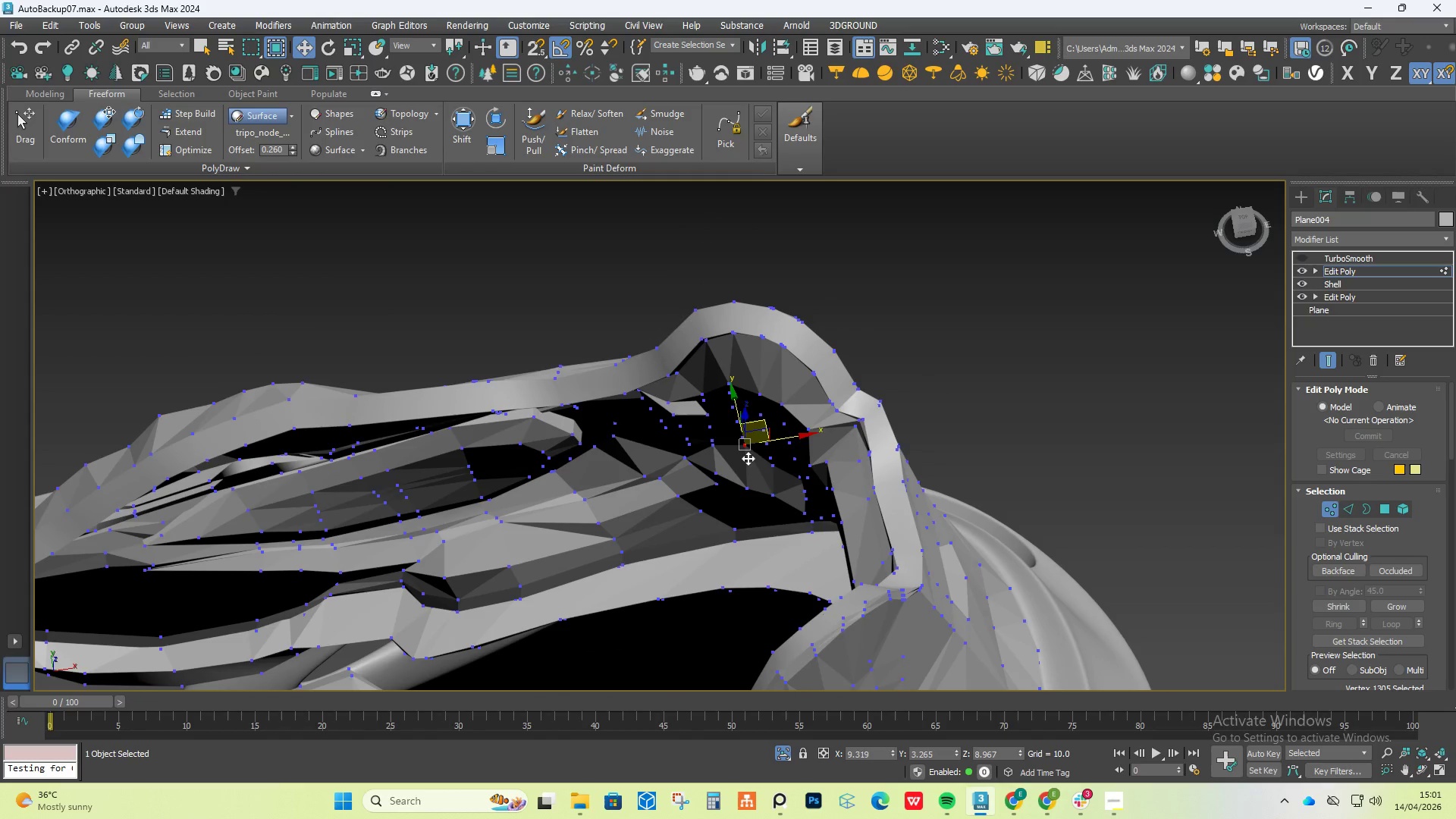 
hold_key(key=AltLeft, duration=0.39)
 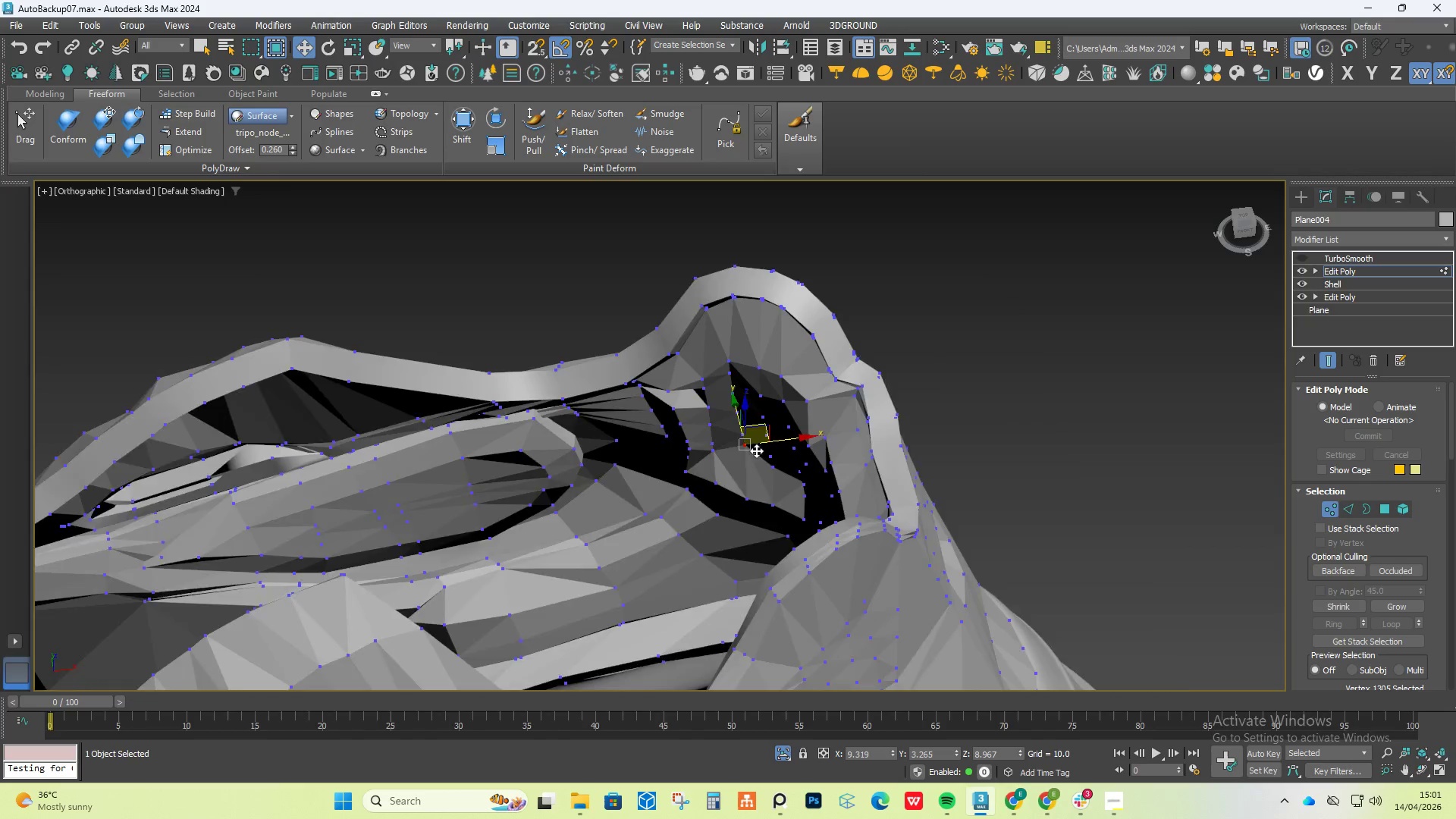 
hold_key(key=ControlLeft, duration=1.5)
 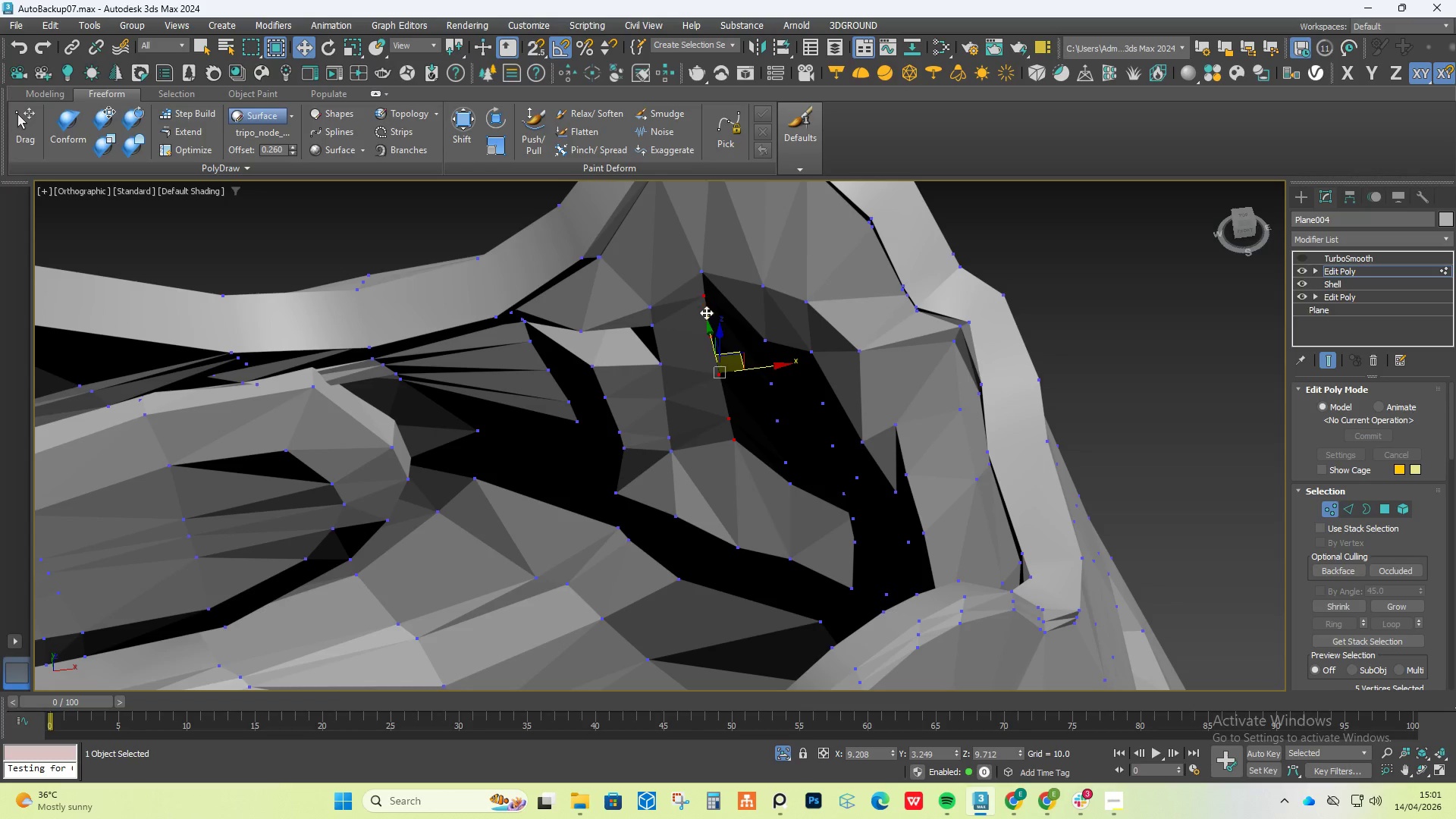 
scroll: coordinate [756, 450], scroll_direction: up, amount: 2.0
 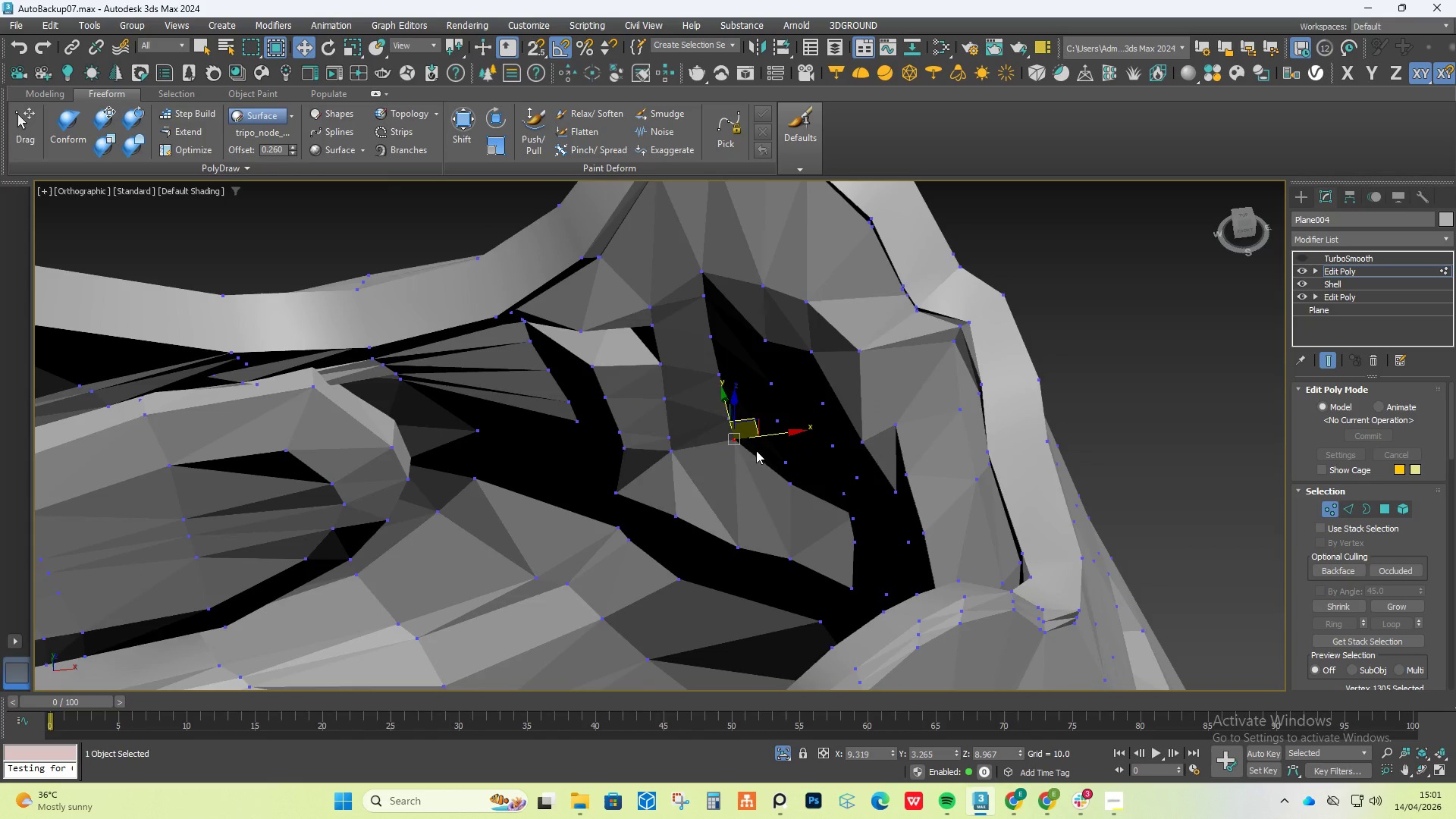 
left_click([737, 417])
 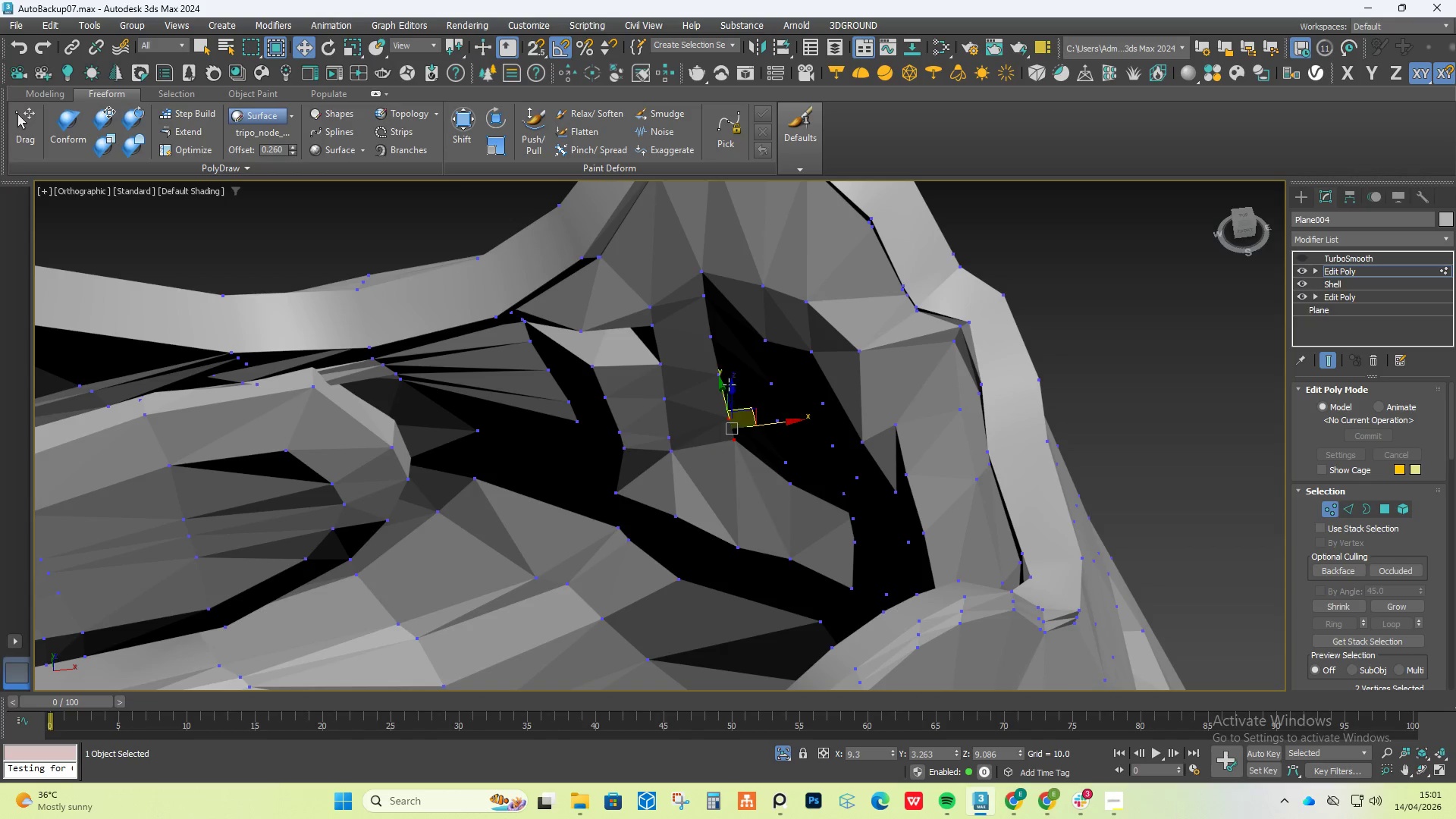 
double_click([729, 384])
 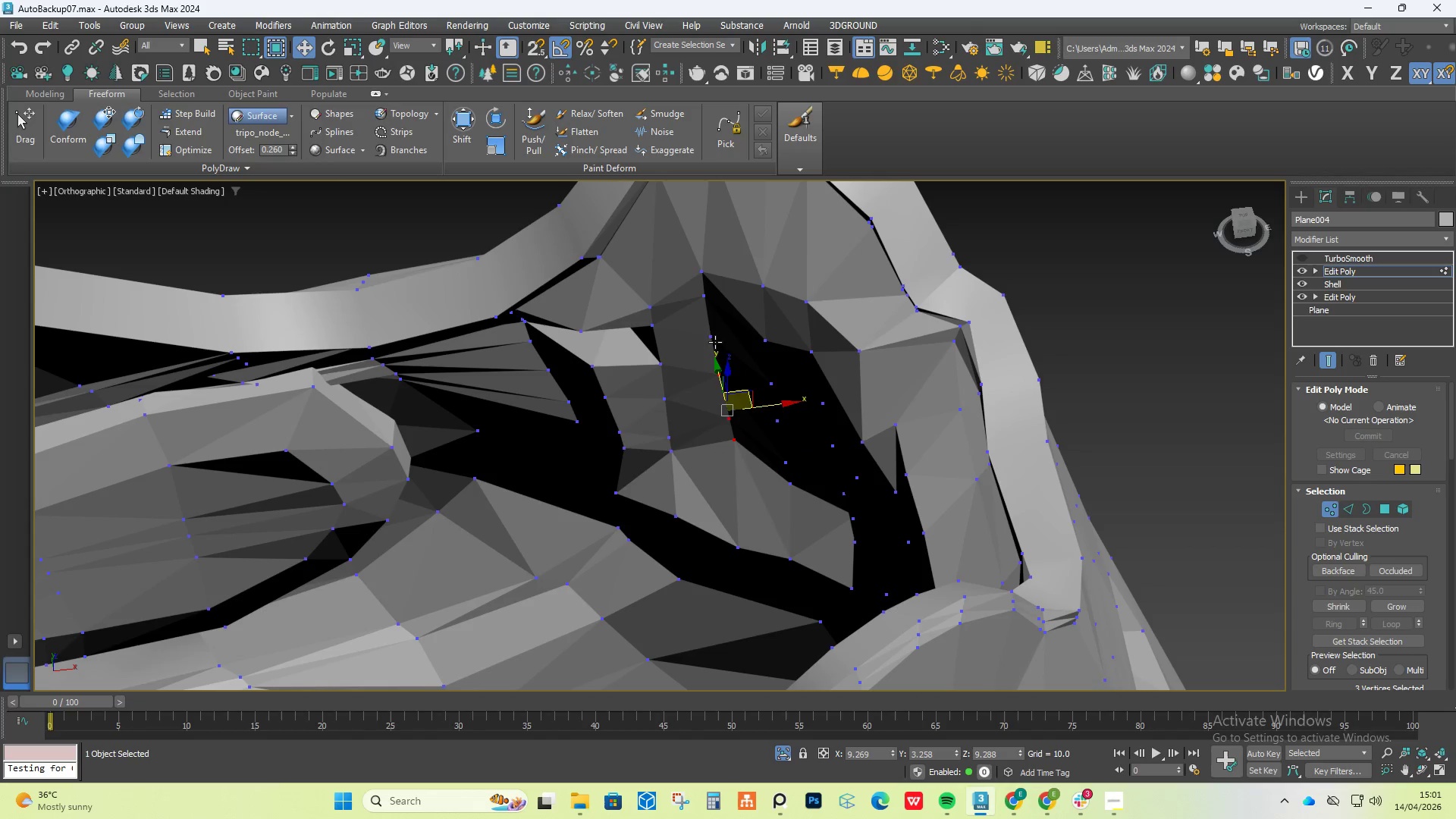 
hold_key(key=ControlLeft, duration=1.22)
triple_click([713, 335])
 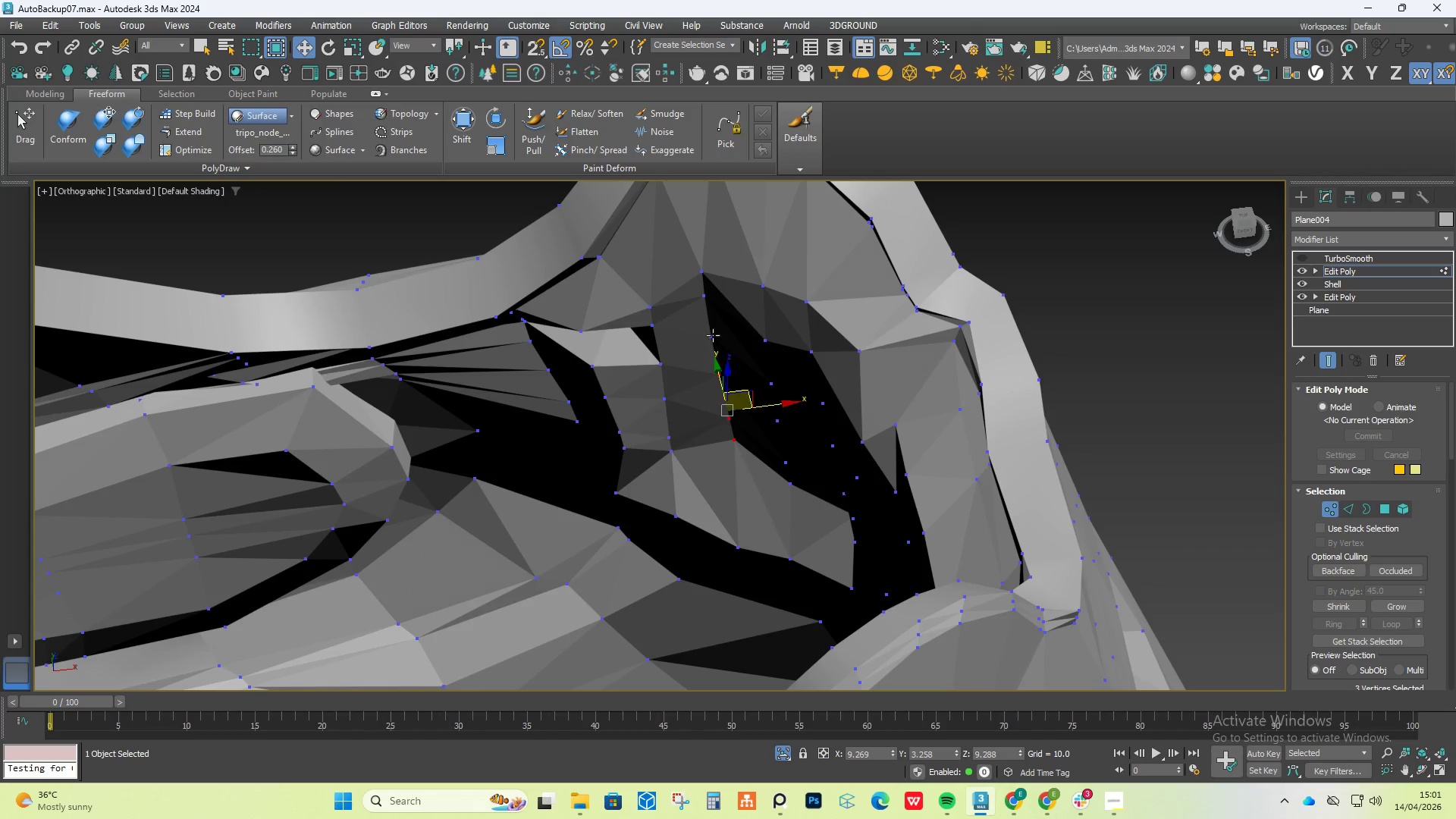 
triple_click([706, 303])
 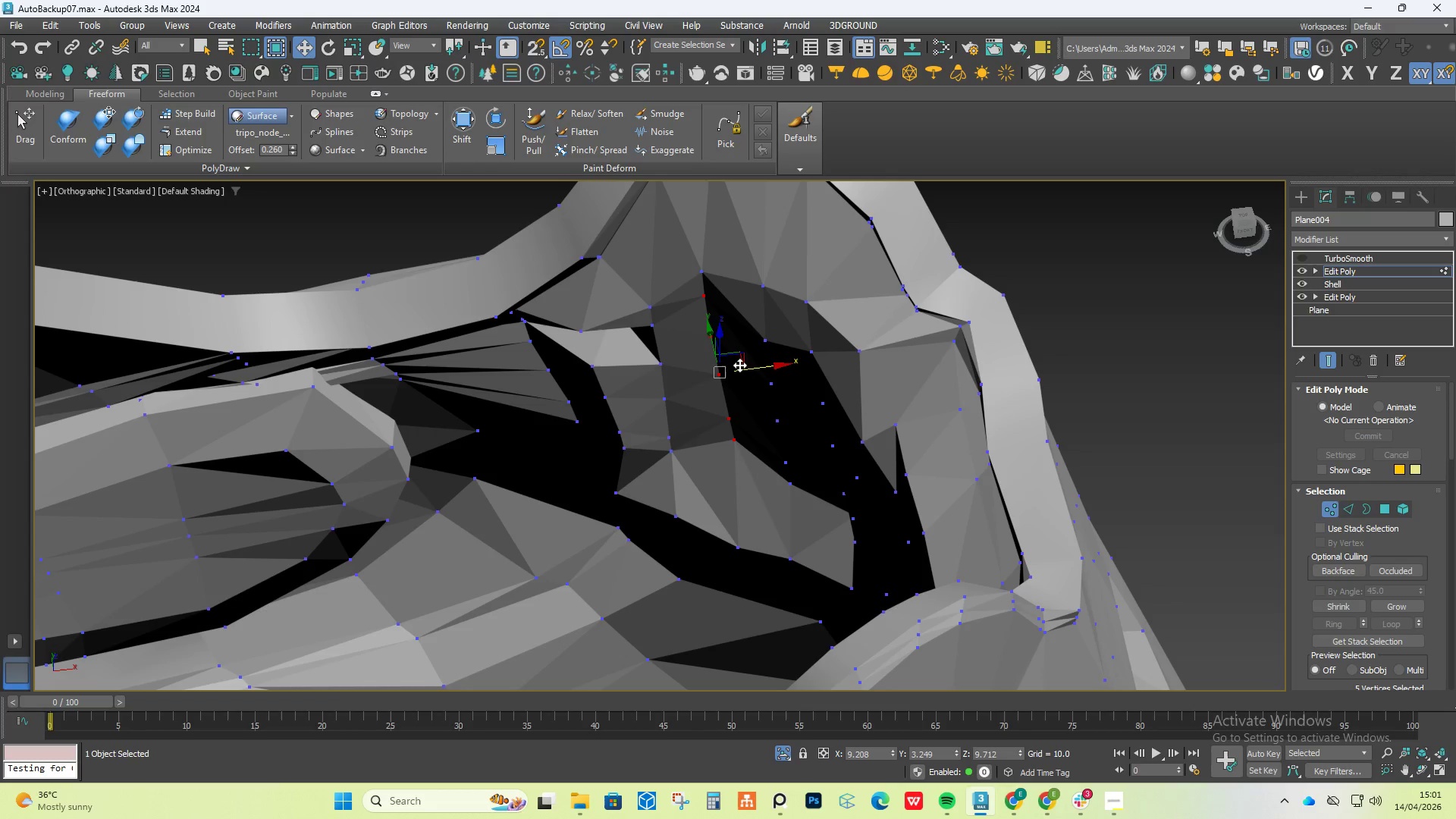 
left_click_drag(start_coordinate=[741, 362], to_coordinate=[730, 382])
 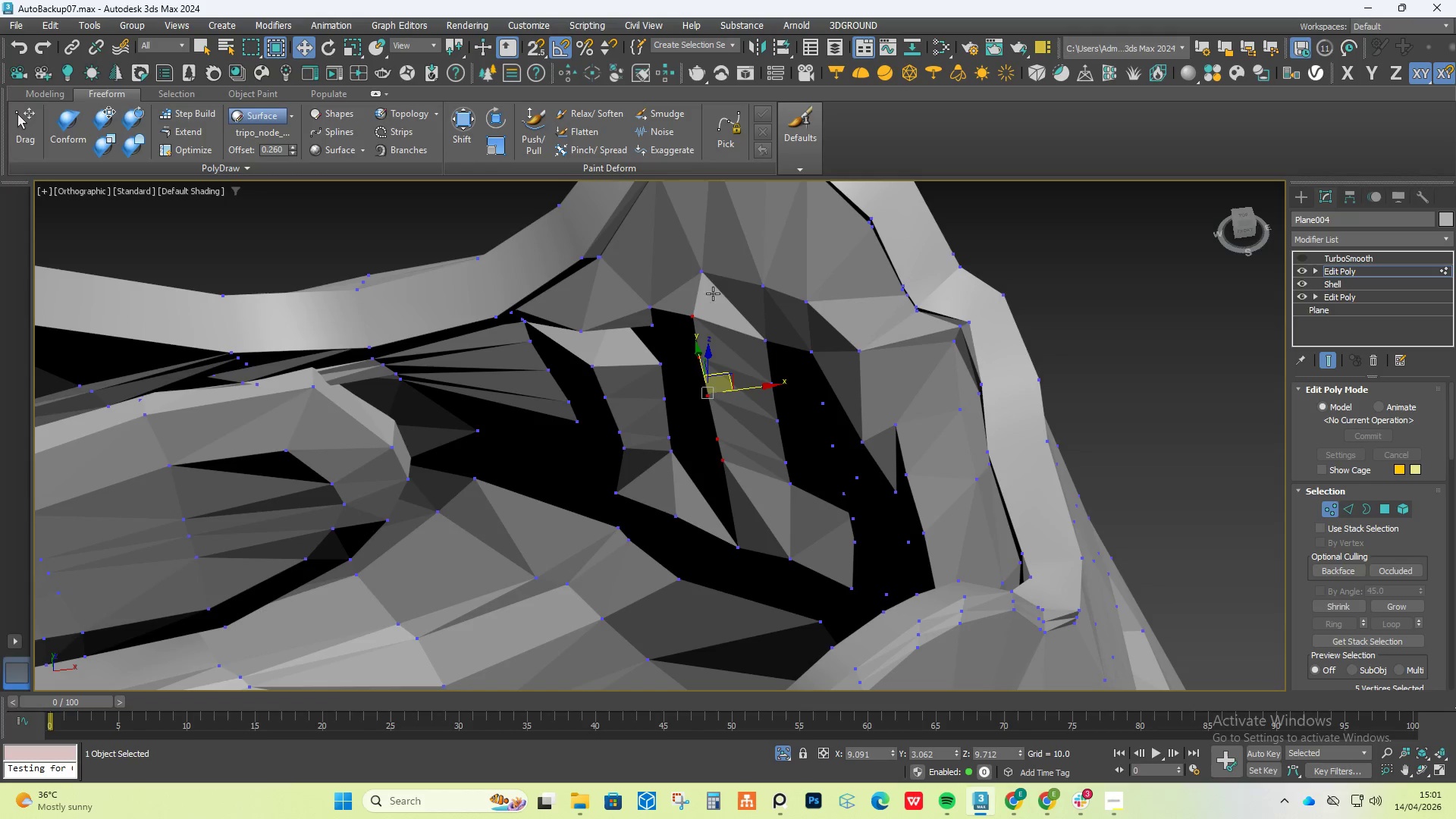 
left_click([710, 282])
 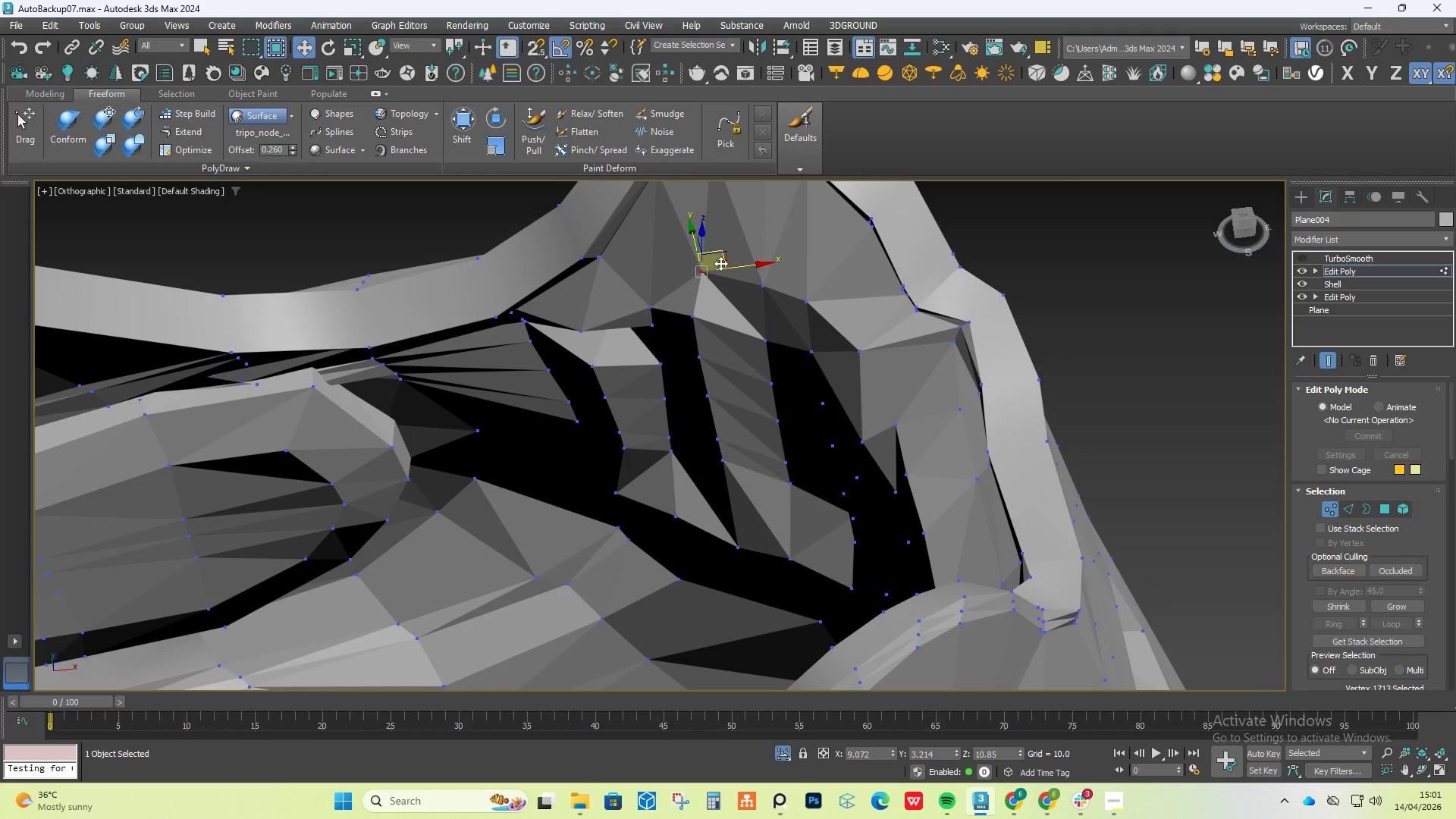 
left_click_drag(start_coordinate=[720, 262], to_coordinate=[708, 264])
 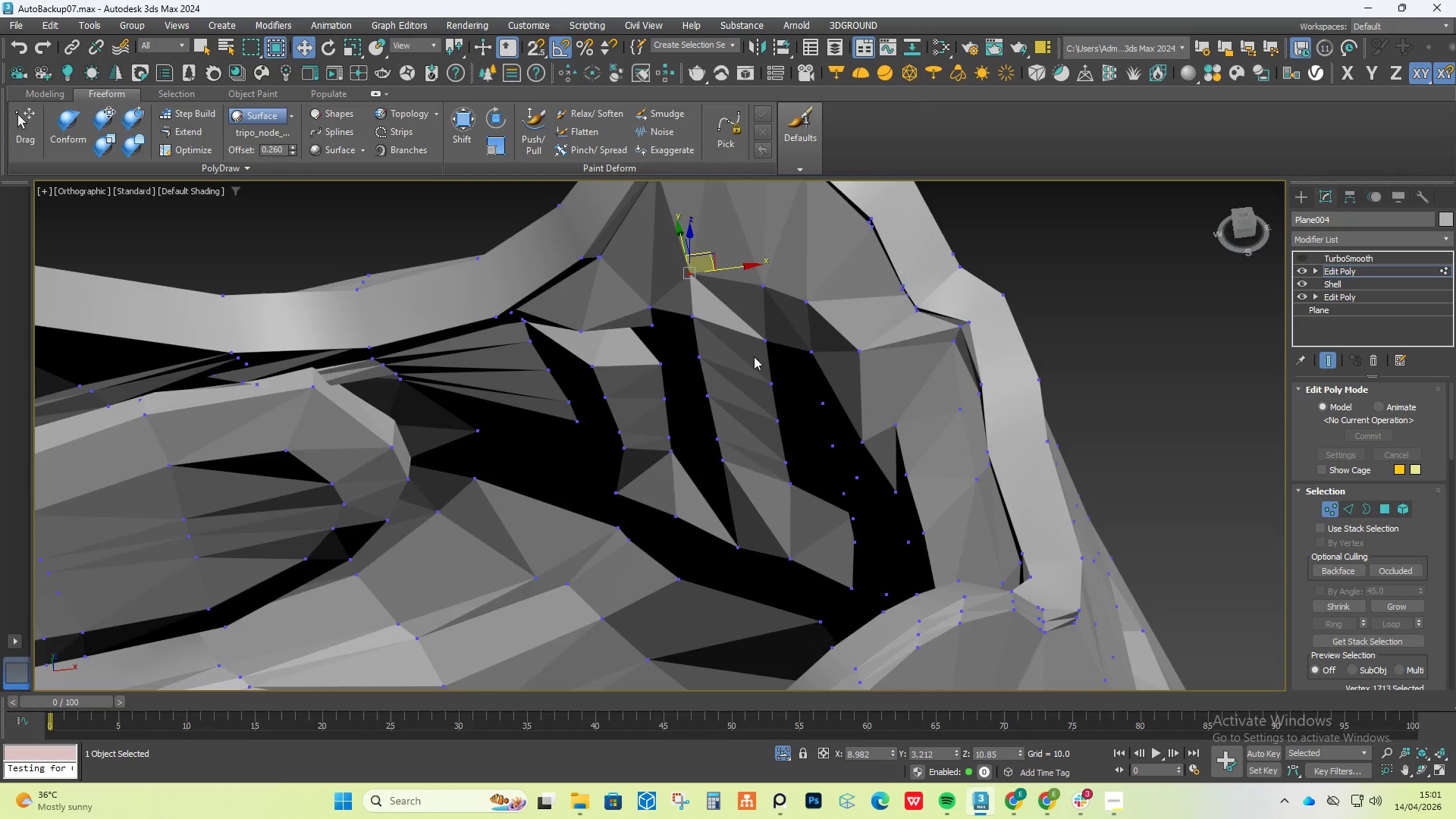 
hold_key(key=AltLeft, duration=1.11)
 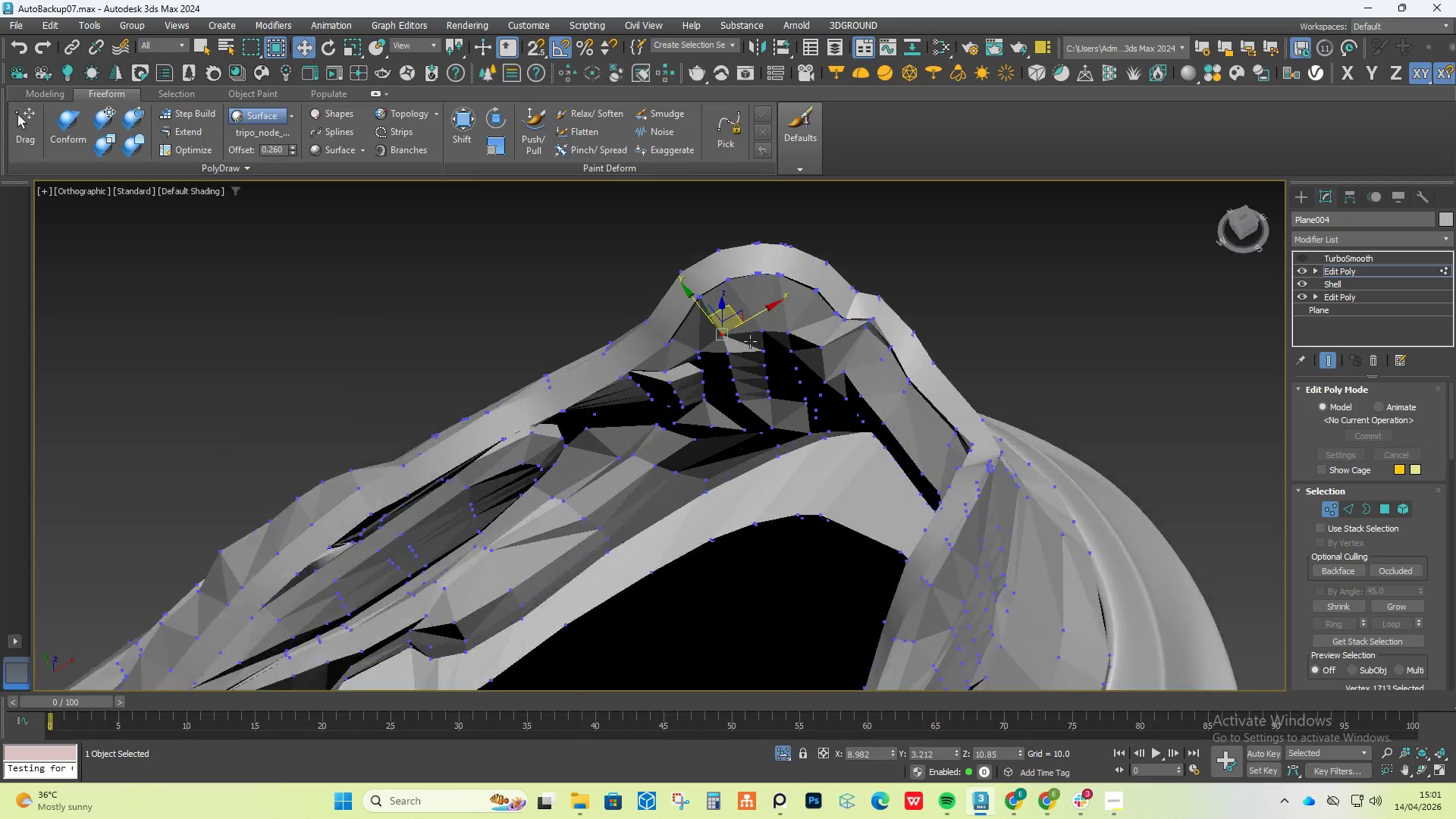 
scroll: coordinate [752, 372], scroll_direction: down, amount: 3.0
 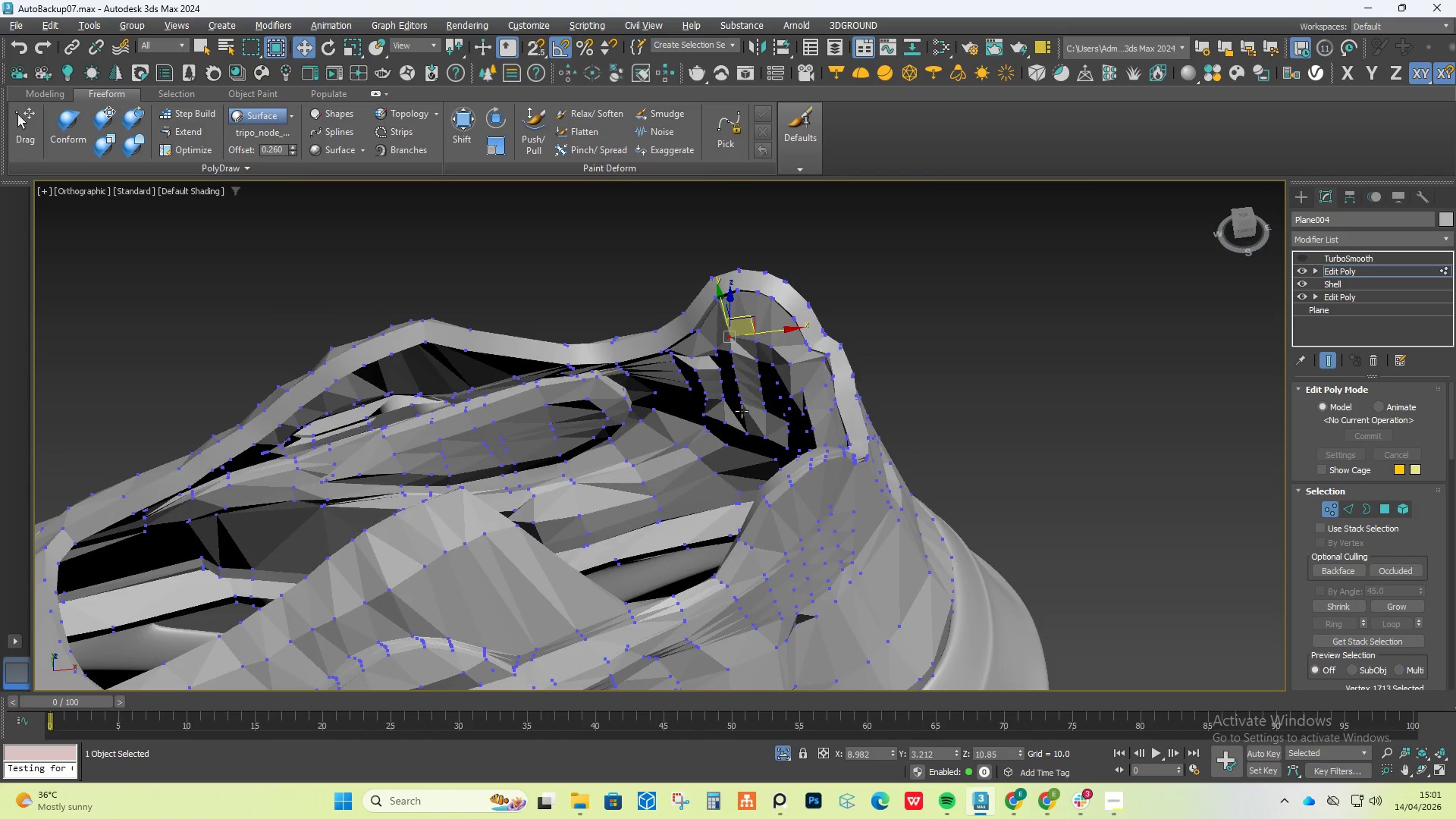 
scroll: coordinate [756, 340], scroll_direction: up, amount: 3.0
 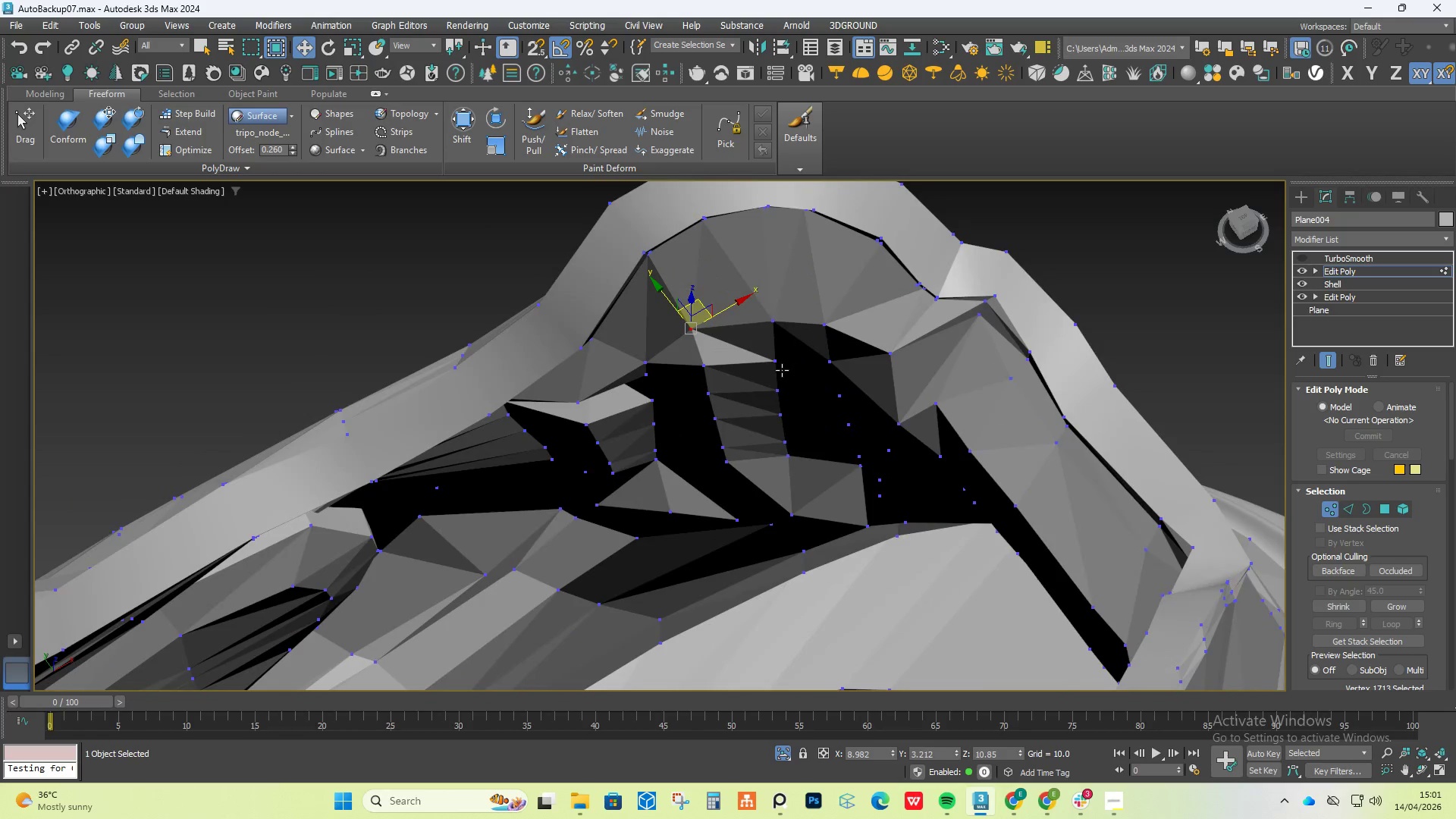 
left_click([777, 363])
 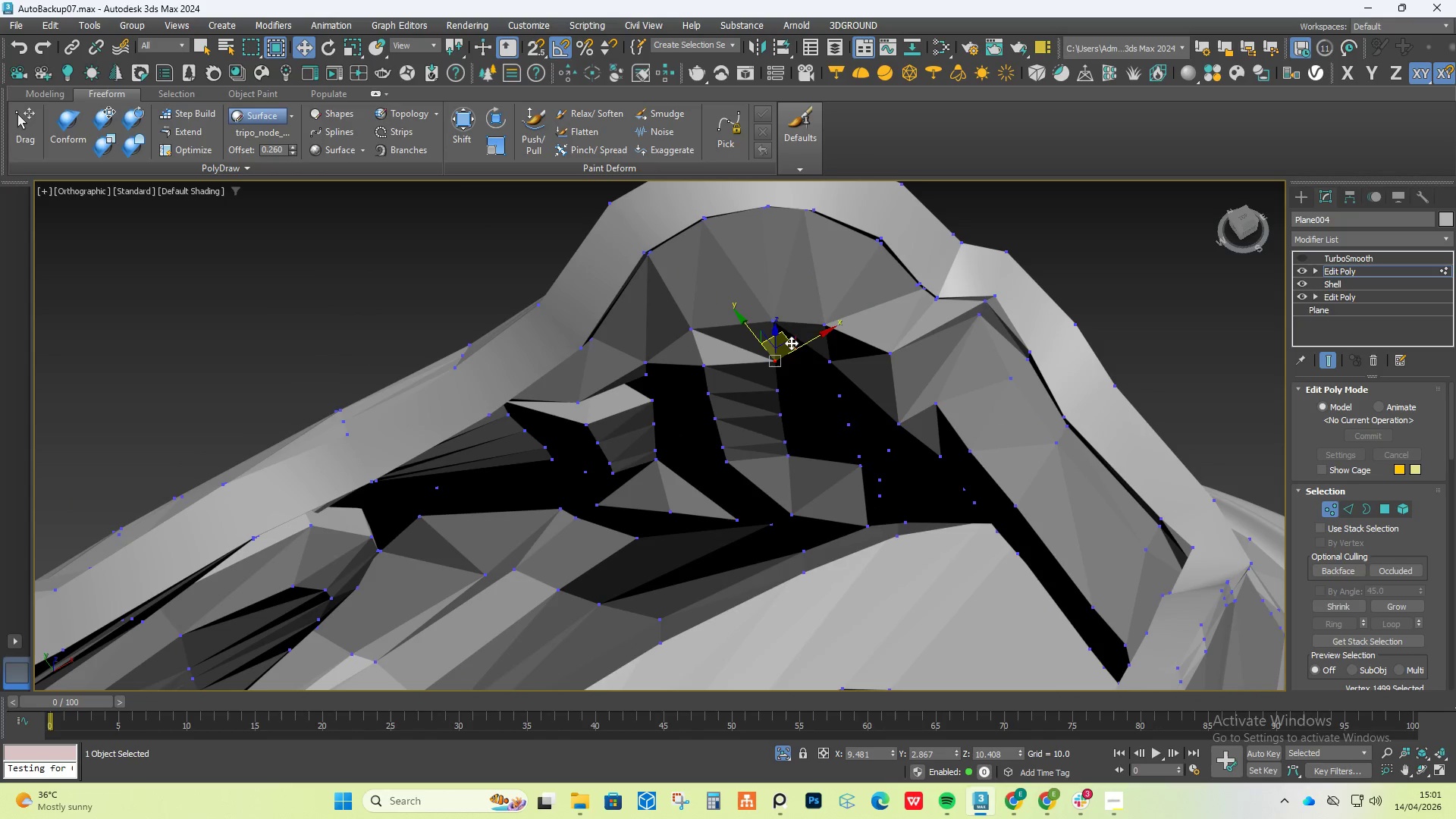 
left_click_drag(start_coordinate=[791, 341], to_coordinate=[791, 352])
 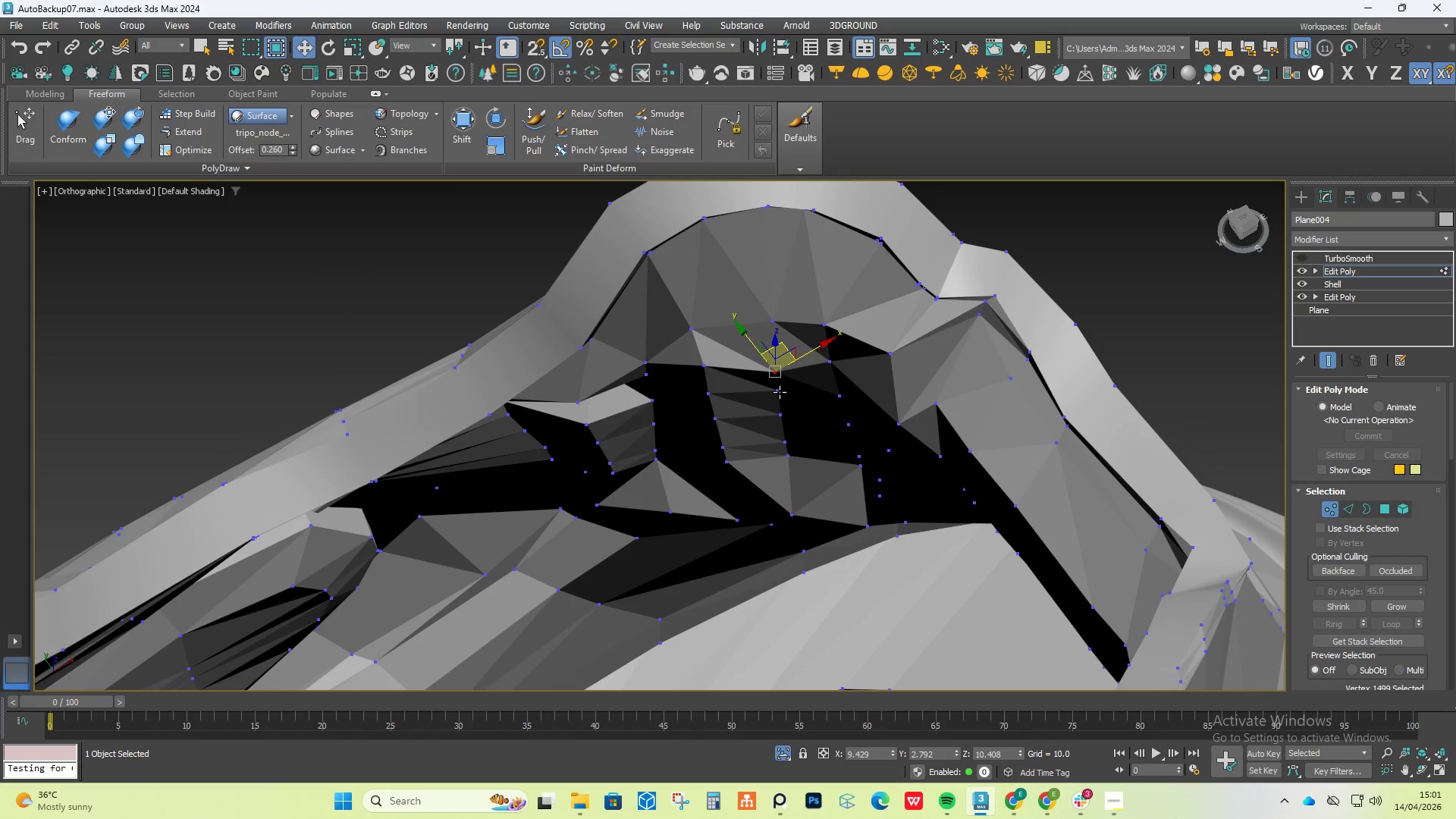 
key(Control+Z)
 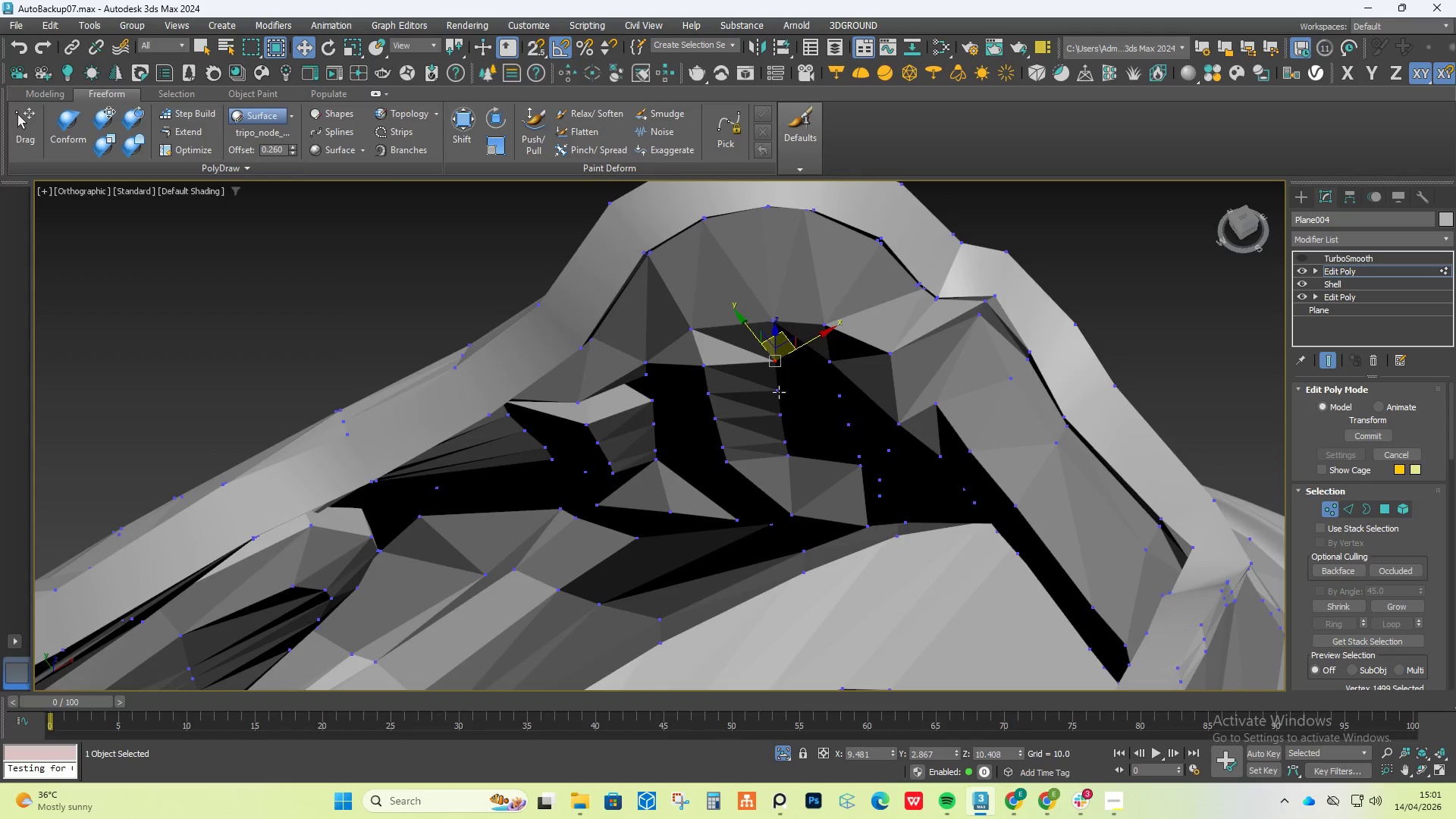 
left_click([779, 392])
 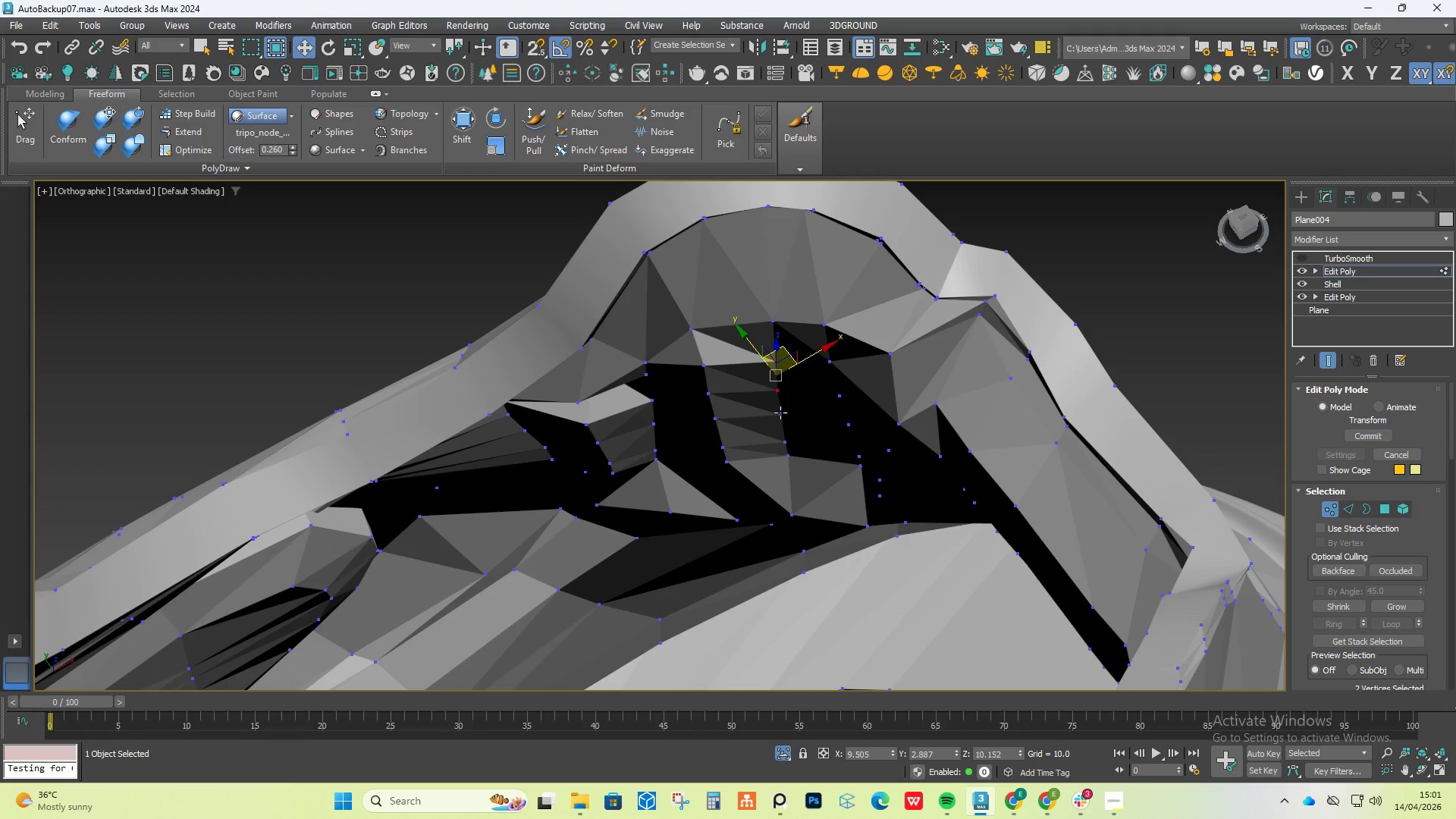 
left_click([780, 413])
 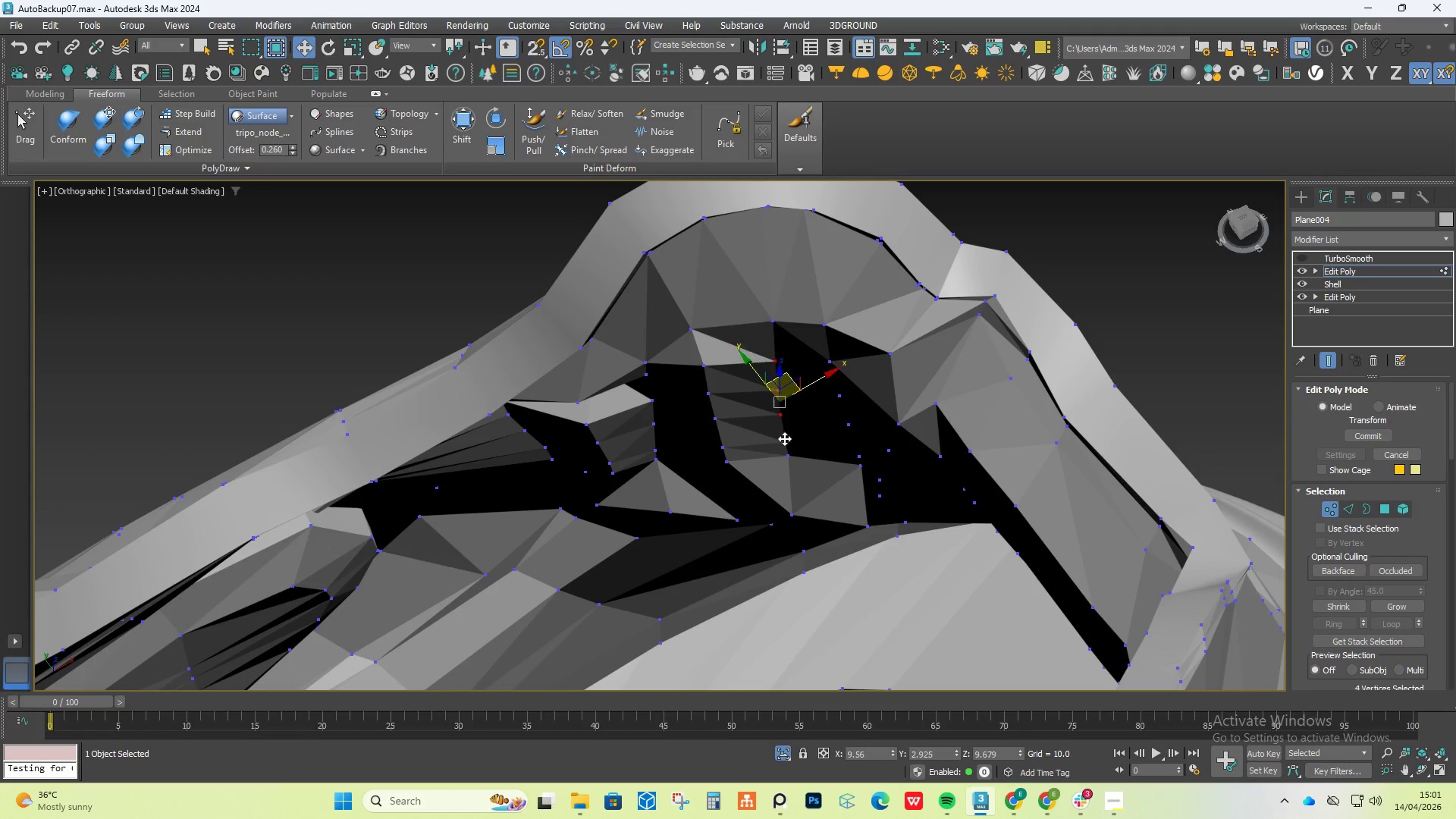 
double_click([789, 462])
 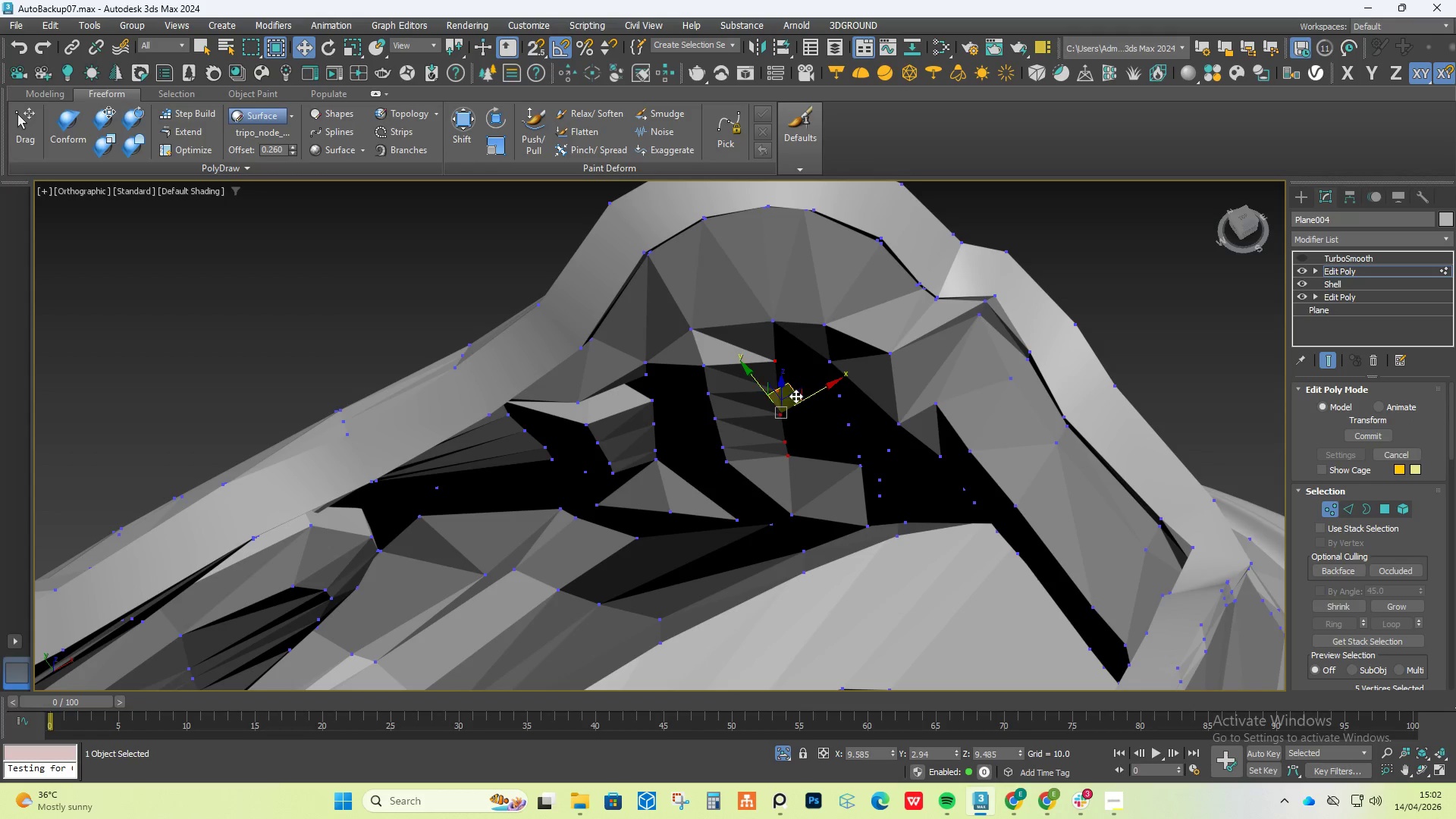 
left_click_drag(start_coordinate=[795, 395], to_coordinate=[794, 413])
 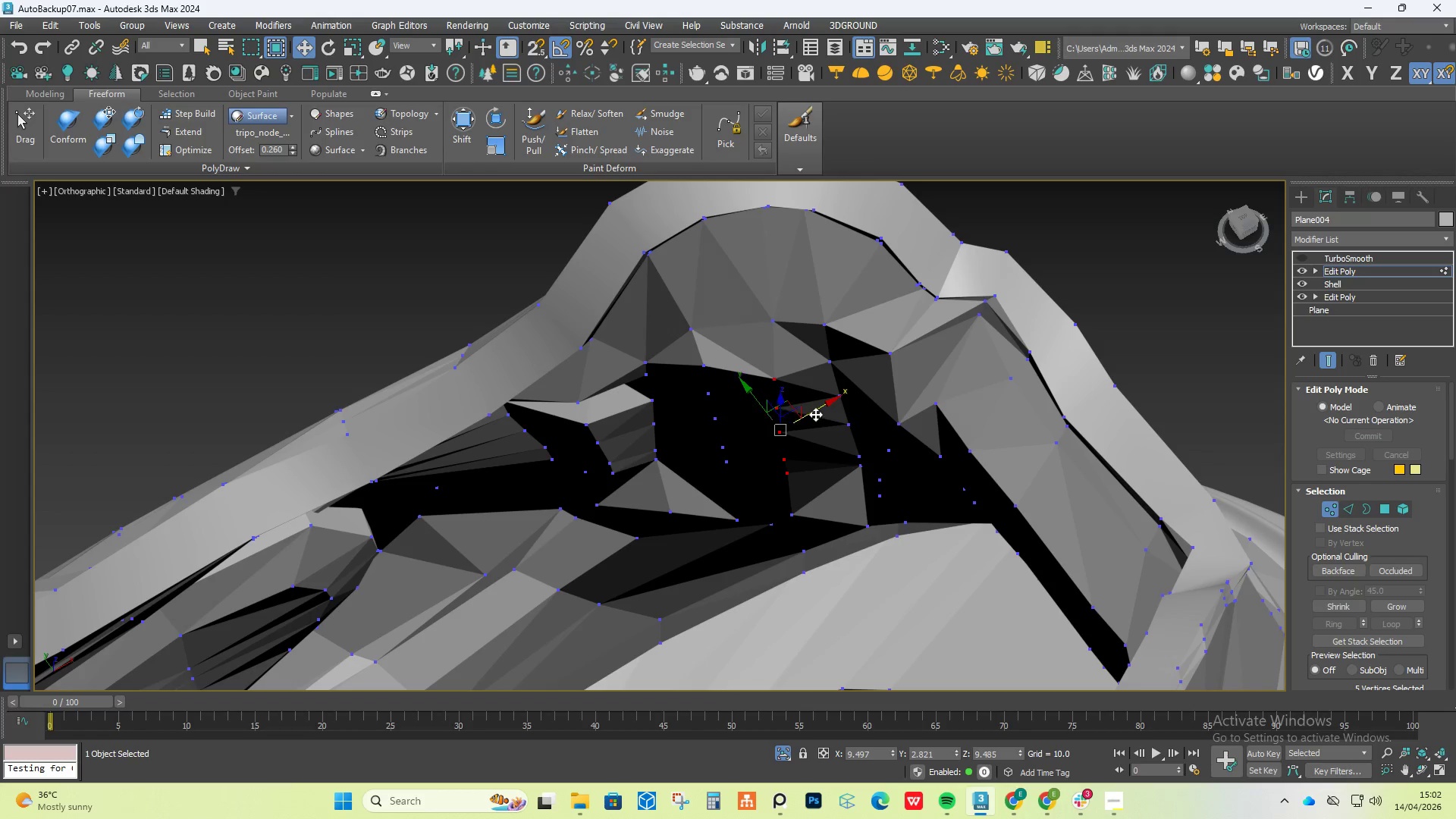 
wait(5.06)
 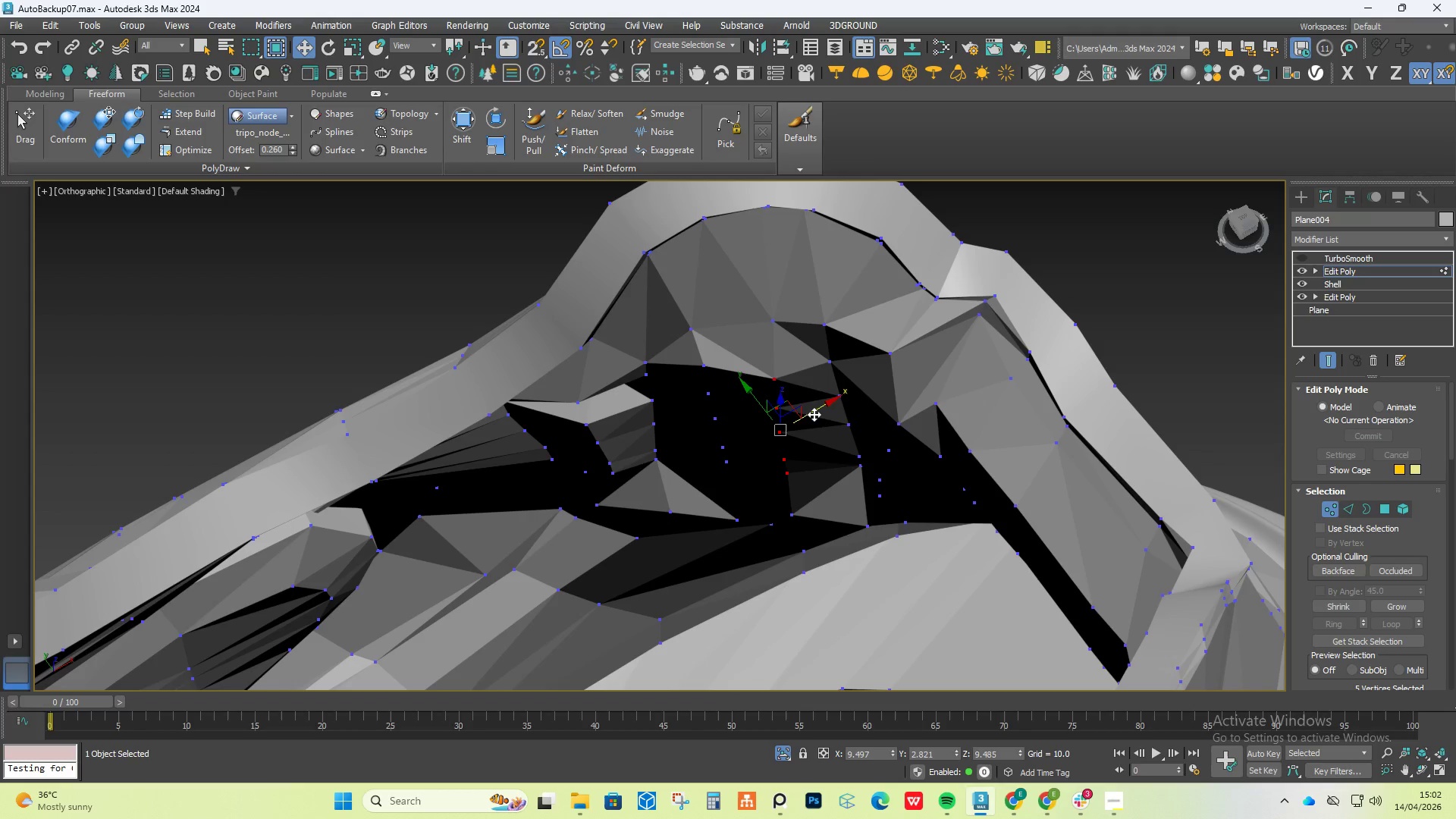 
hold_key(key=AltLeft, duration=0.53)
 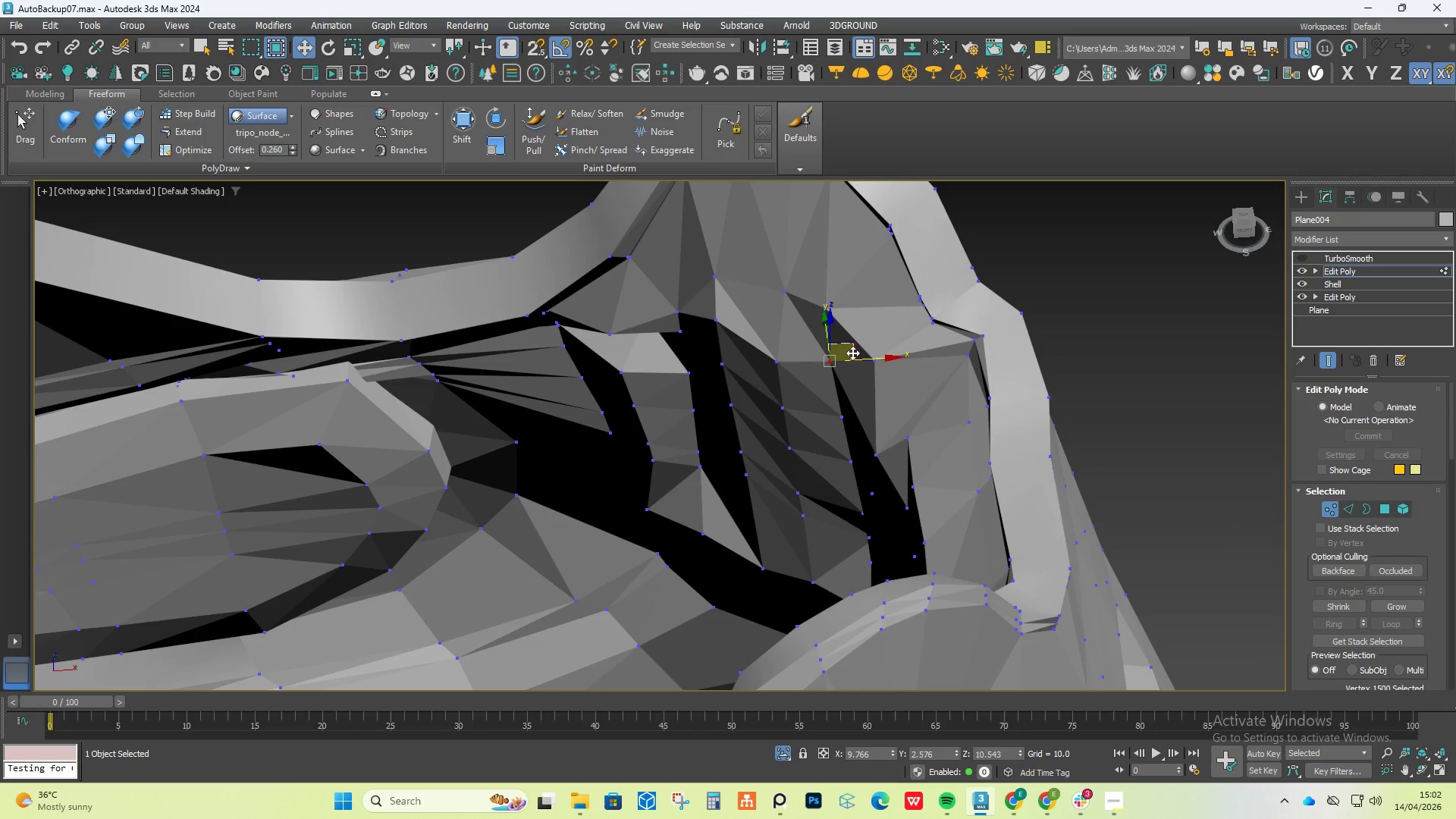 
left_click_drag(start_coordinate=[852, 352], to_coordinate=[845, 359])
 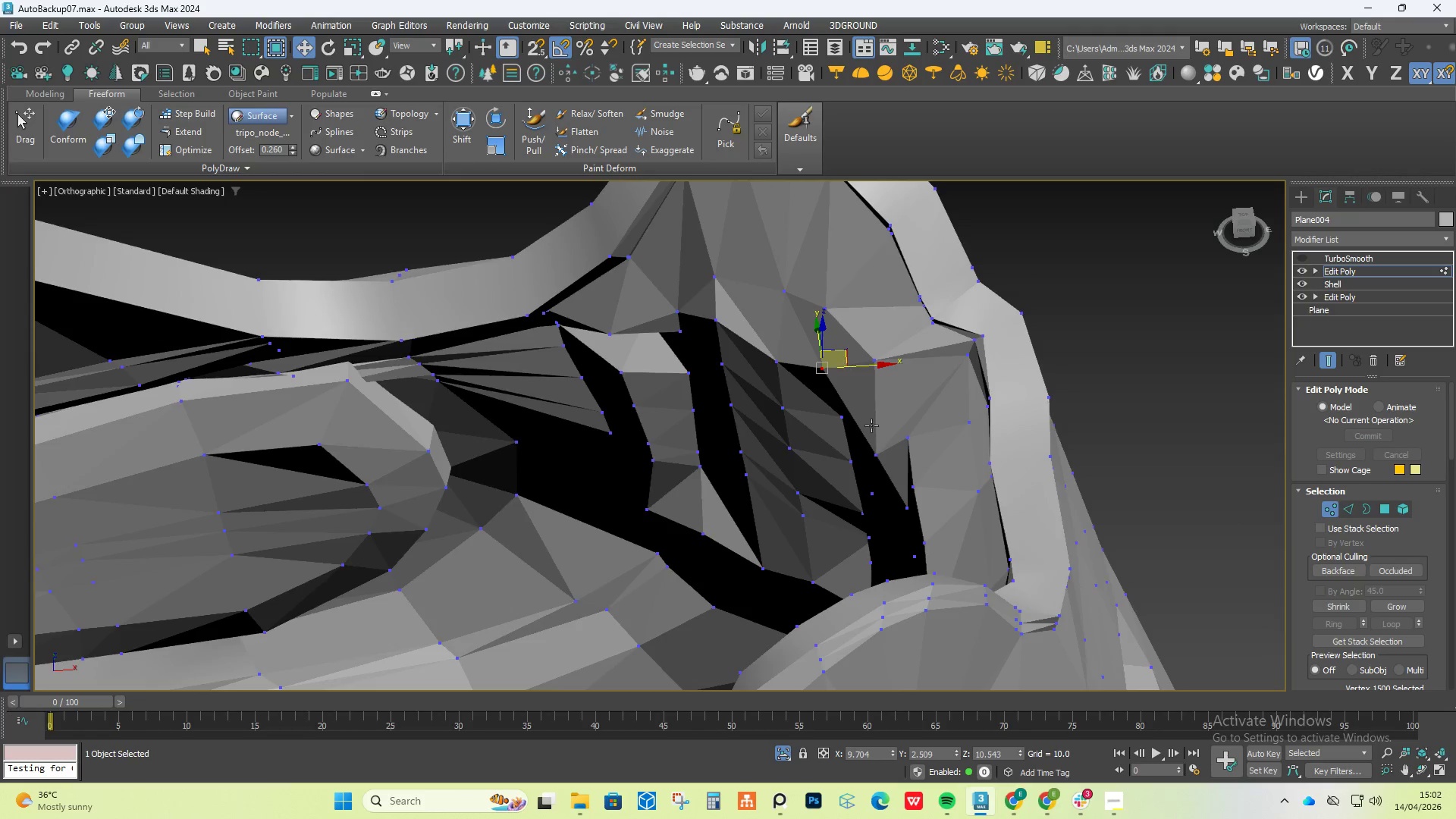 
hold_key(key=AltLeft, duration=0.56)
 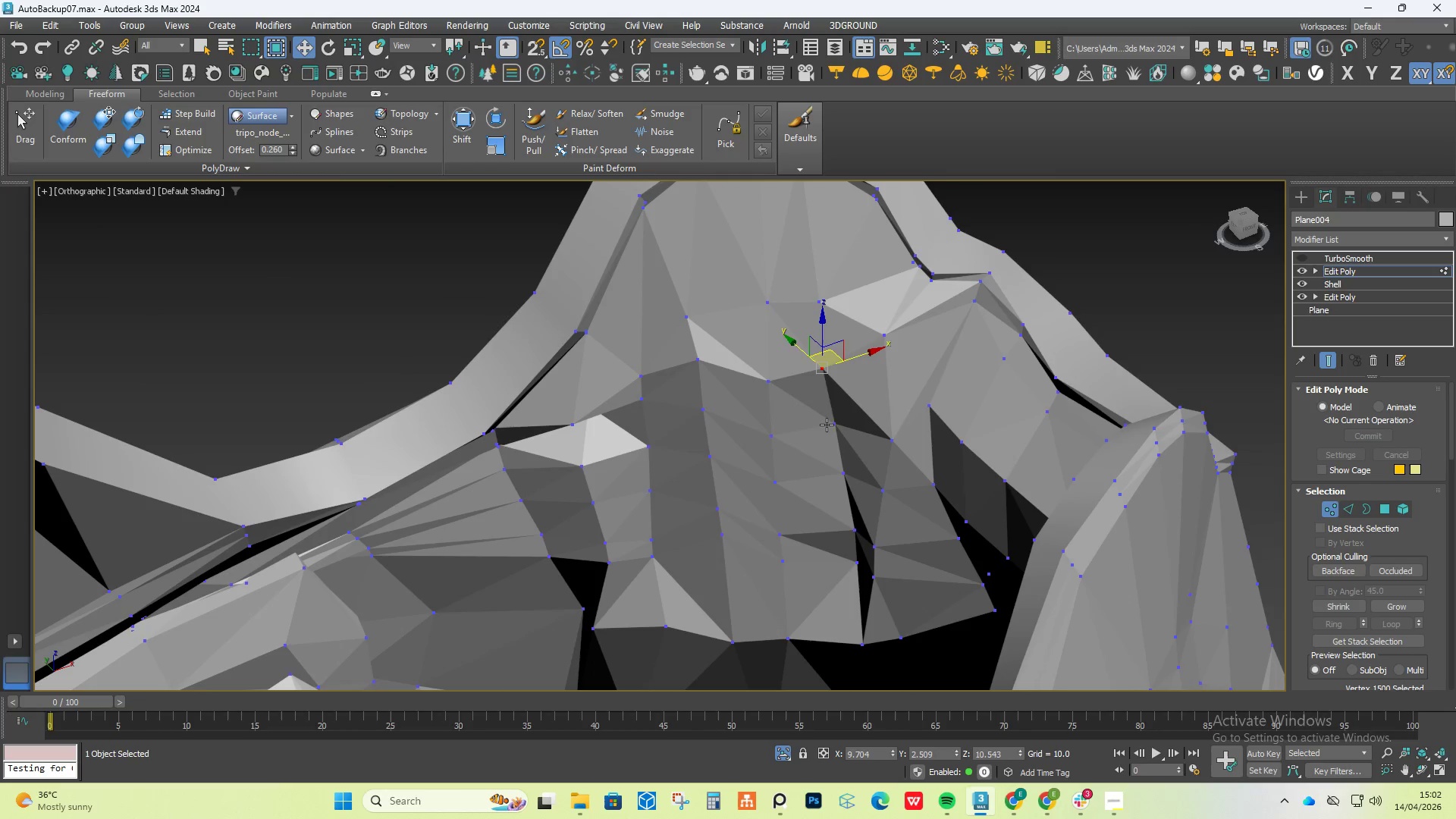 
left_click([827, 425])
 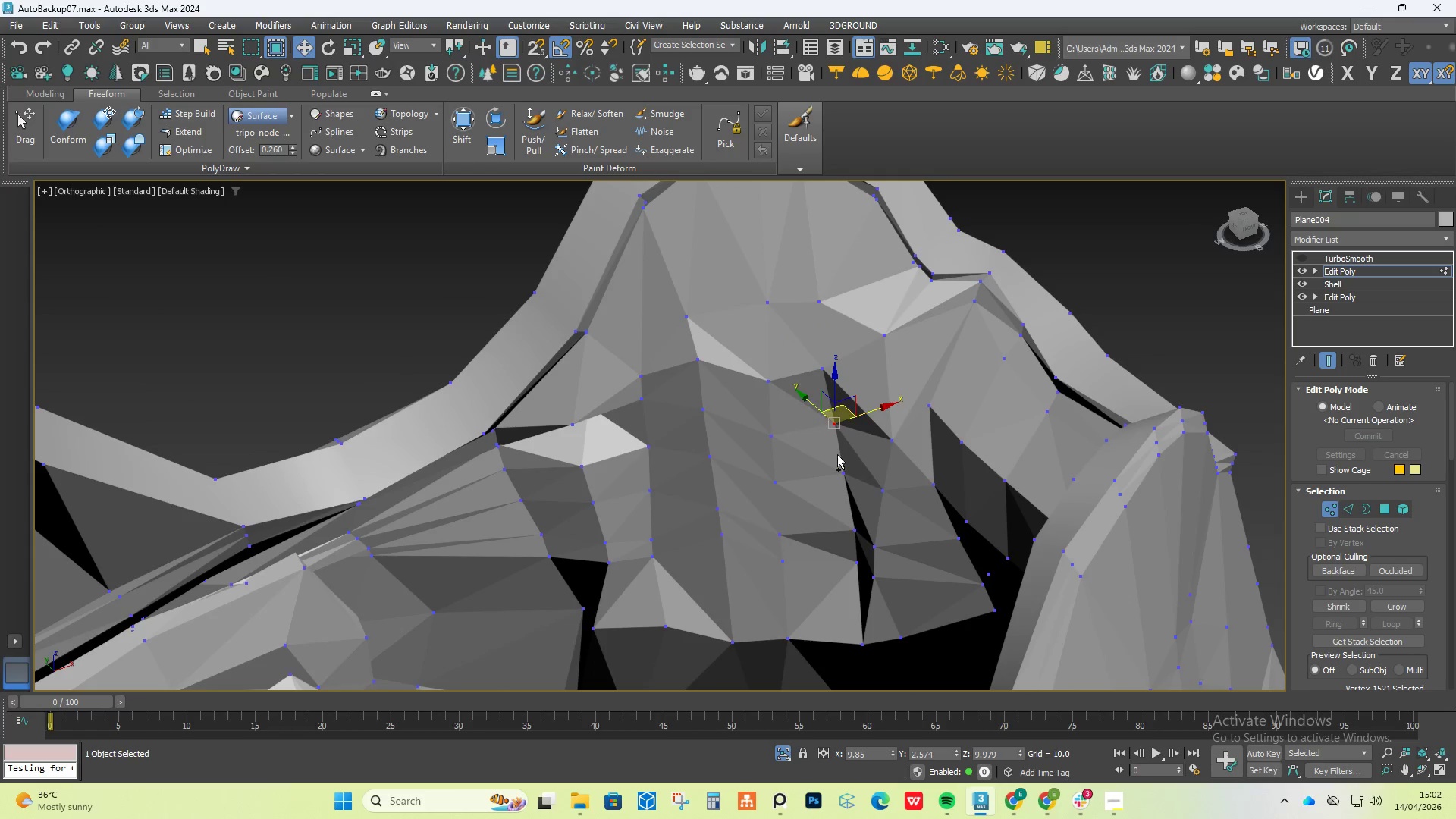 
hold_key(key=ControlLeft, duration=1.52)
double_click([839, 462])
 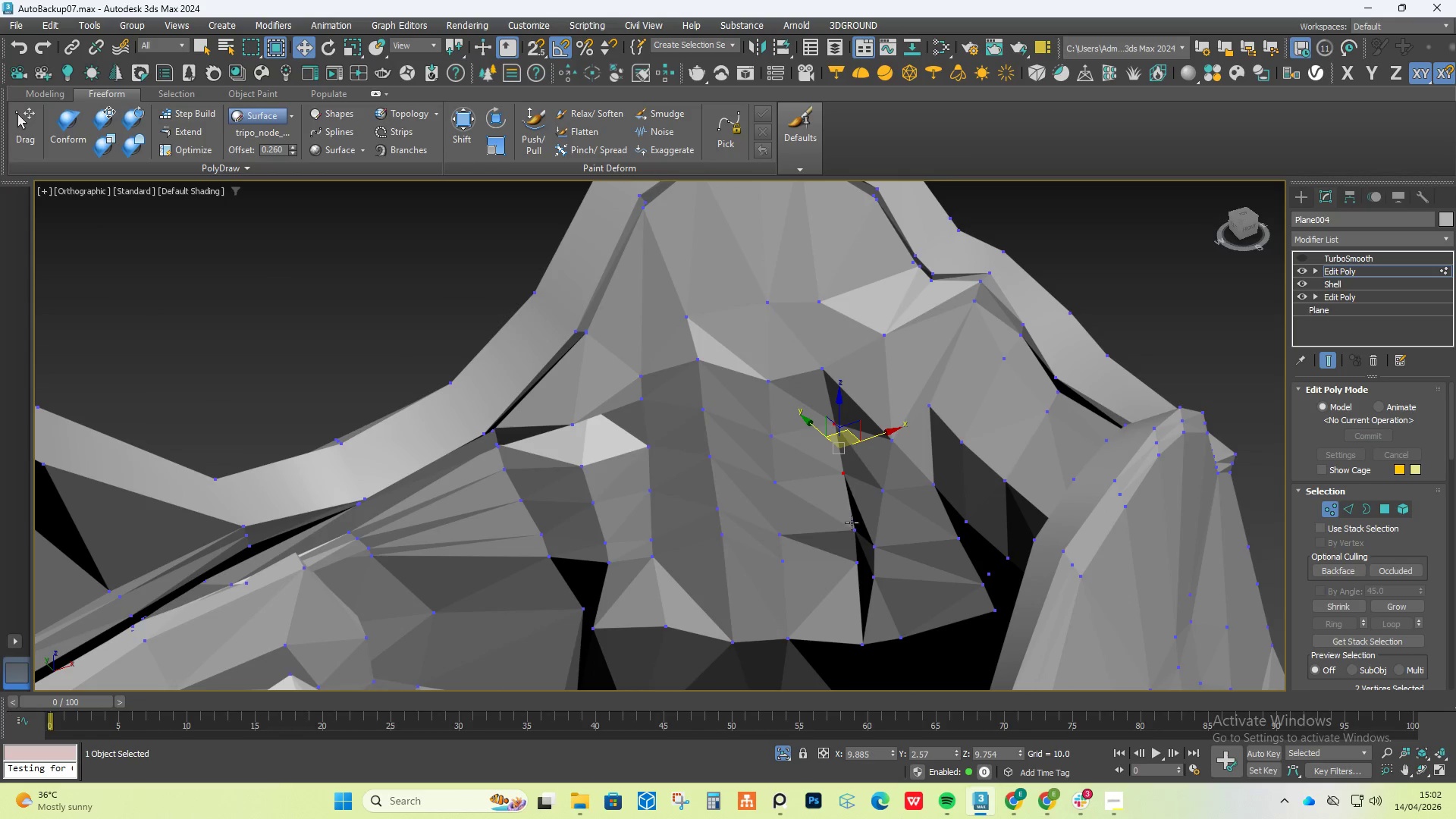 
left_click([852, 528])
 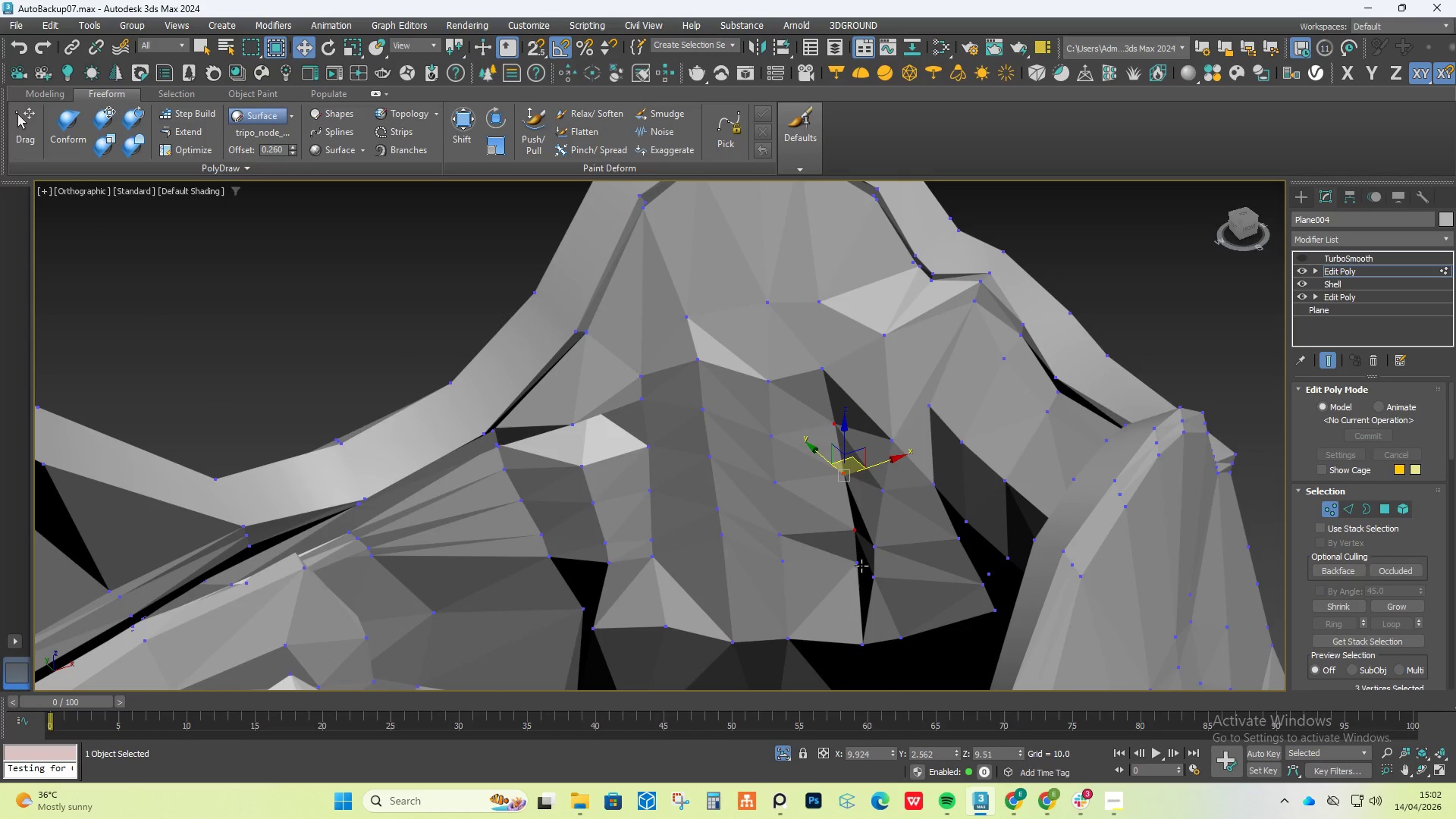 
double_click([861, 567])
 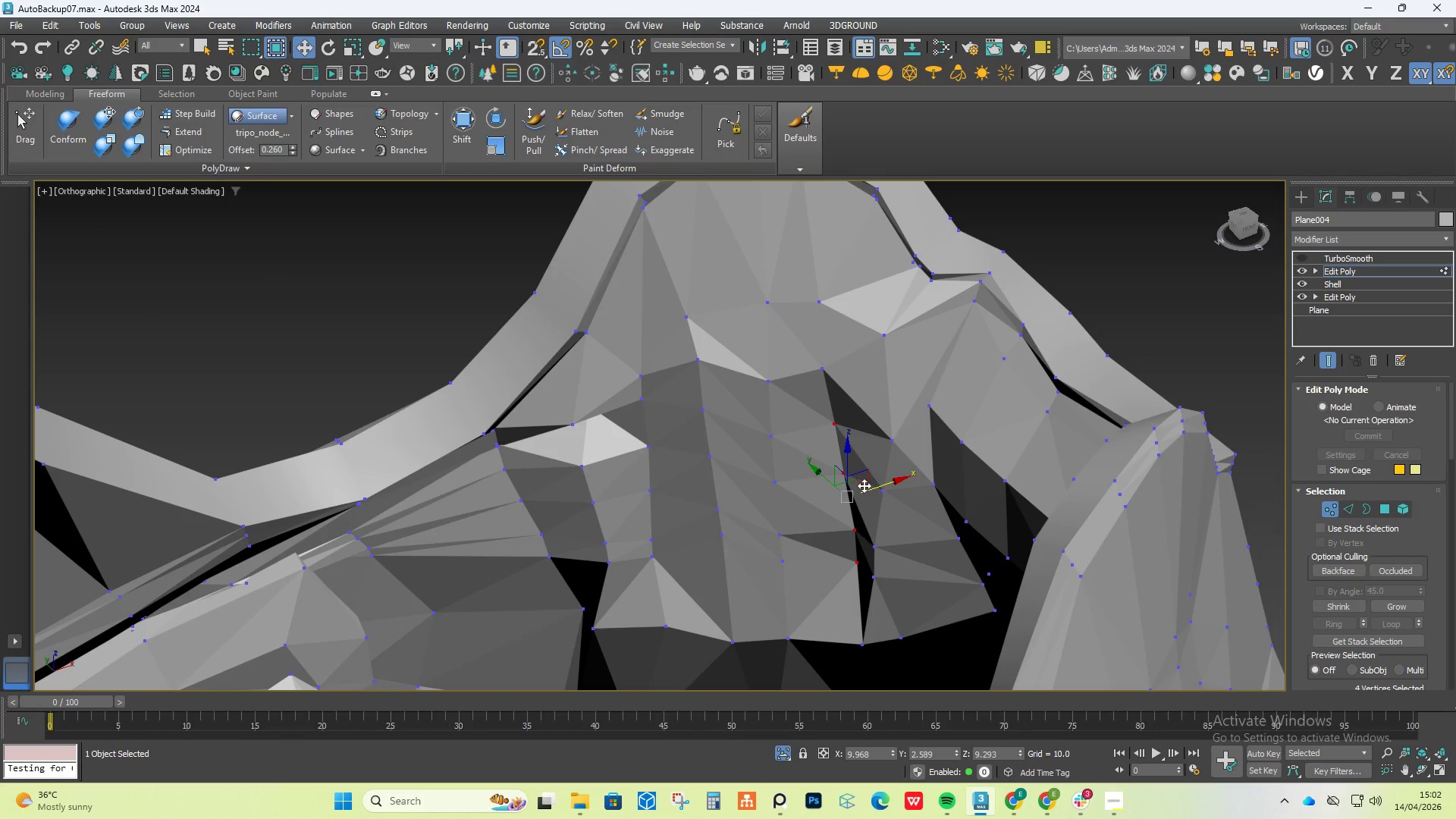 
left_click_drag(start_coordinate=[862, 483], to_coordinate=[843, 494])
 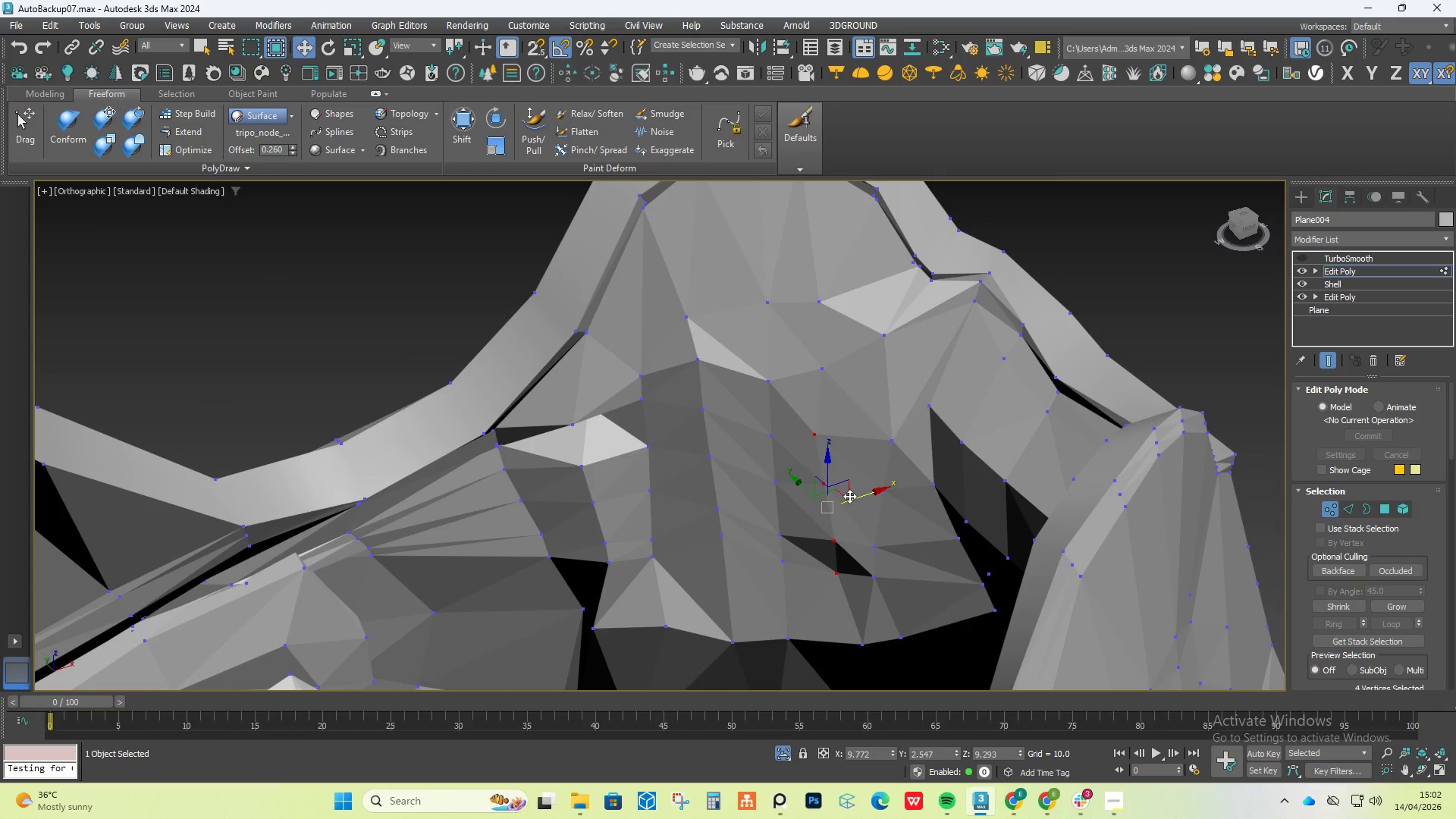 
hold_key(key=AltLeft, duration=0.77)
 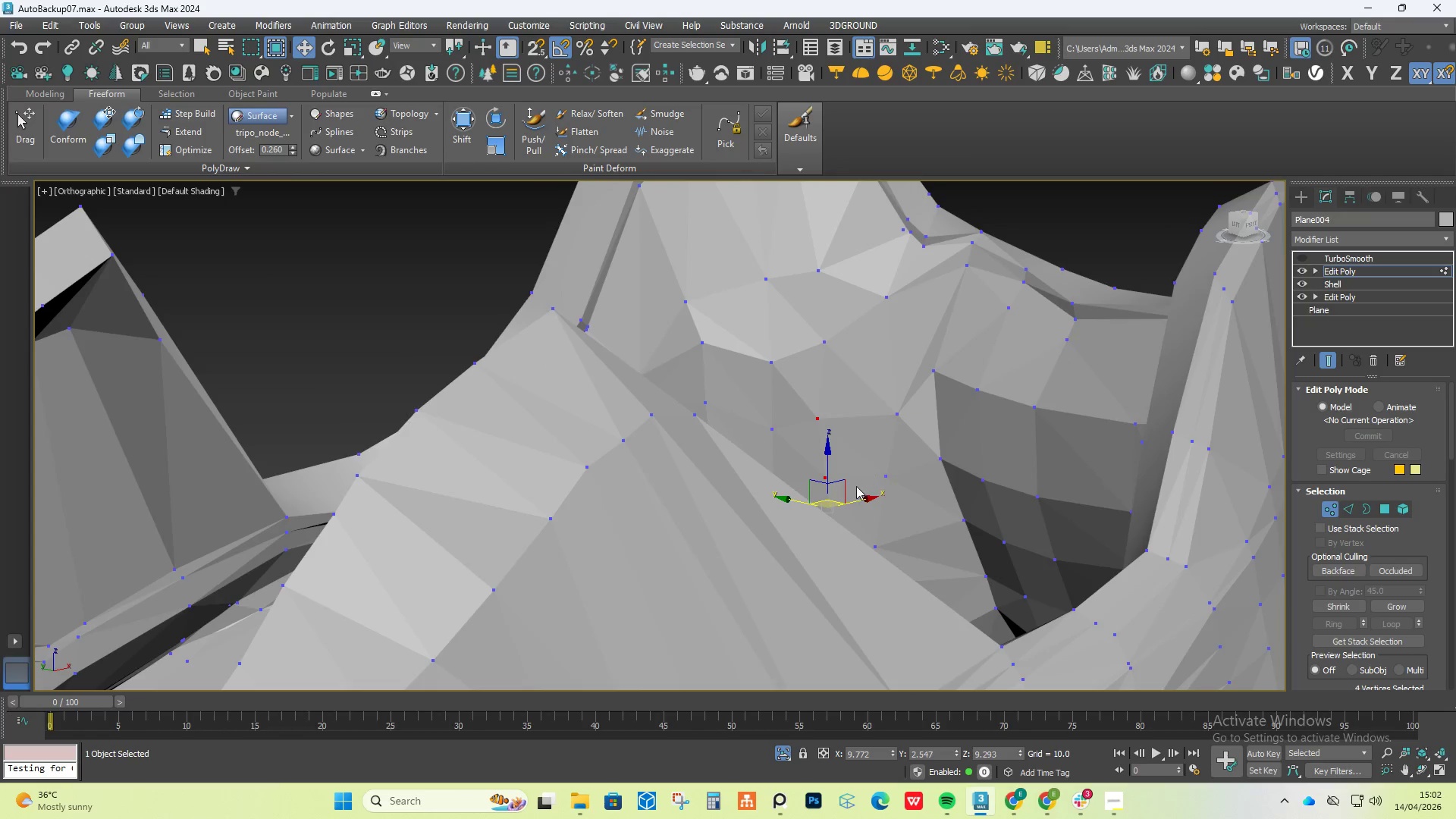 
hold_key(key=AltLeft, duration=0.53)
 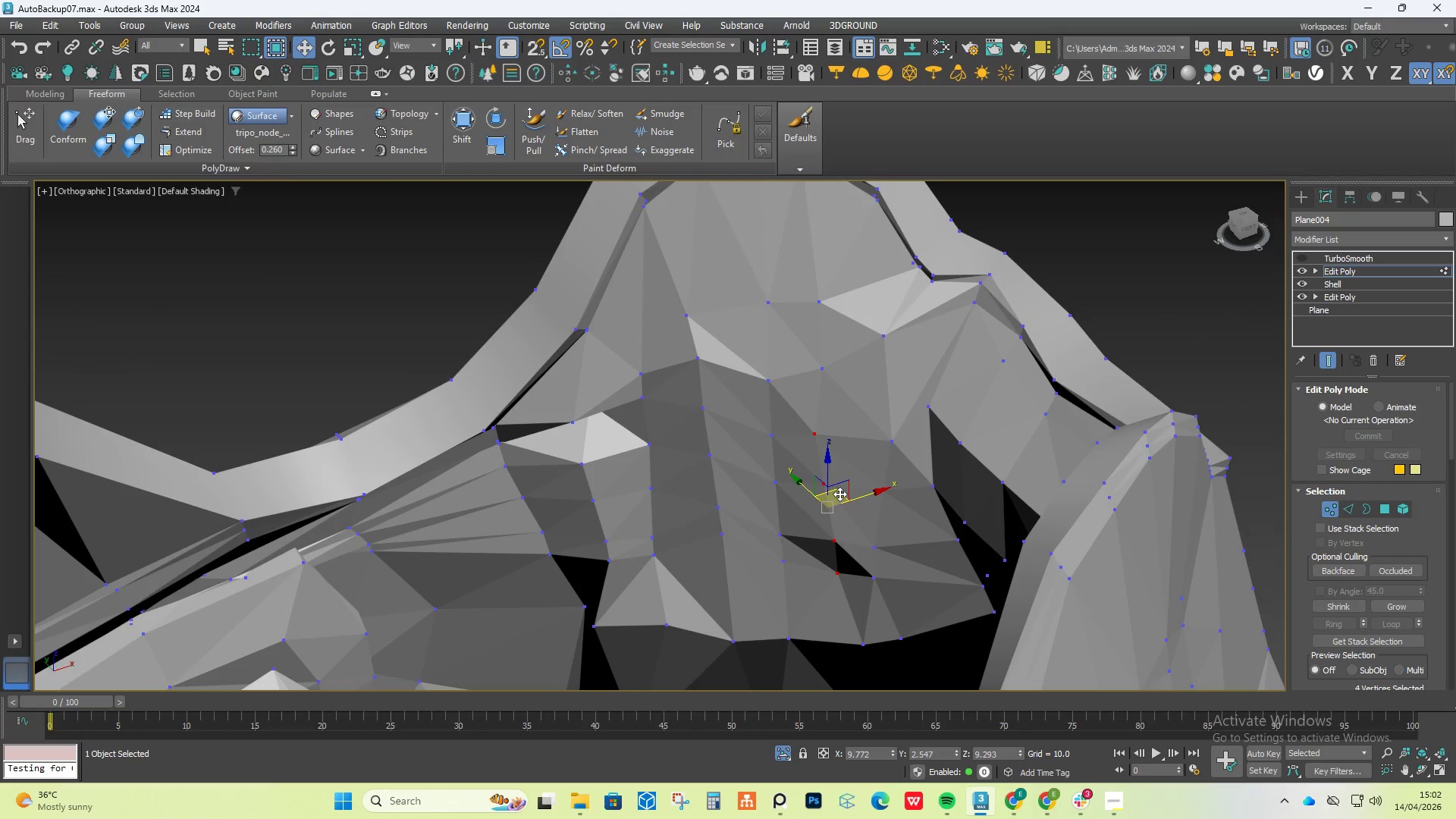 
left_click_drag(start_coordinate=[839, 494], to_coordinate=[849, 497])
 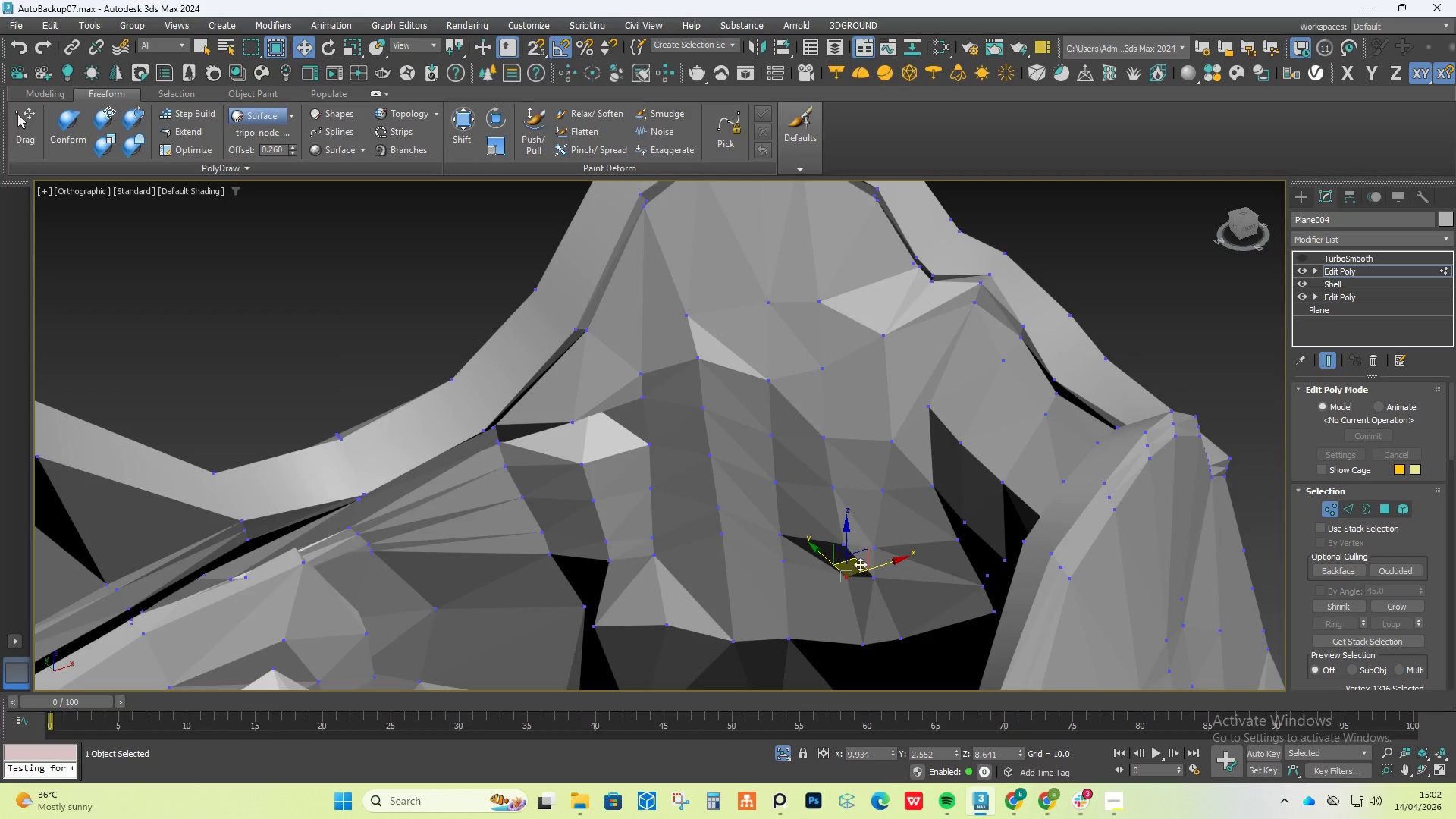 
left_click_drag(start_coordinate=[861, 567], to_coordinate=[847, 599])
 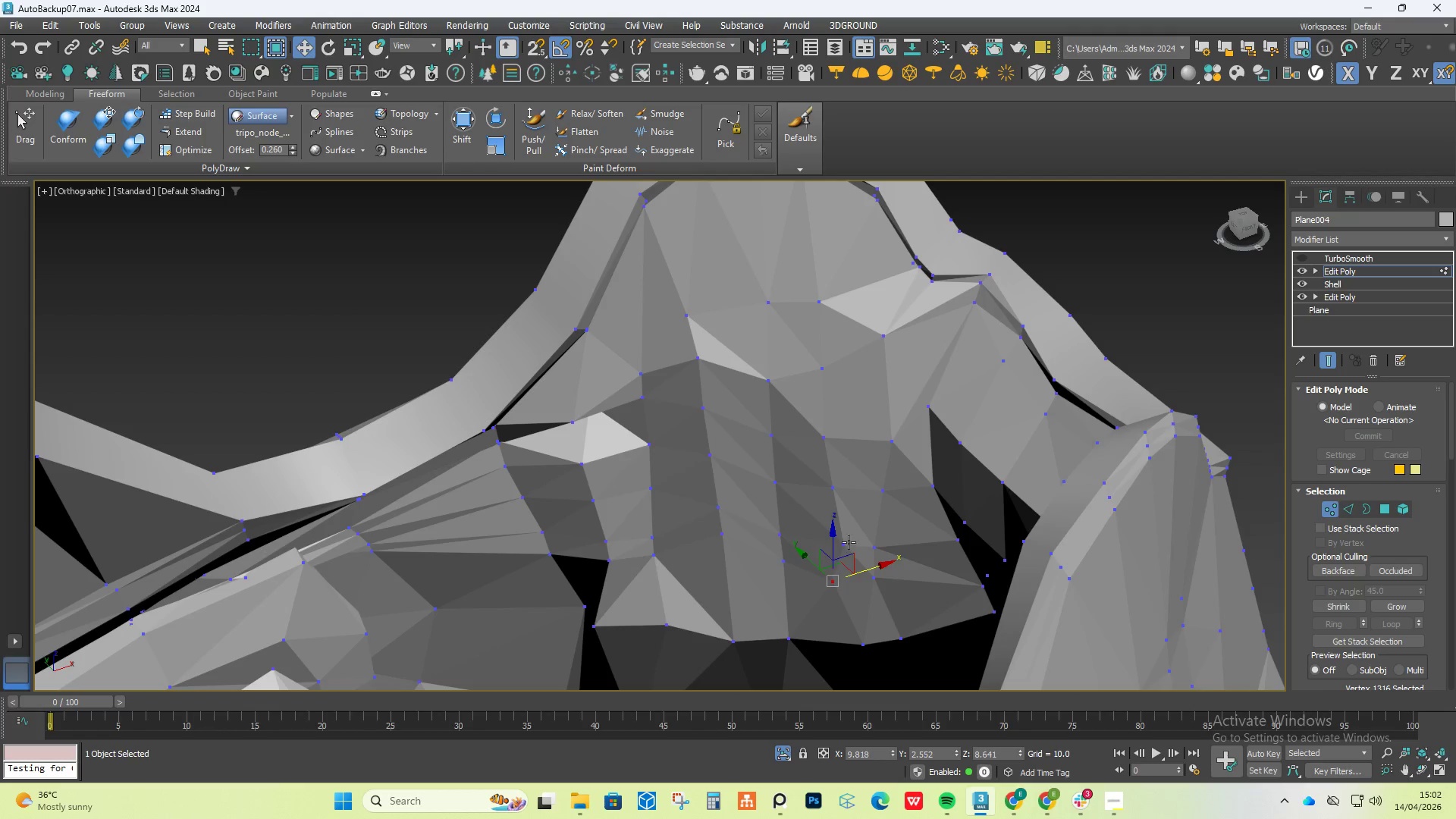 
left_click([846, 538])
 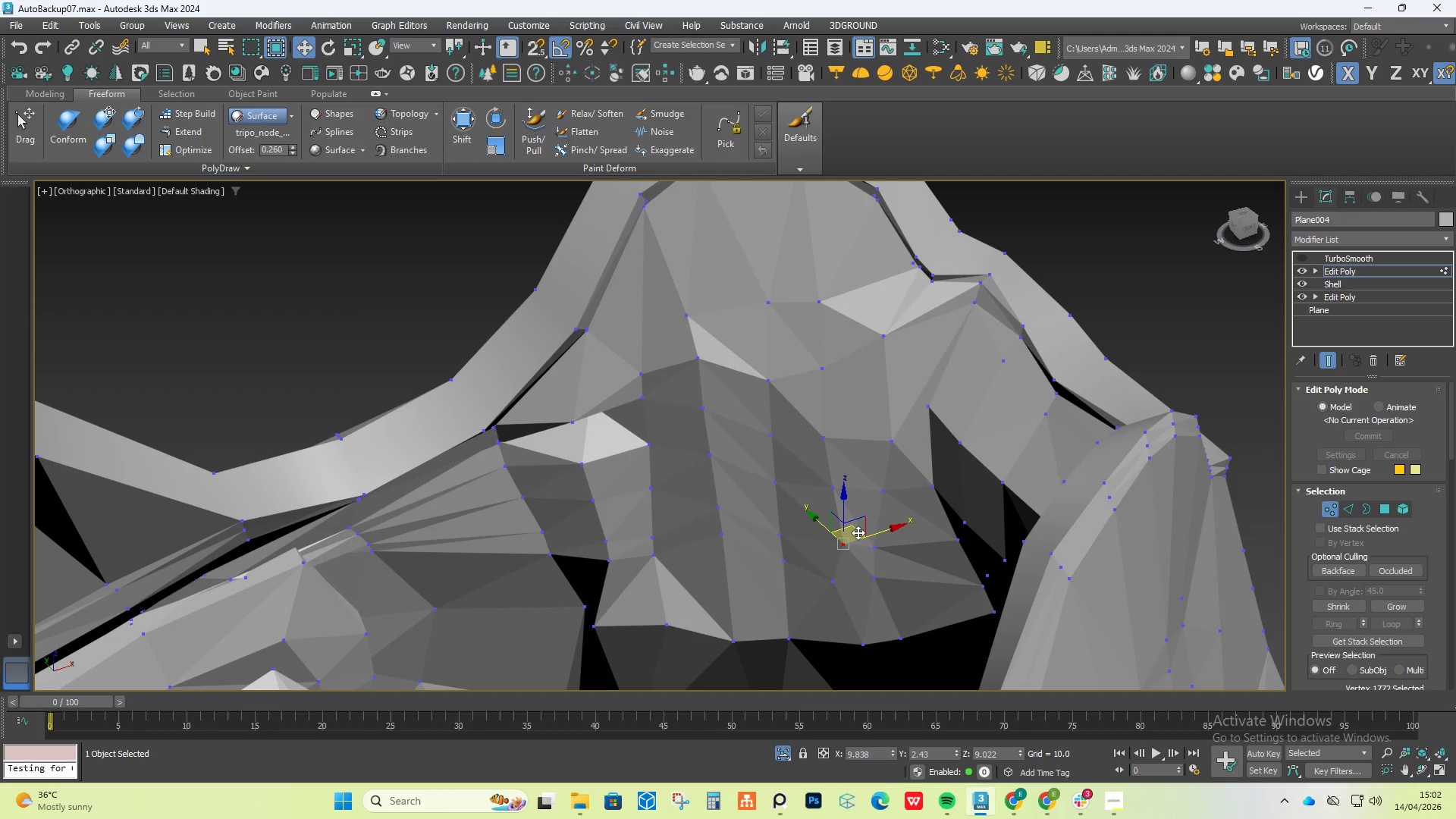 
left_click_drag(start_coordinate=[858, 532], to_coordinate=[848, 532])
 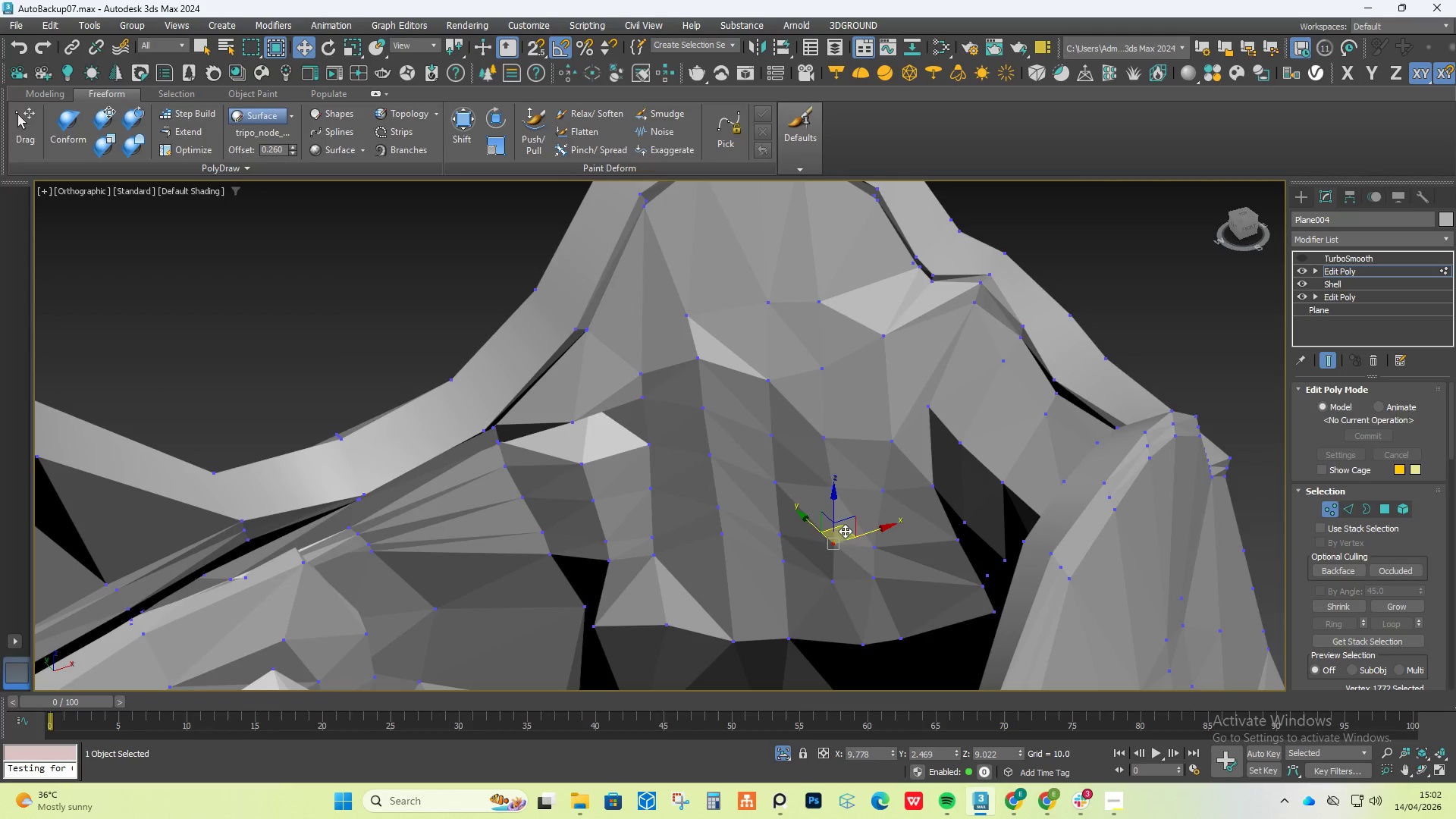 
key(Control+Z)
 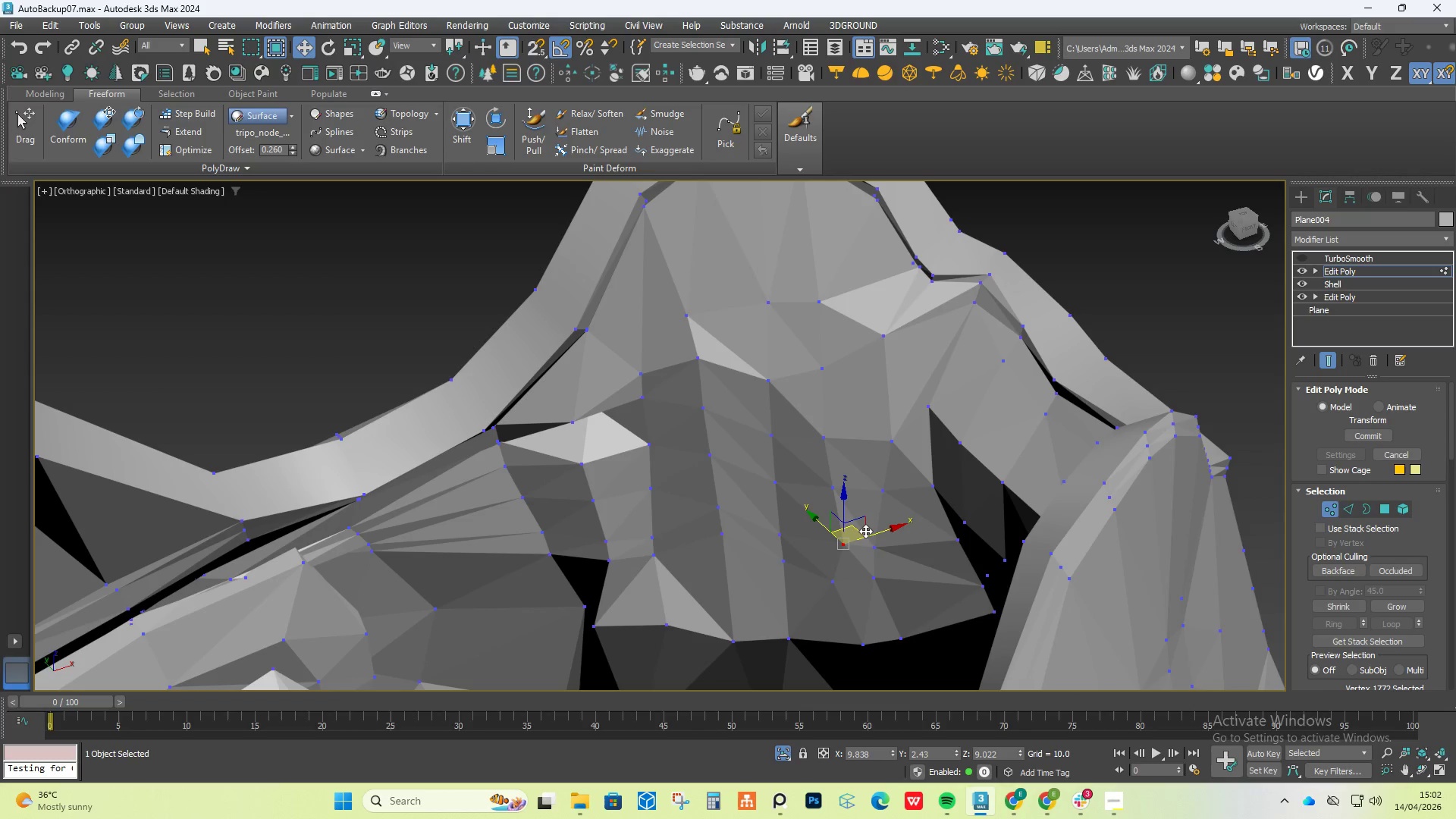 
wait(7.55)
 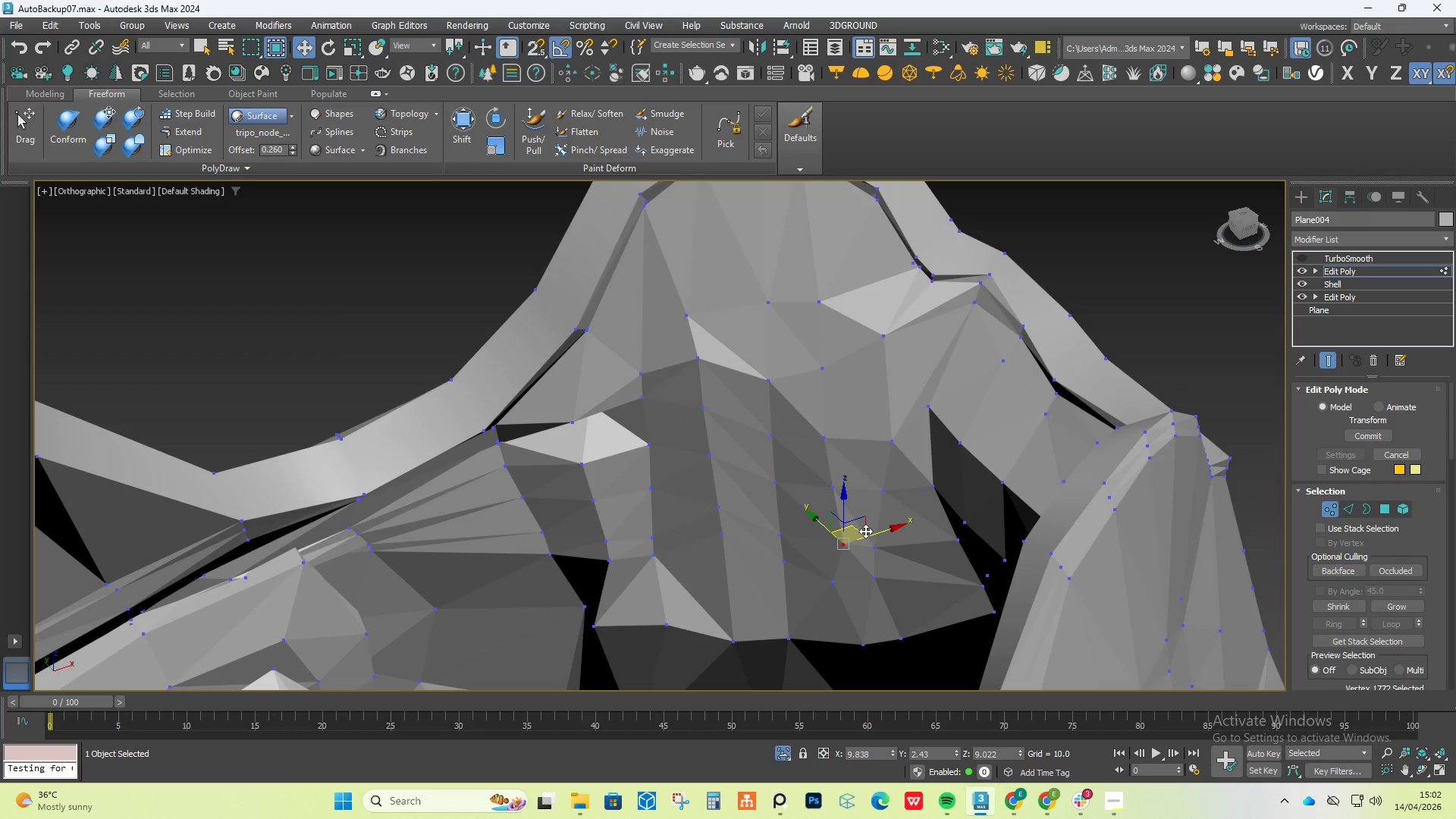 
scroll: coordinate [767, 367], scroll_direction: down, amount: 2.0
 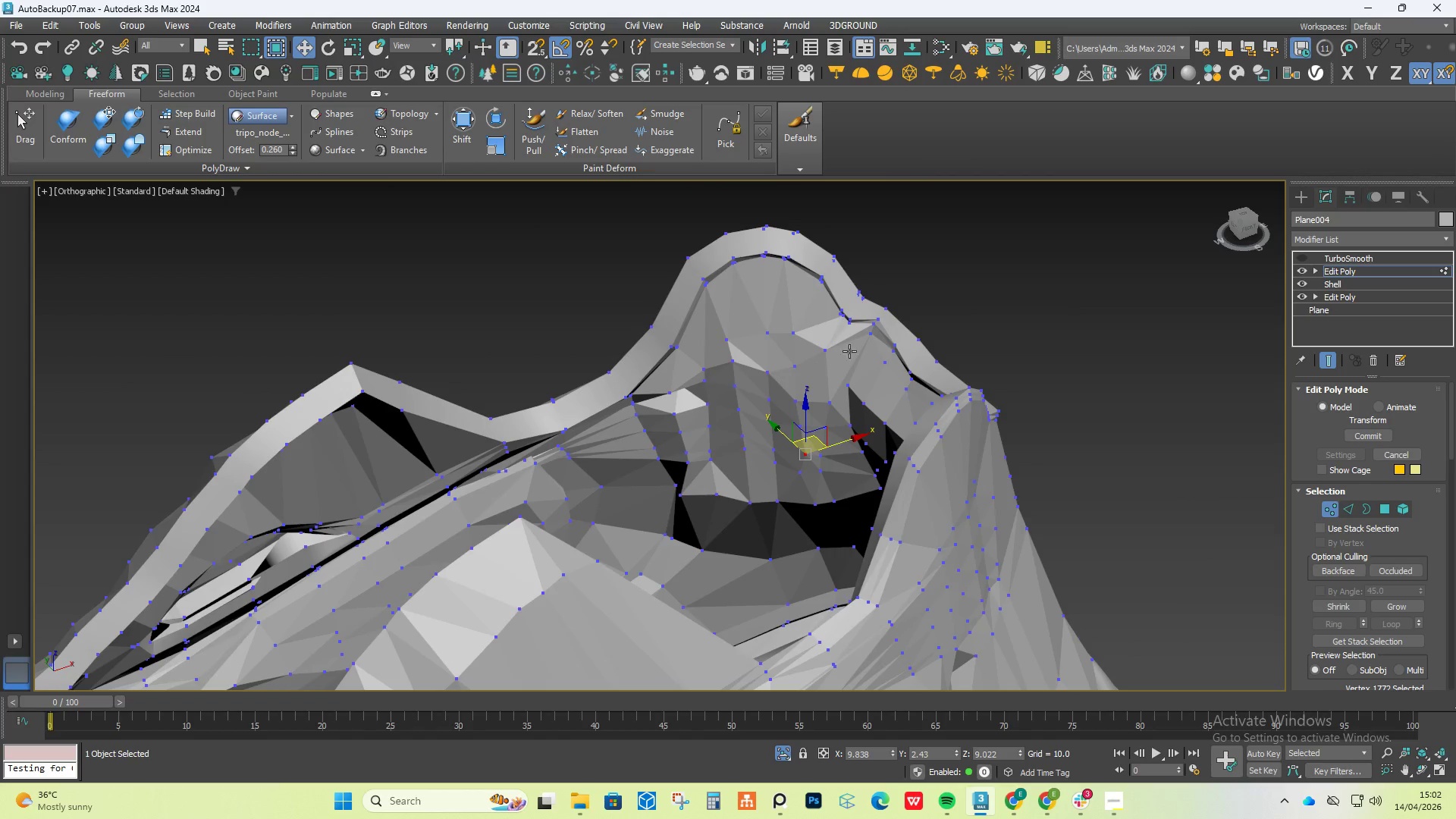 
hold_key(key=AltLeft, duration=1.06)
 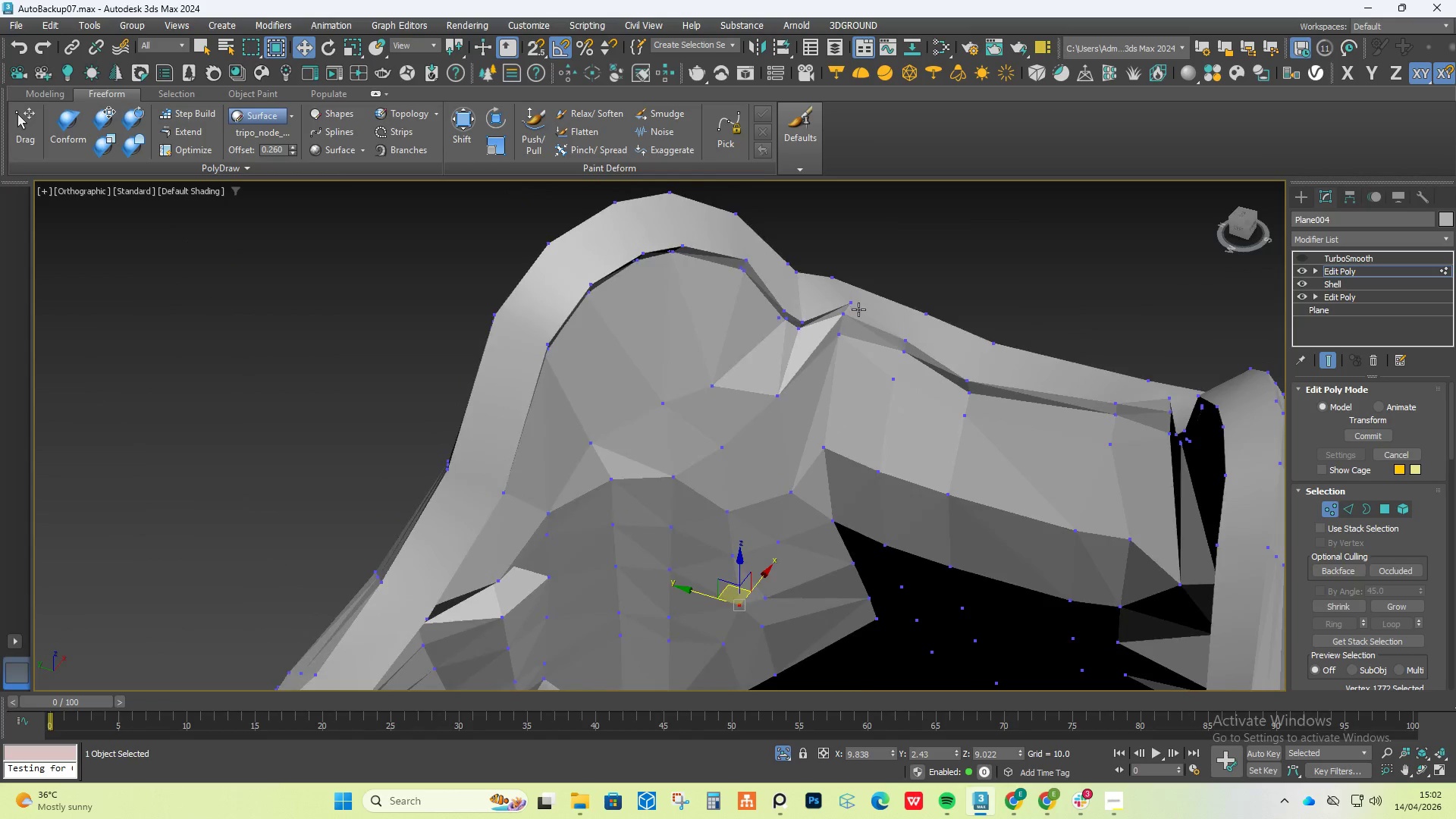 
scroll: coordinate [854, 300], scroll_direction: up, amount: 6.0
 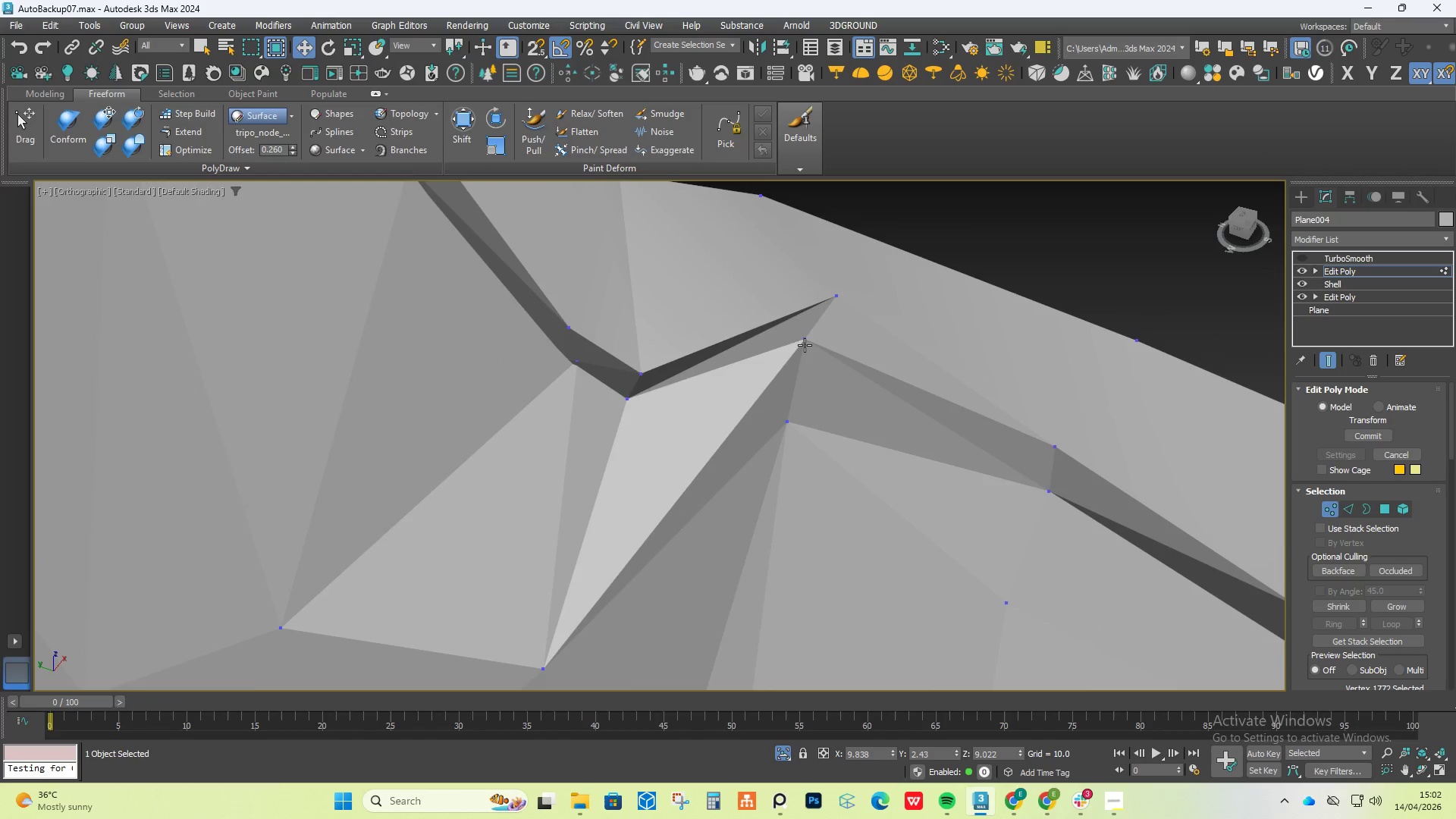 
left_click([805, 348])
 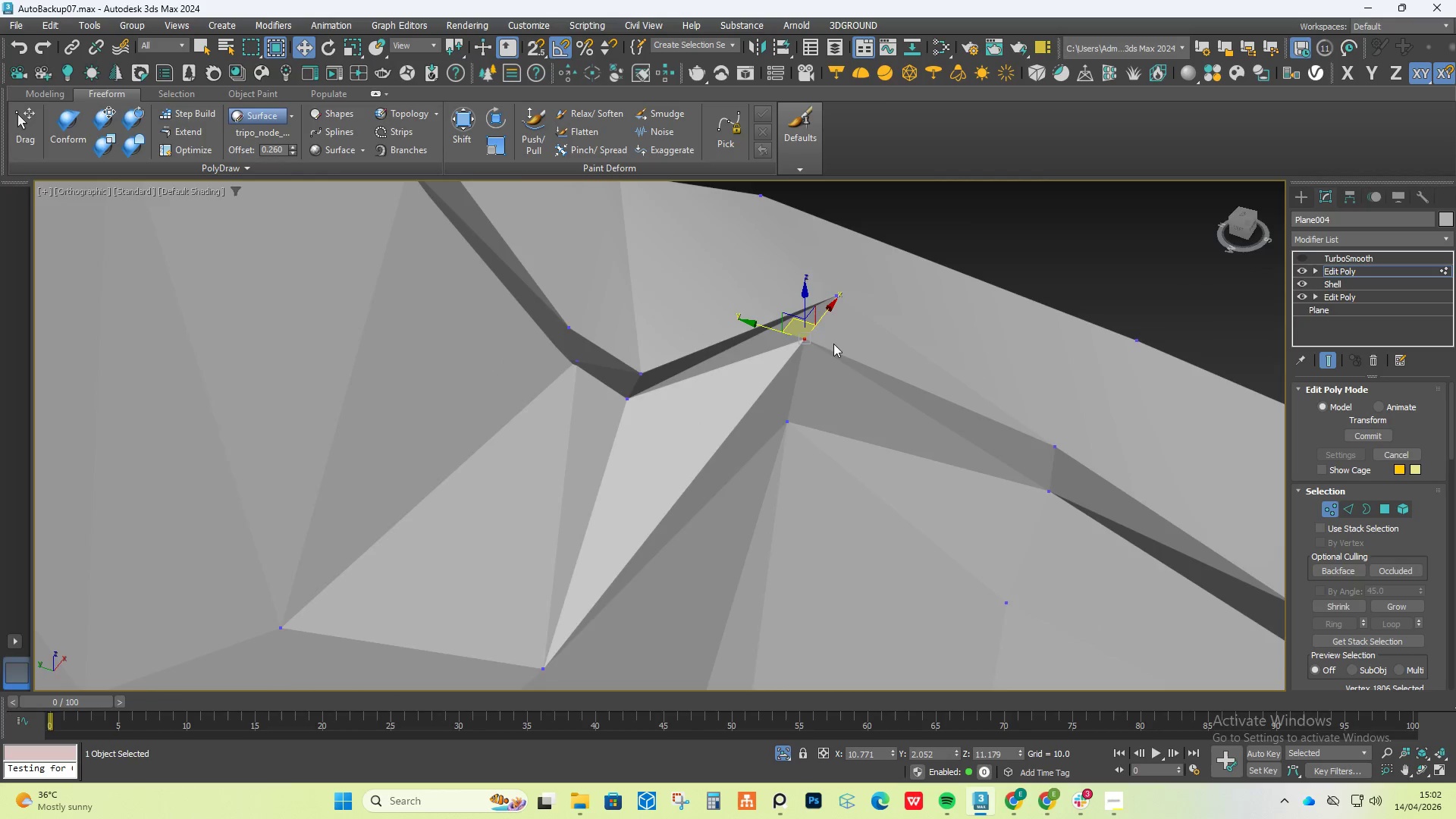 
hold_key(key=ControlLeft, duration=0.55)
left_click([838, 315])
 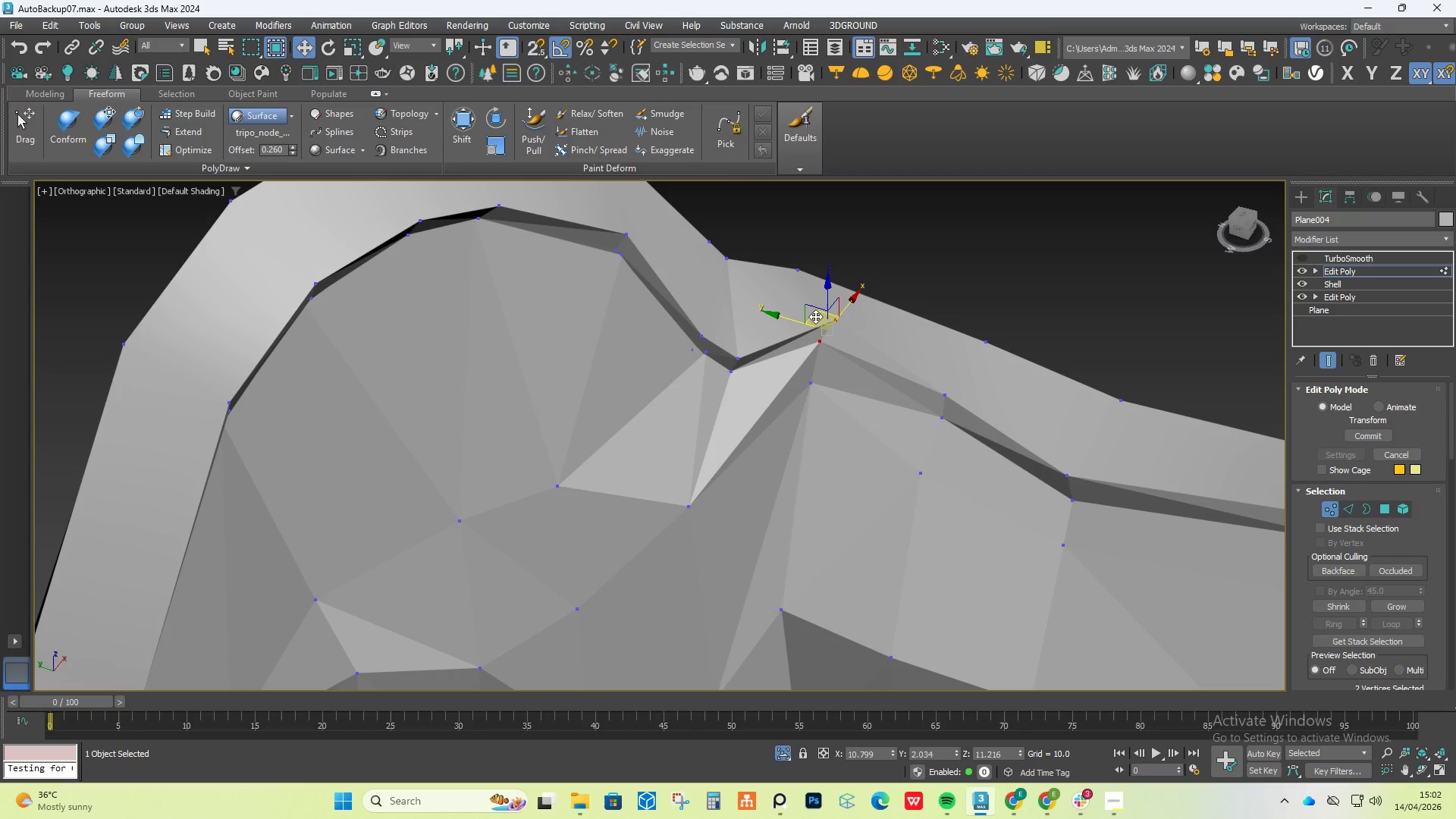 
scroll: coordinate [835, 344], scroll_direction: down, amount: 2.0
 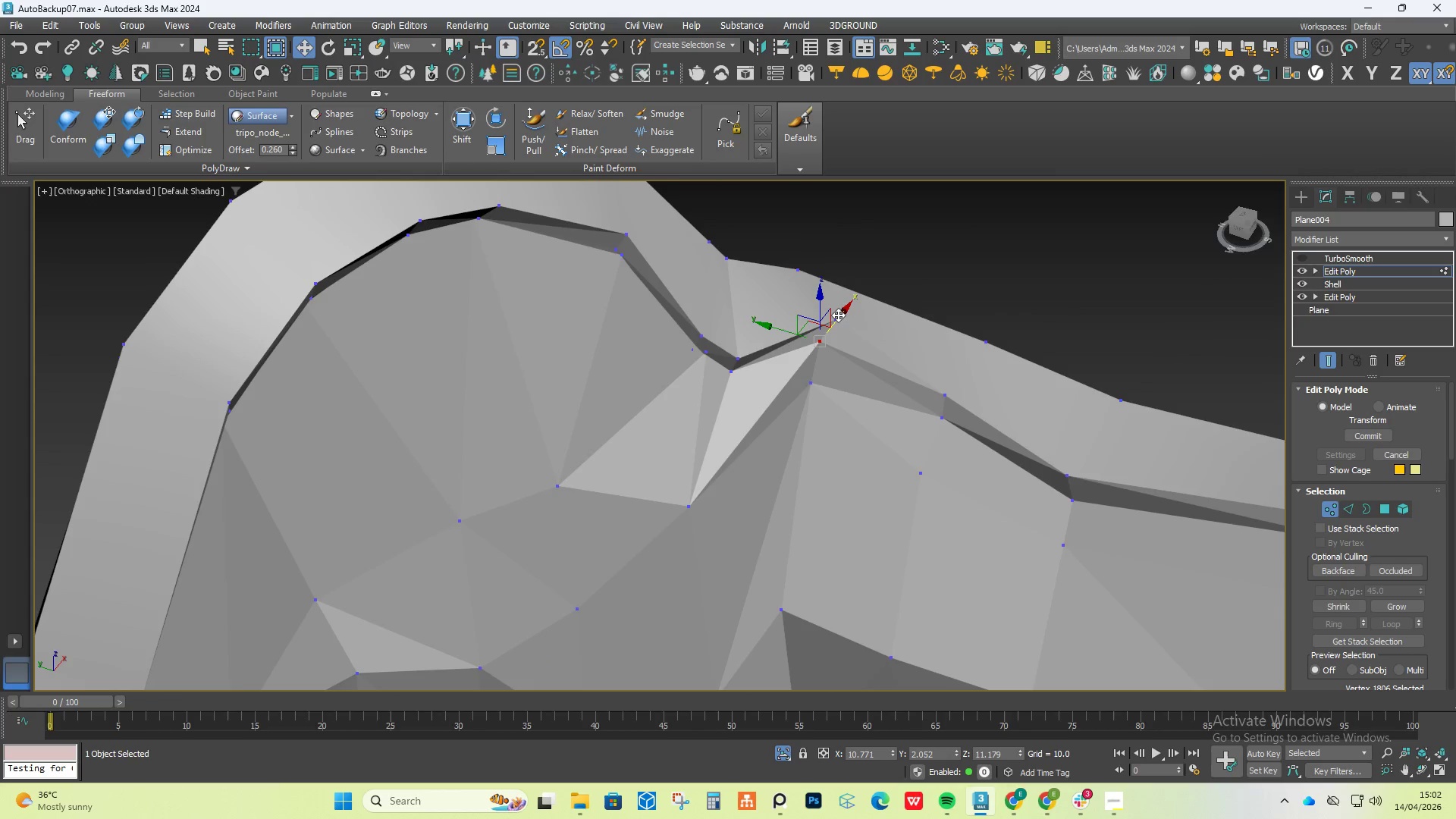 
left_click_drag(start_coordinate=[816, 315], to_coordinate=[808, 336])
 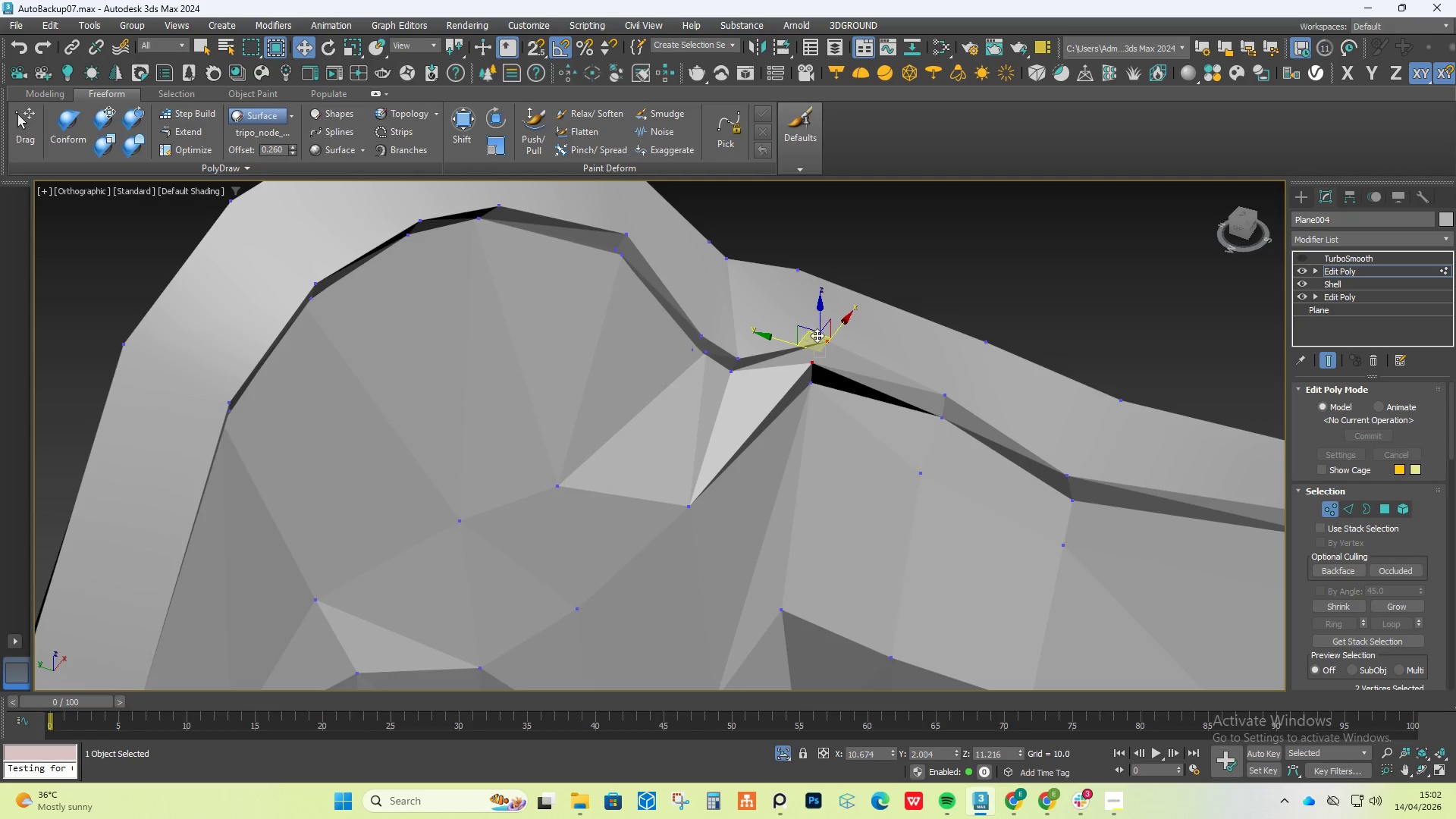 
key(Control+Z)
 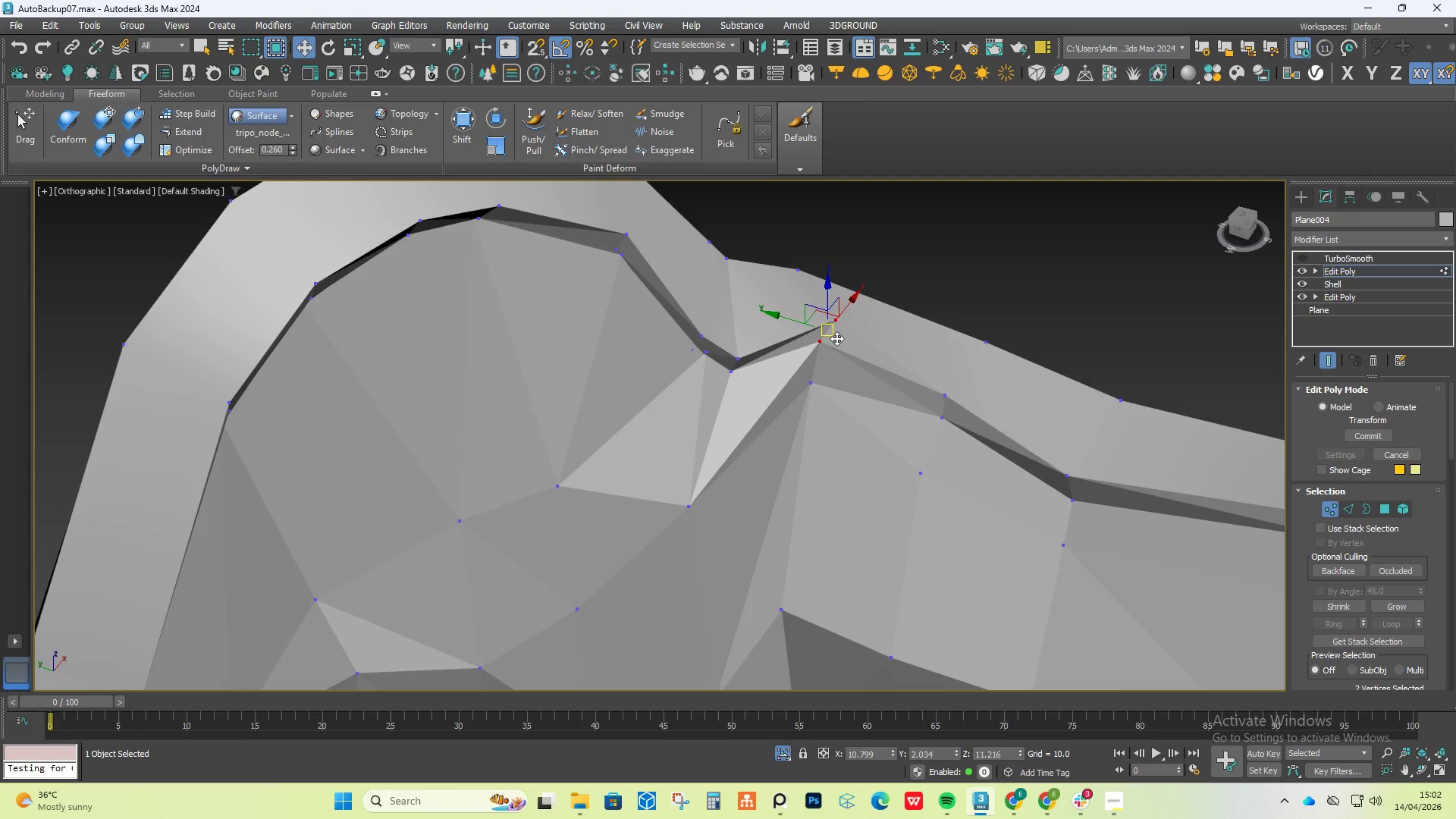 
scroll: coordinate [836, 338], scroll_direction: down, amount: 2.0
 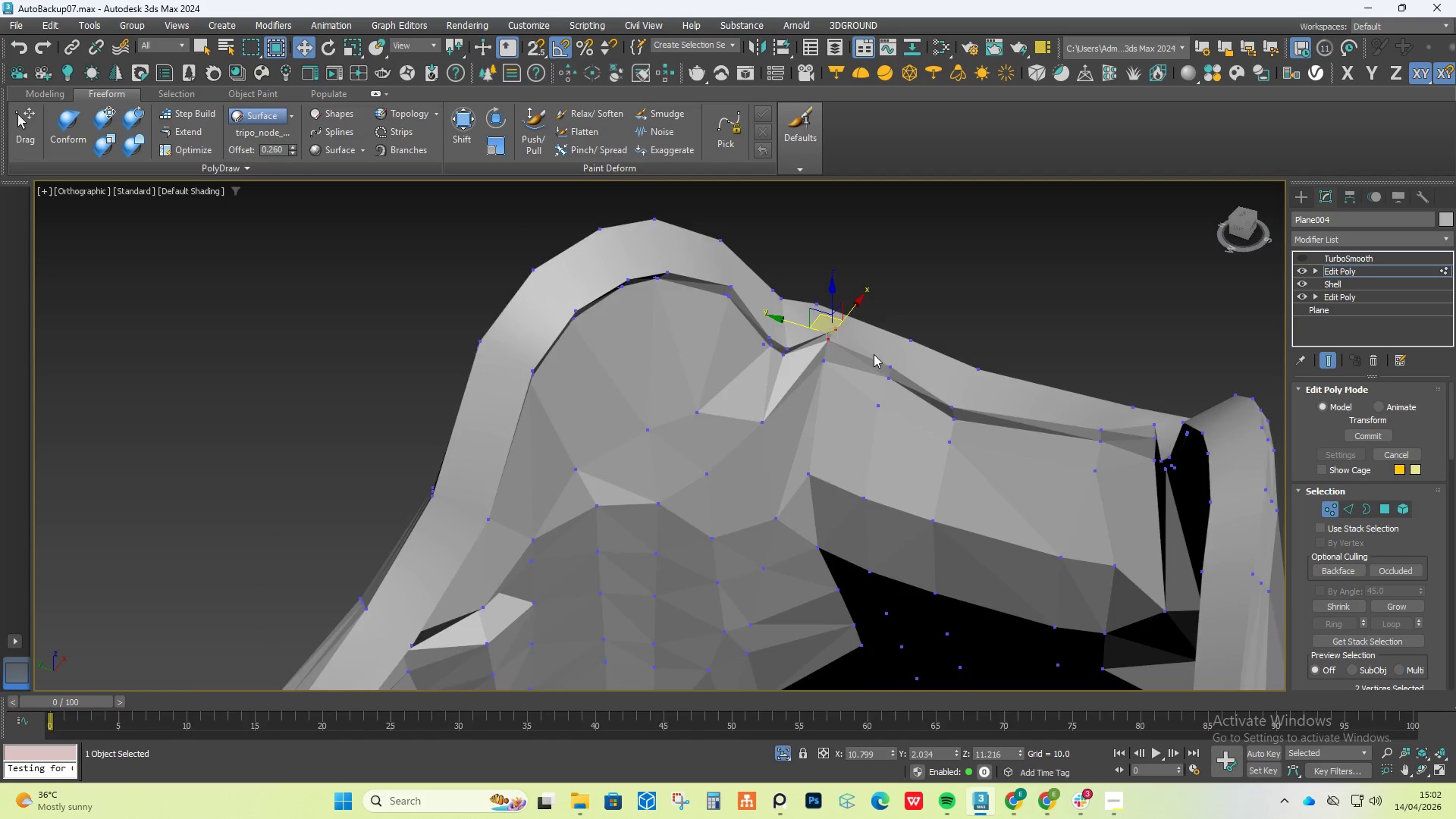 
key(Alt+AltLeft)
 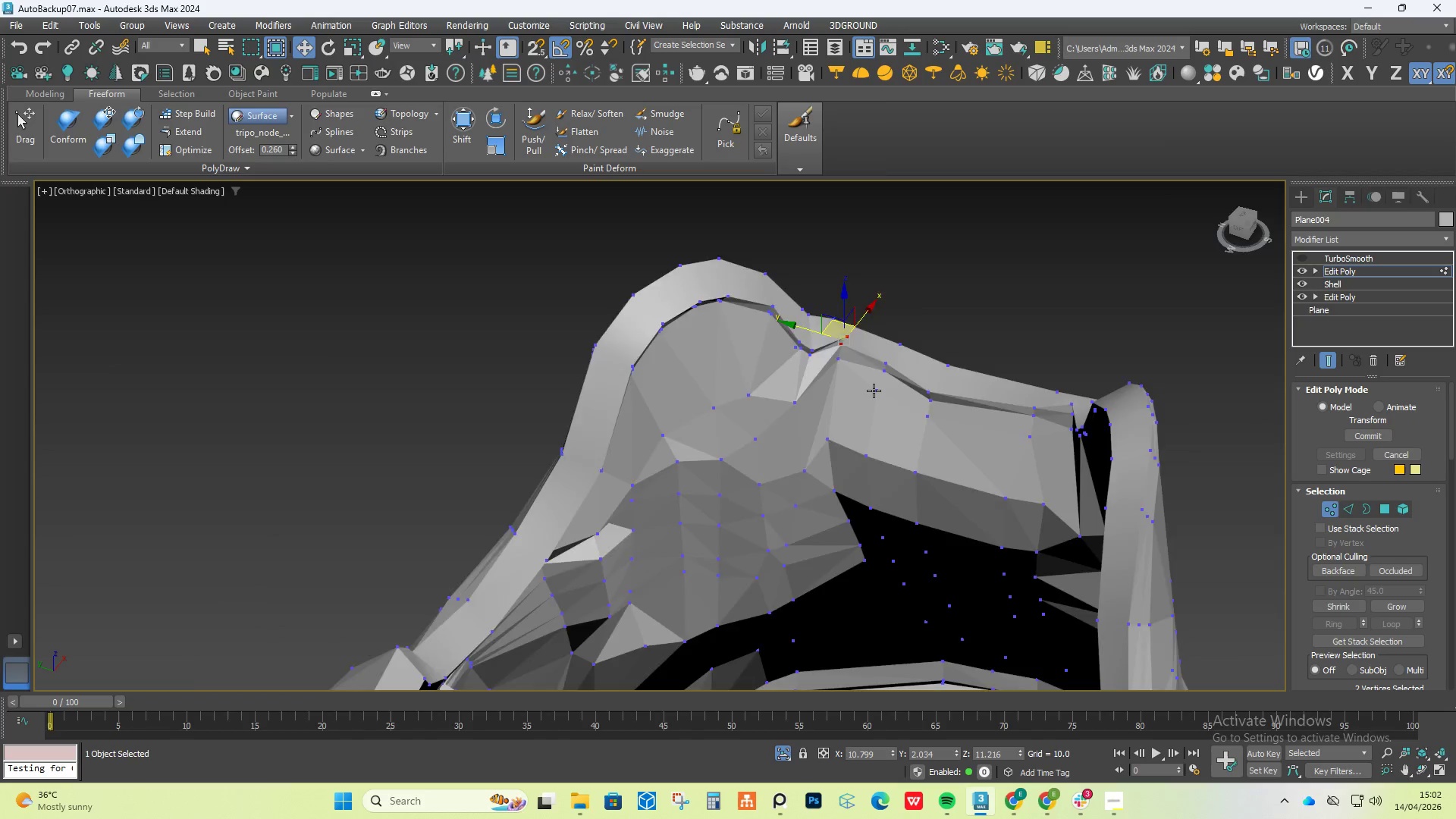 
scroll: coordinate [873, 393], scroll_direction: down, amount: 4.0
 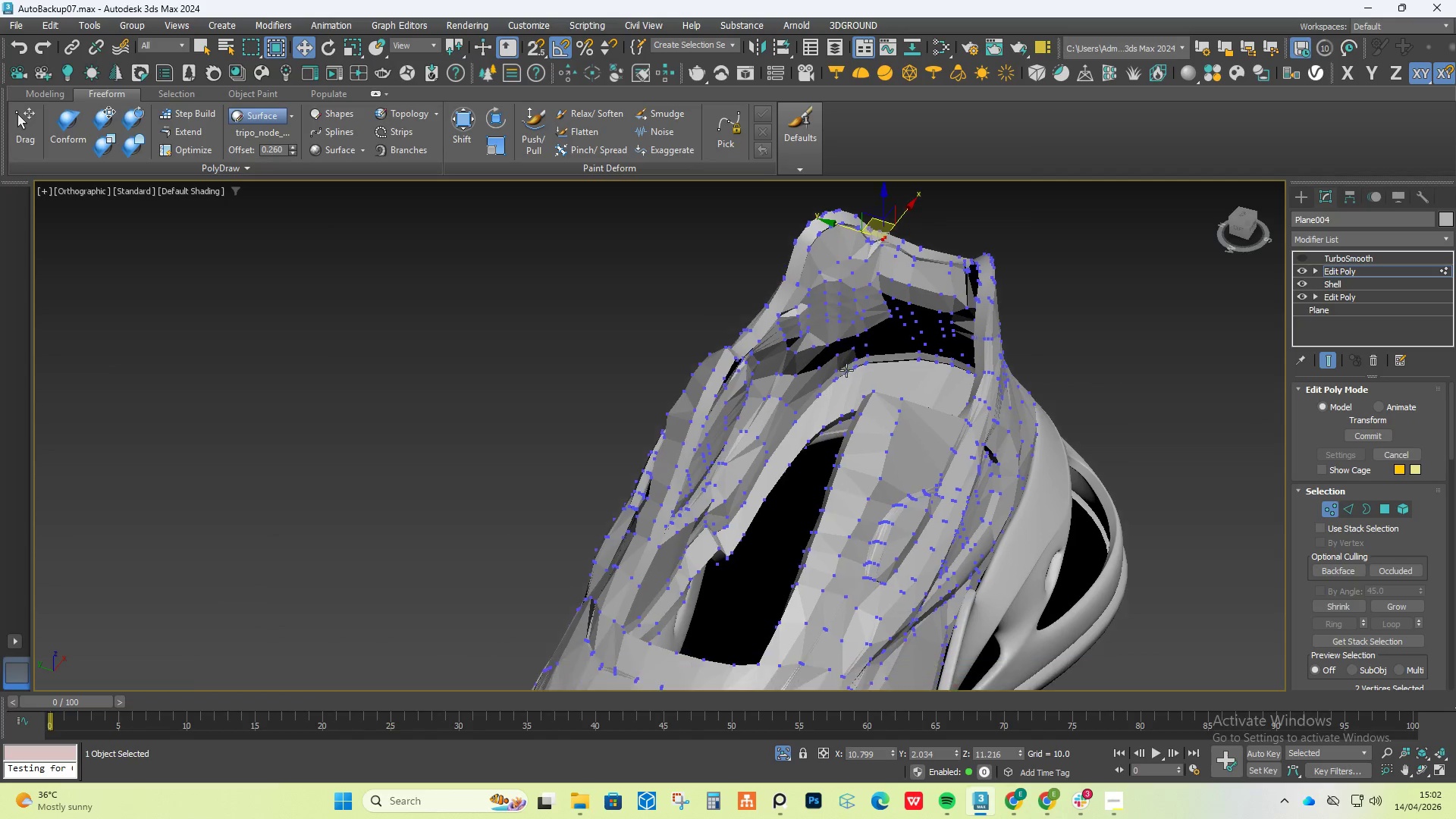 
hold_key(key=AltLeft, duration=1.5)
 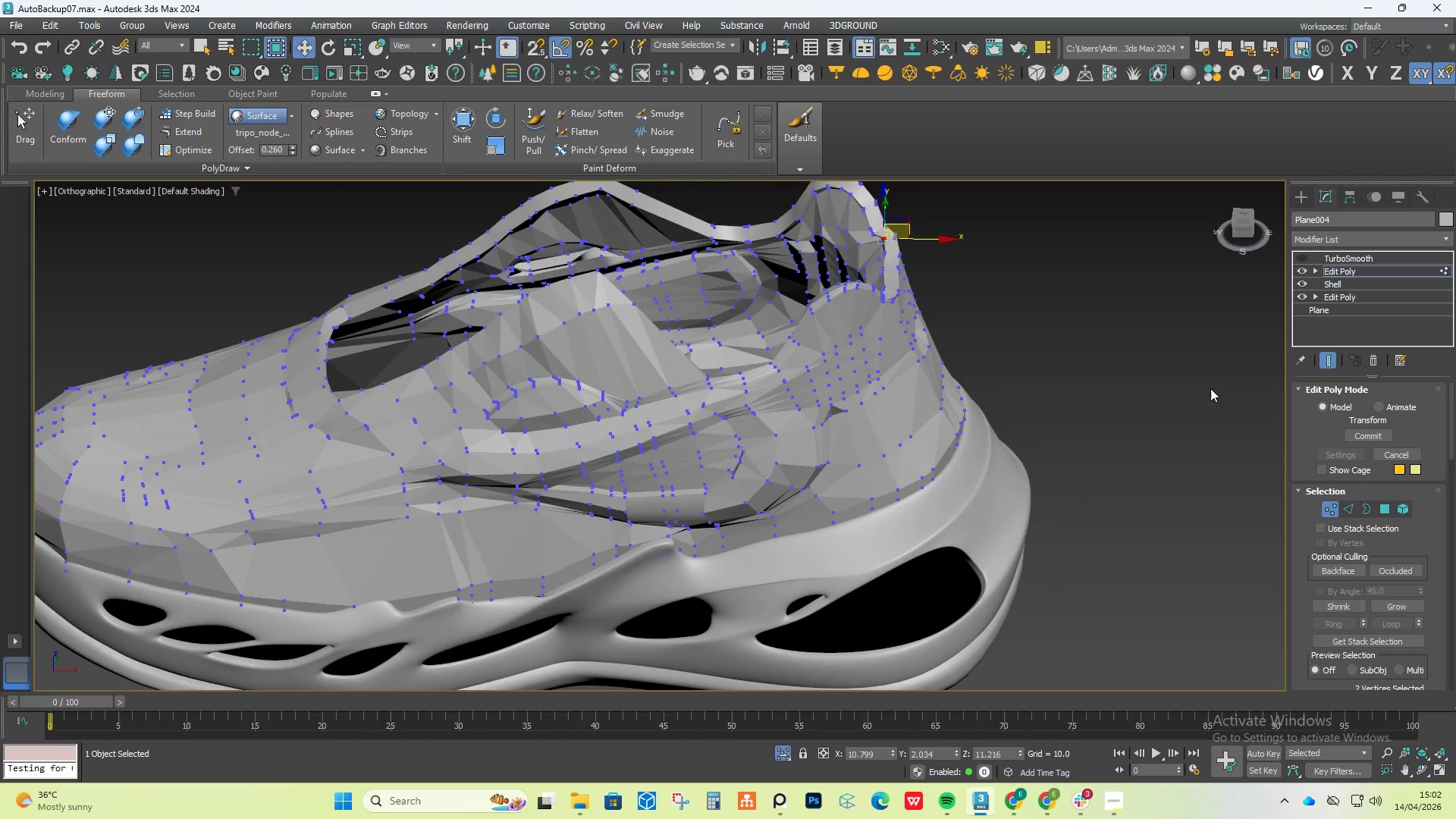 
hold_key(key=AltLeft, duration=0.33)
 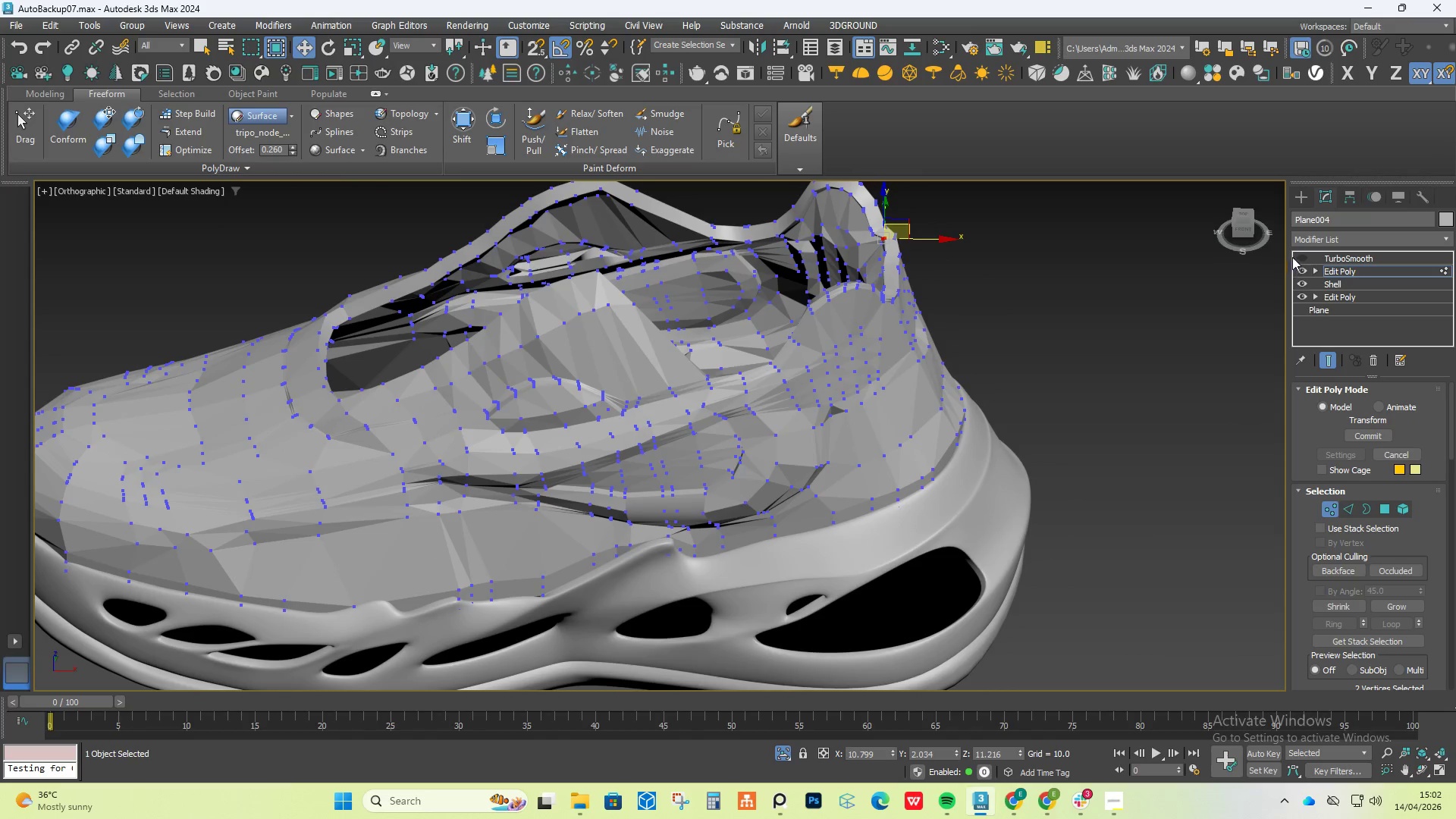 
left_click([1298, 257])
 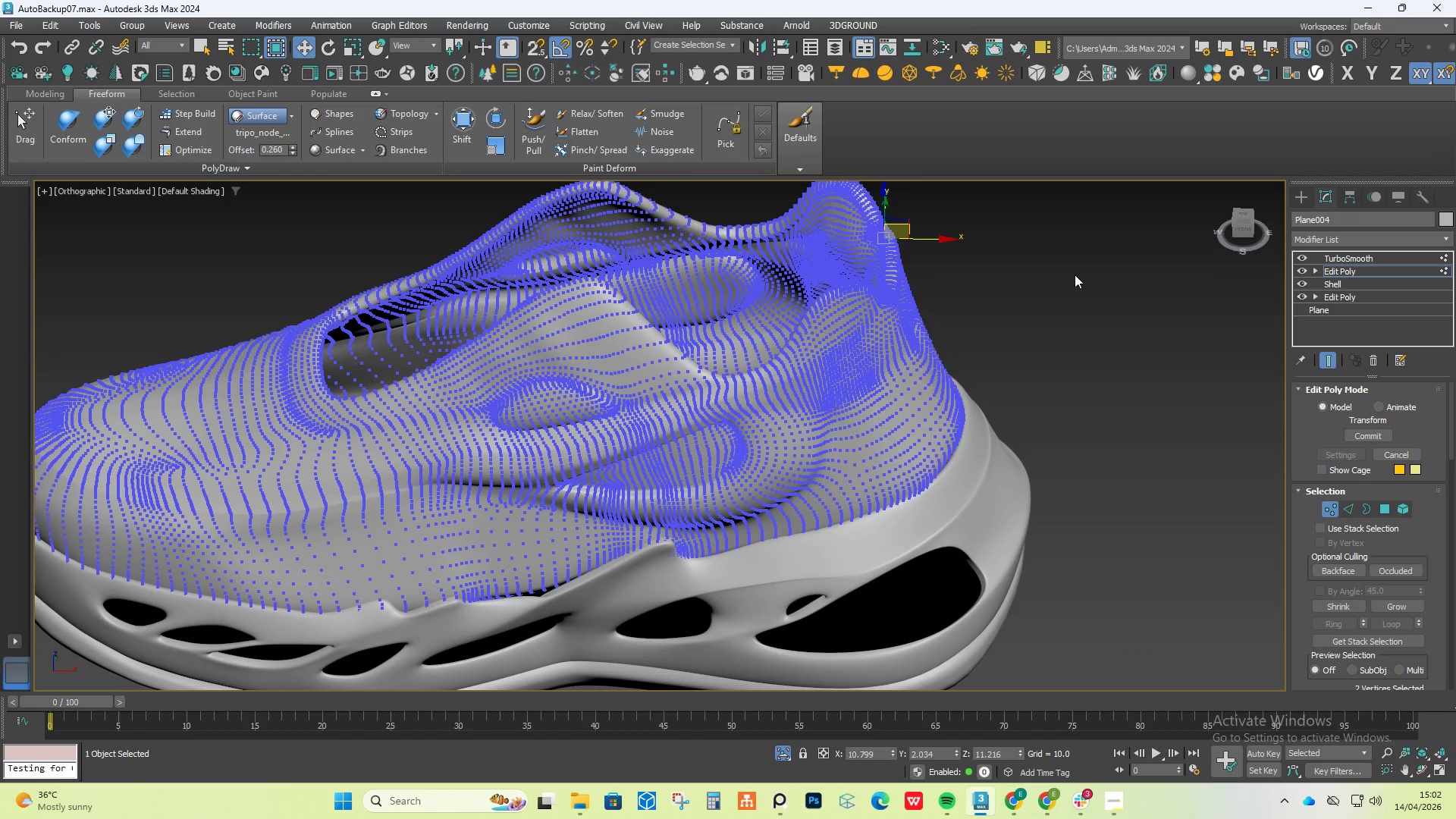 
hold_key(key=AltLeft, duration=1.5)
 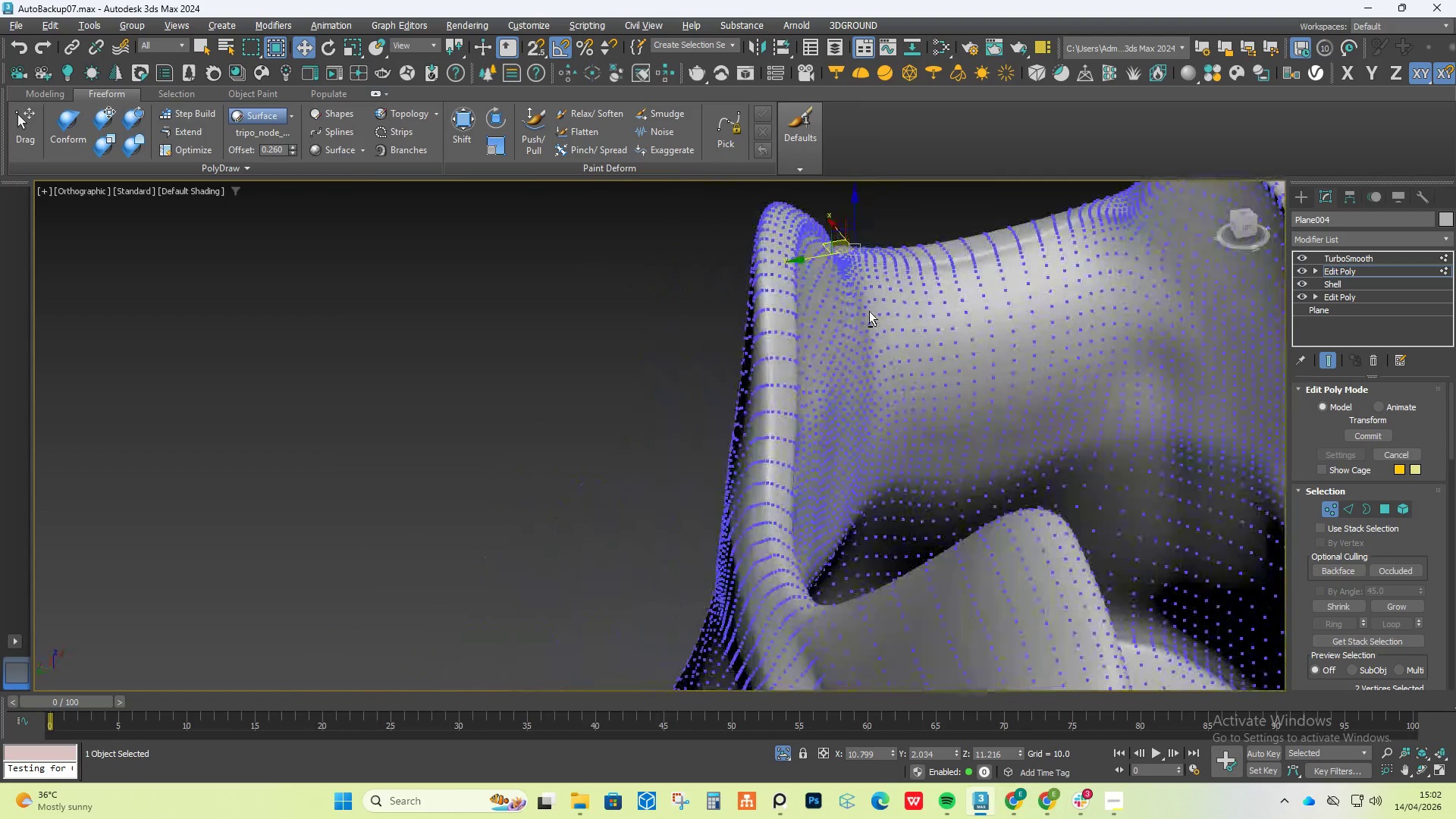 
scroll: coordinate [817, 259], scroll_direction: up, amount: 3.0
 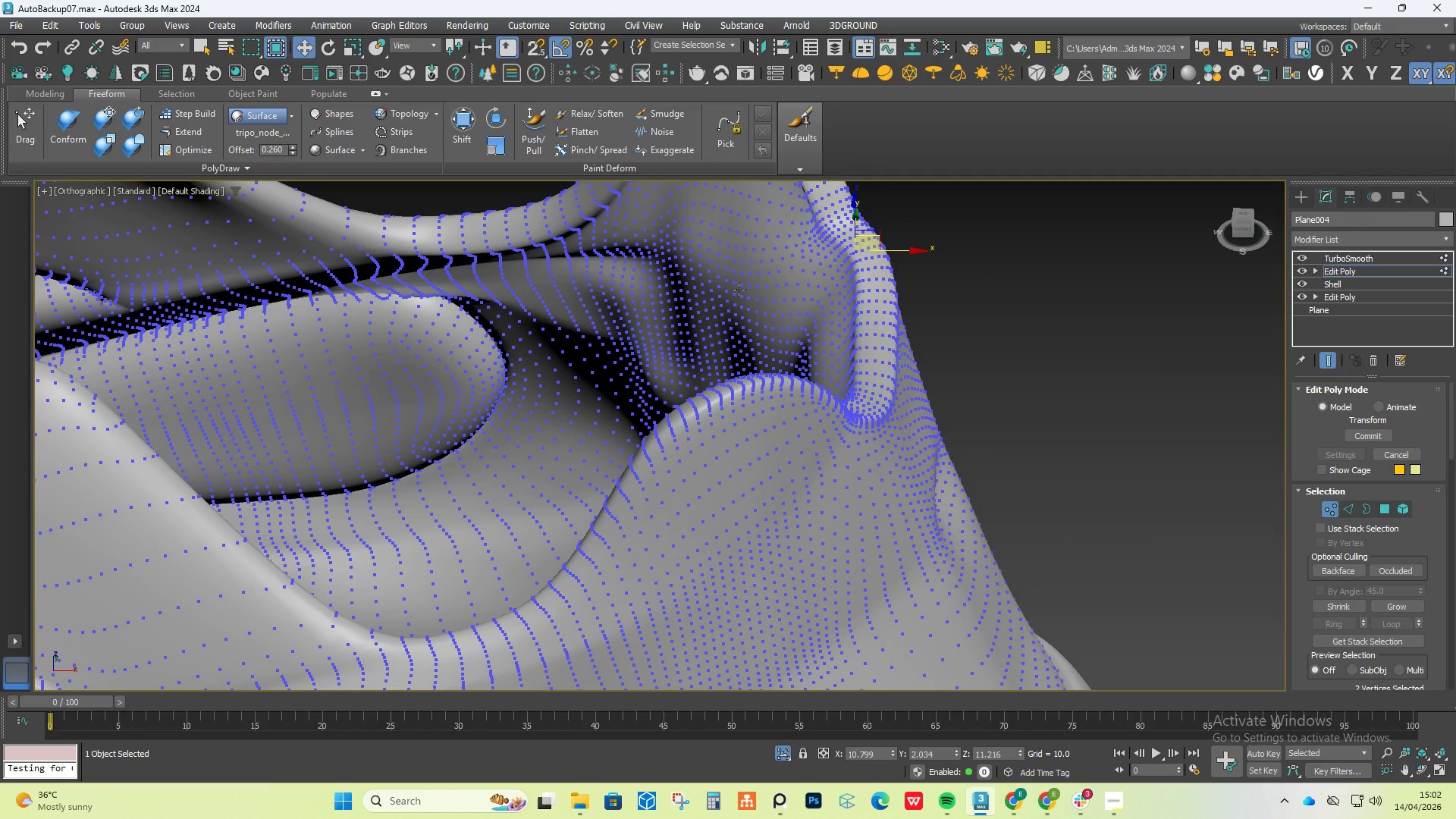 
hold_key(key=AltLeft, duration=1.14)
 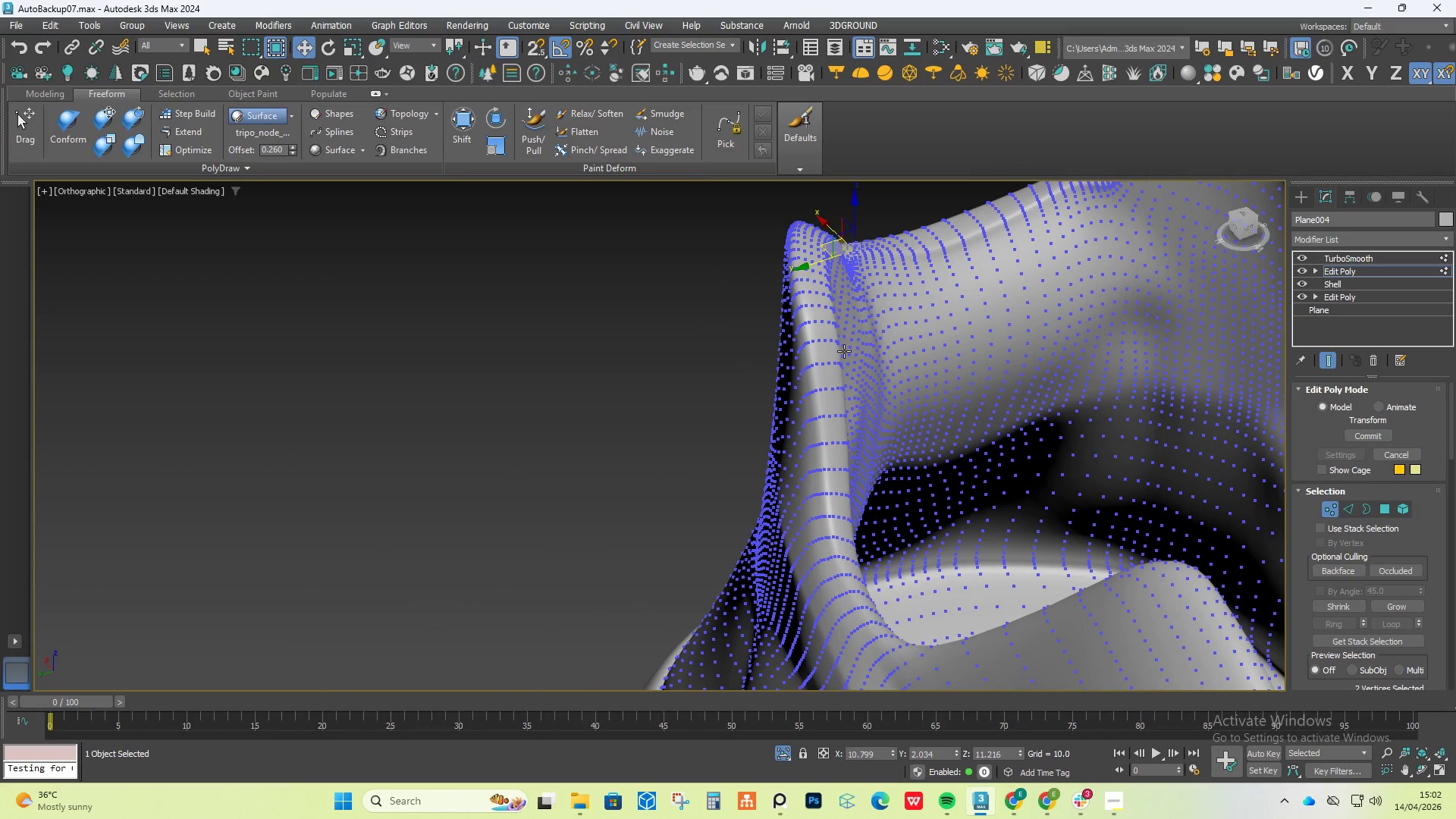 
wait(11.0)
 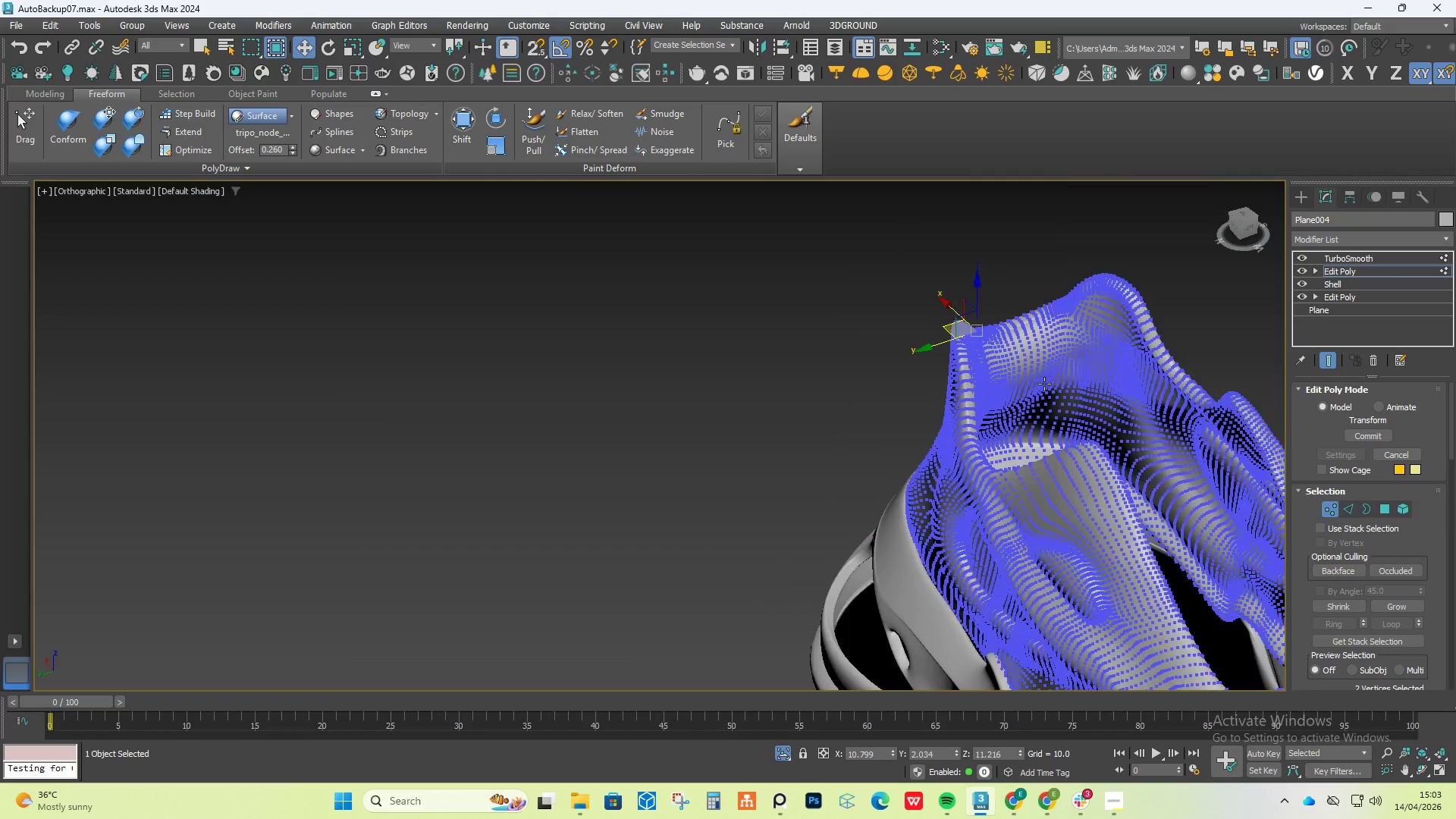 
hold_key(key=AltLeft, duration=0.92)
 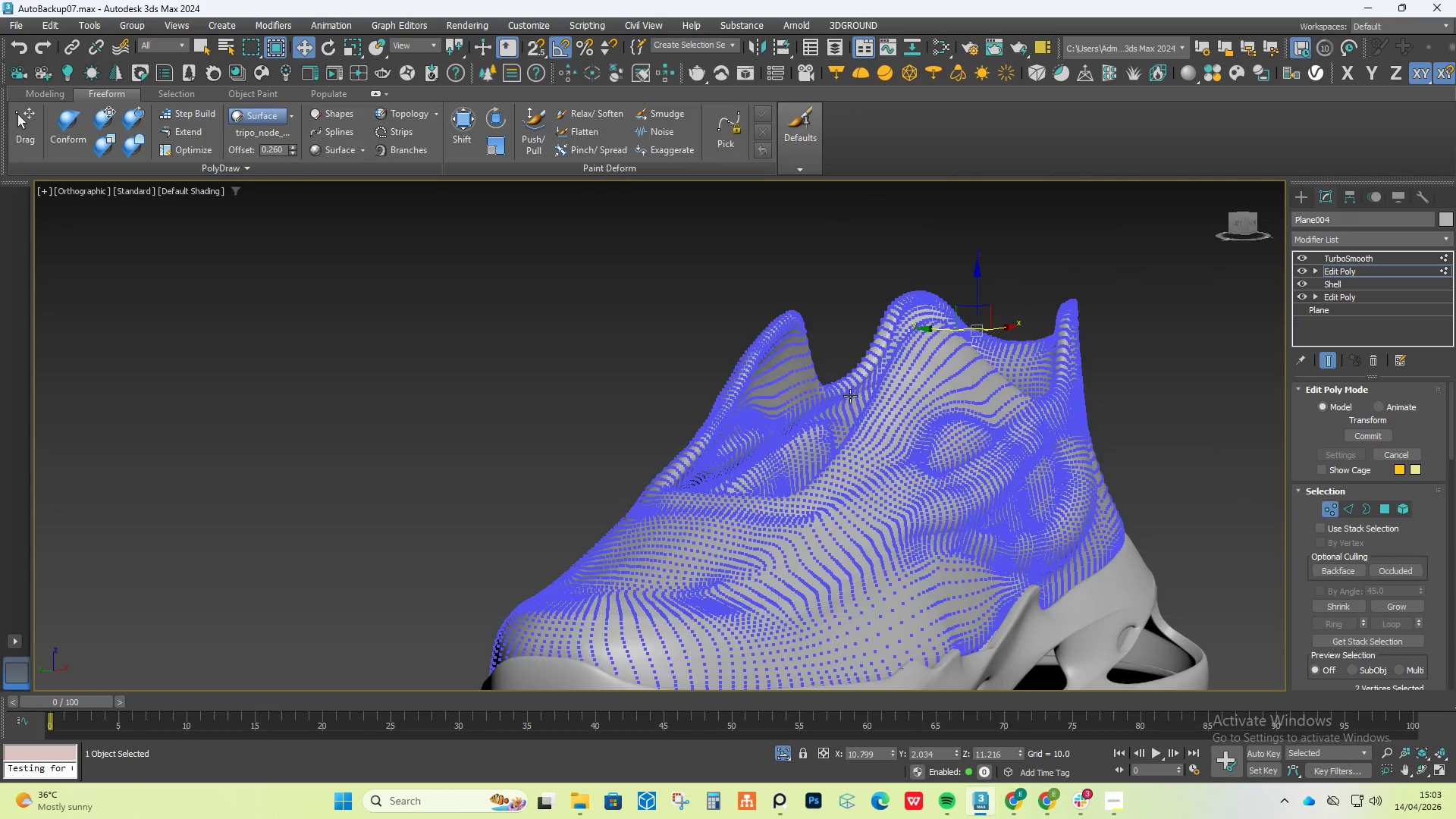 
scroll: coordinate [1044, 375], scroll_direction: down, amount: 3.0
 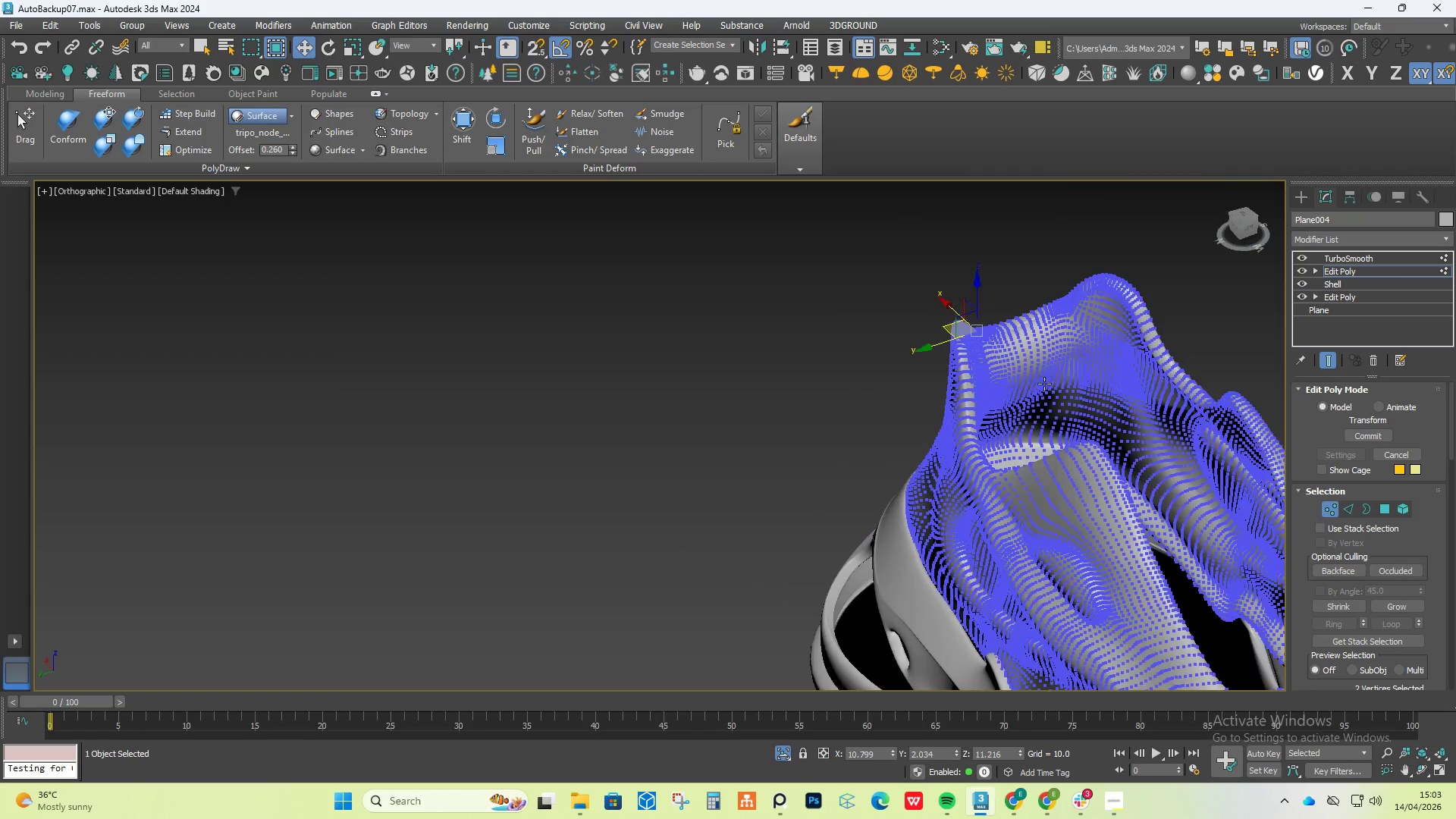 
hold_key(key=AltLeft, duration=0.33)
 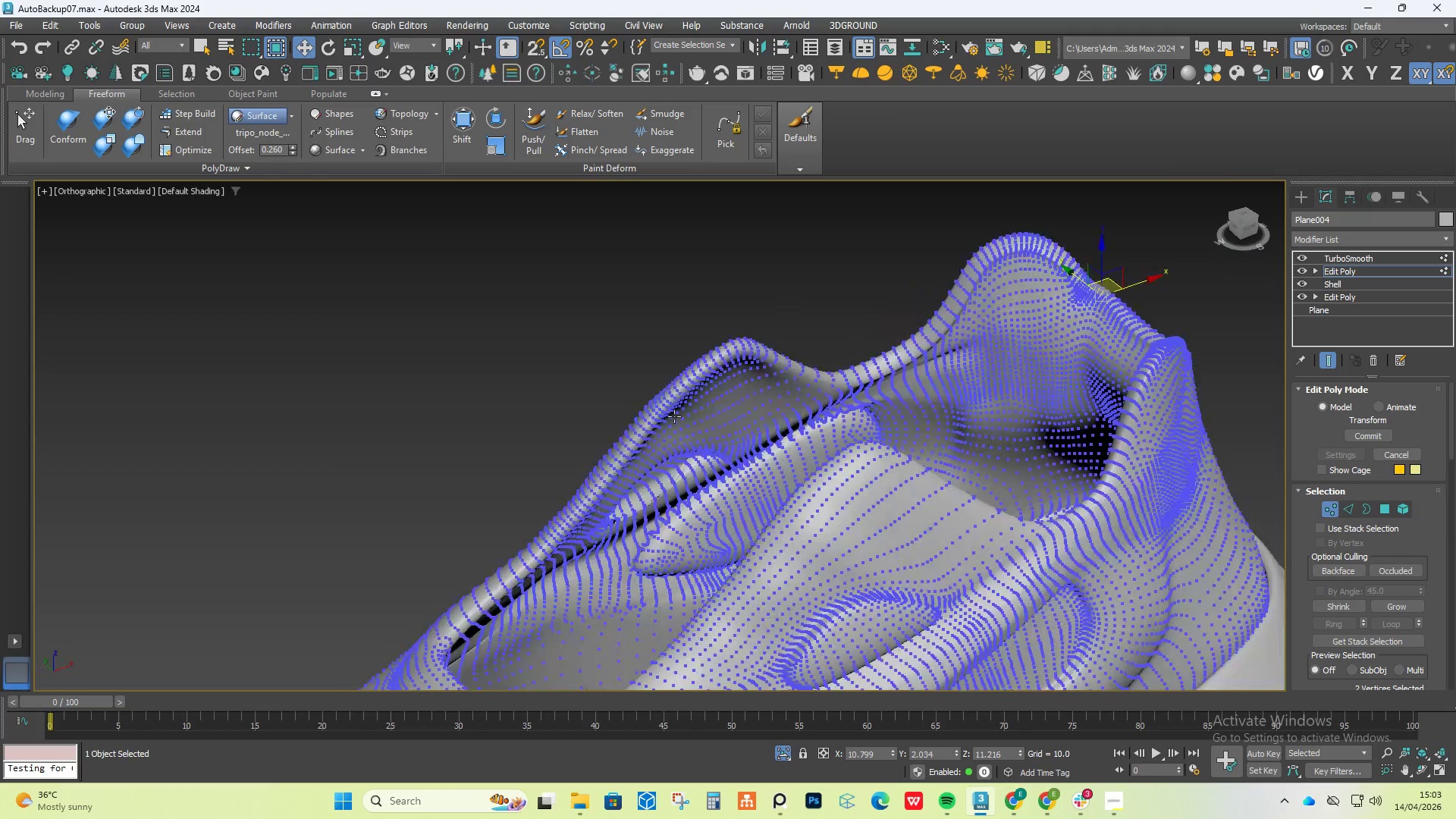 
scroll: coordinate [674, 416], scroll_direction: up, amount: 3.0
 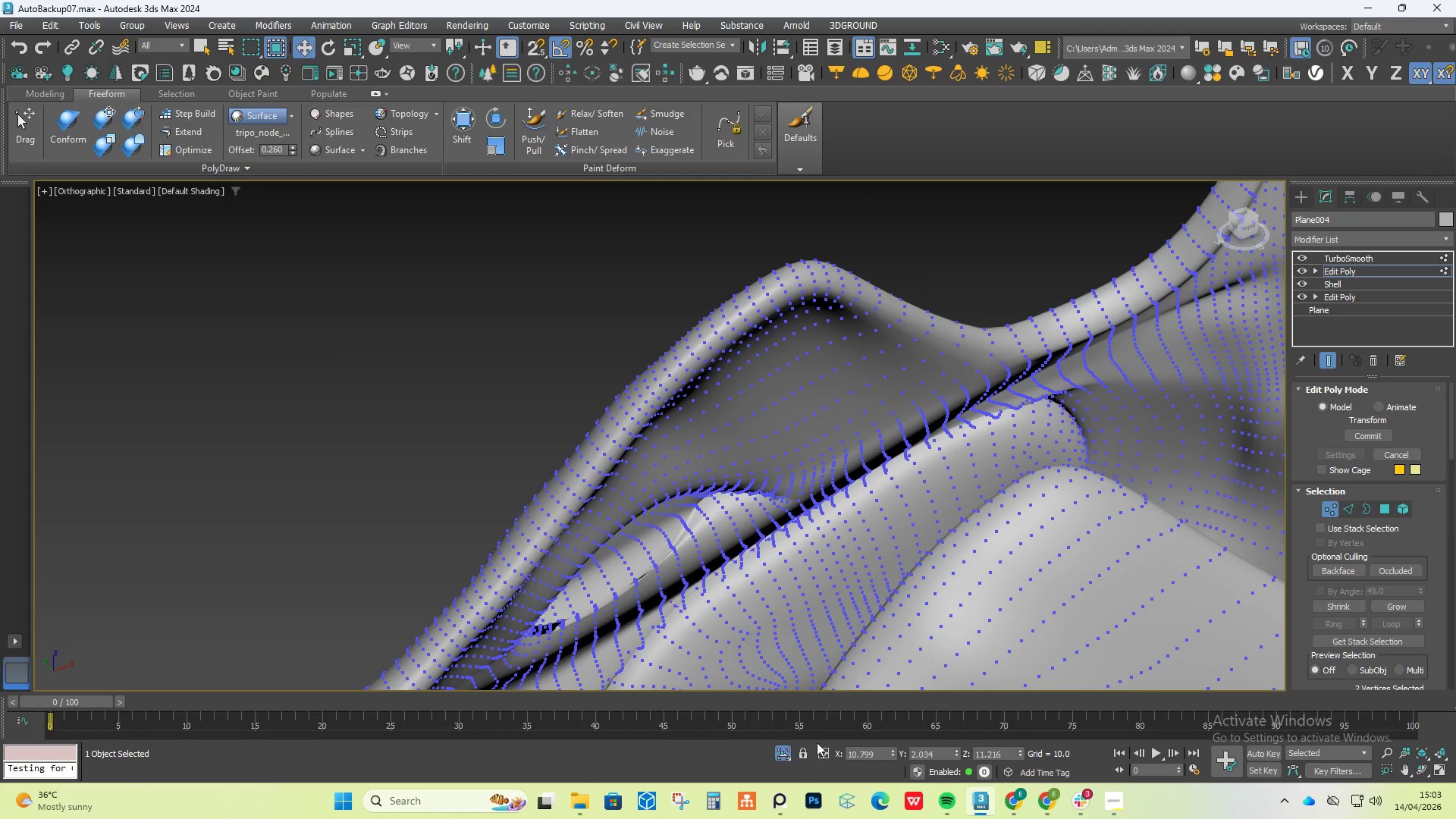 
left_click([768, 809])
 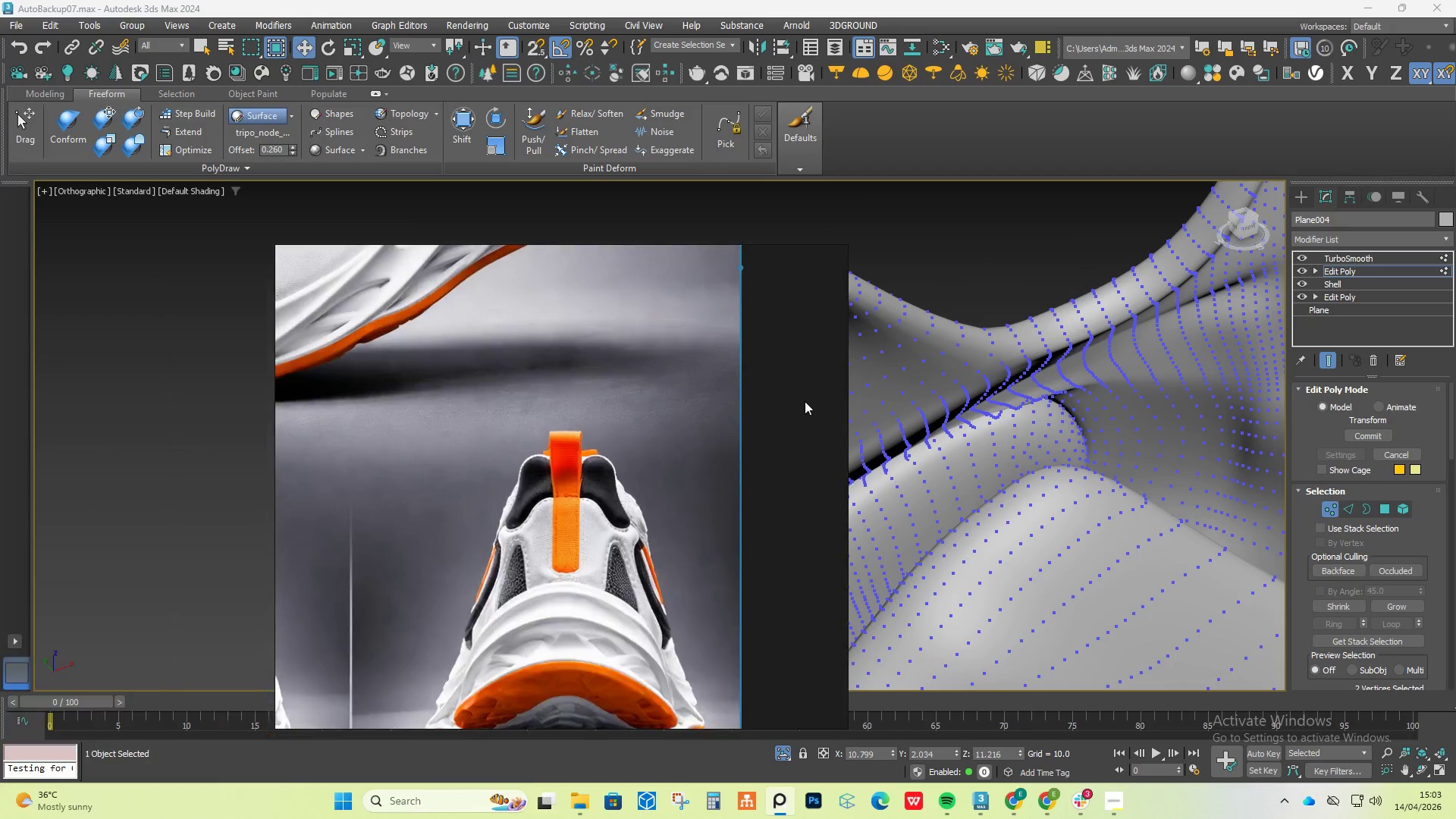 
scroll: coordinate [717, 426], scroll_direction: down, amount: 4.0
 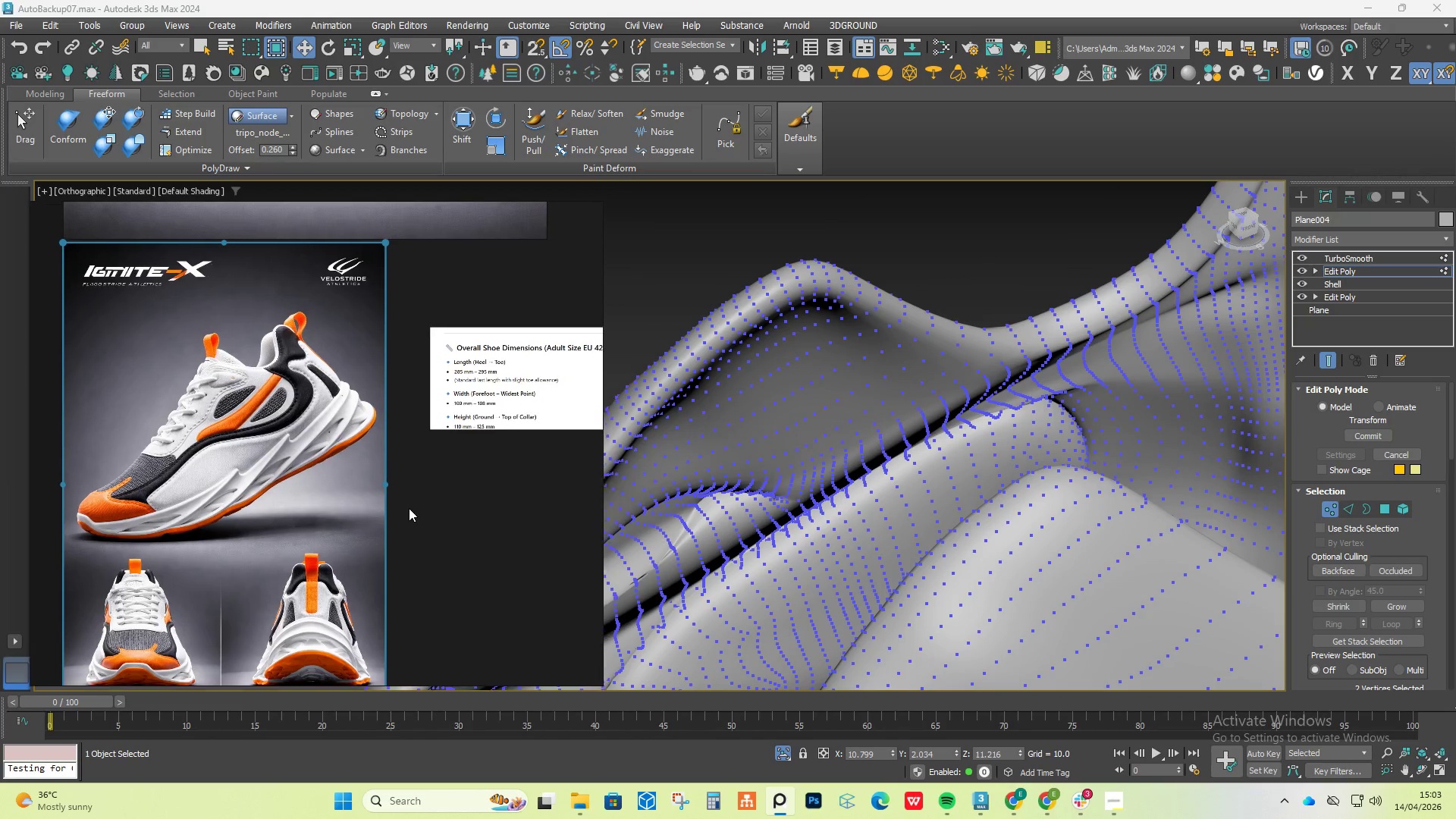 
hold_key(key=AltLeft, duration=0.56)
 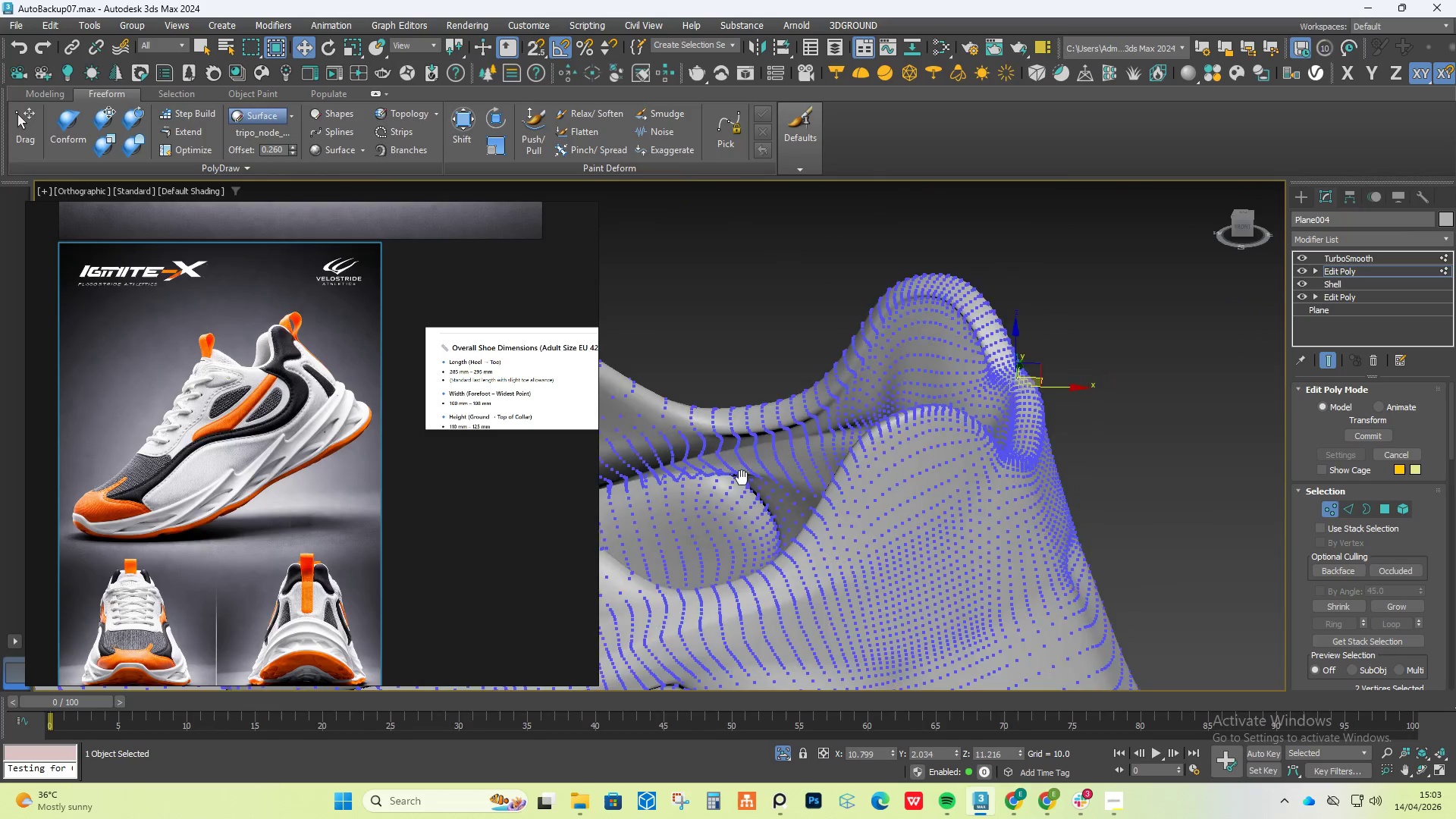 
scroll: coordinate [1173, 377], scroll_direction: down, amount: 1.0
 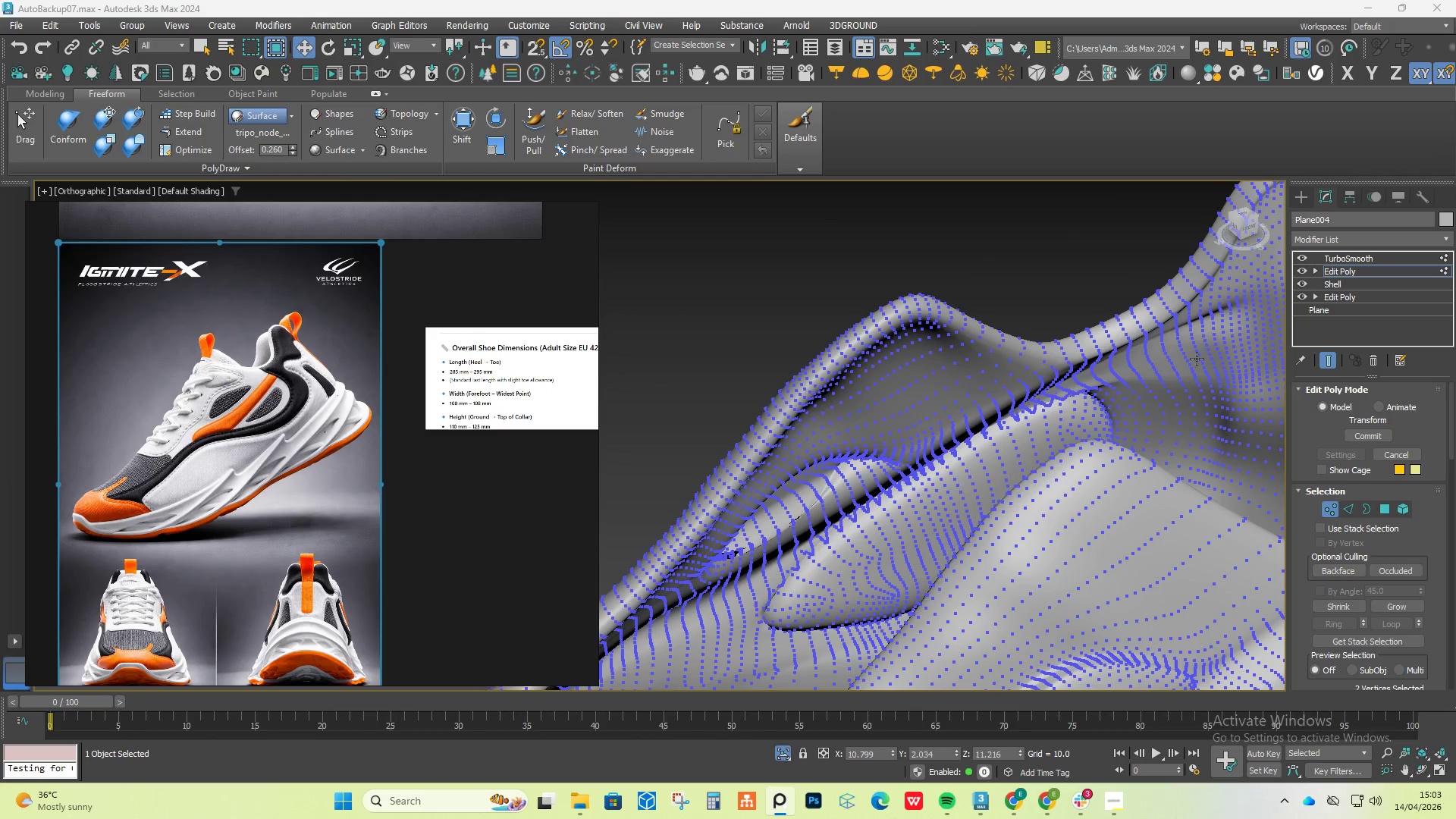 
hold_key(key=AltLeft, duration=1.52)
 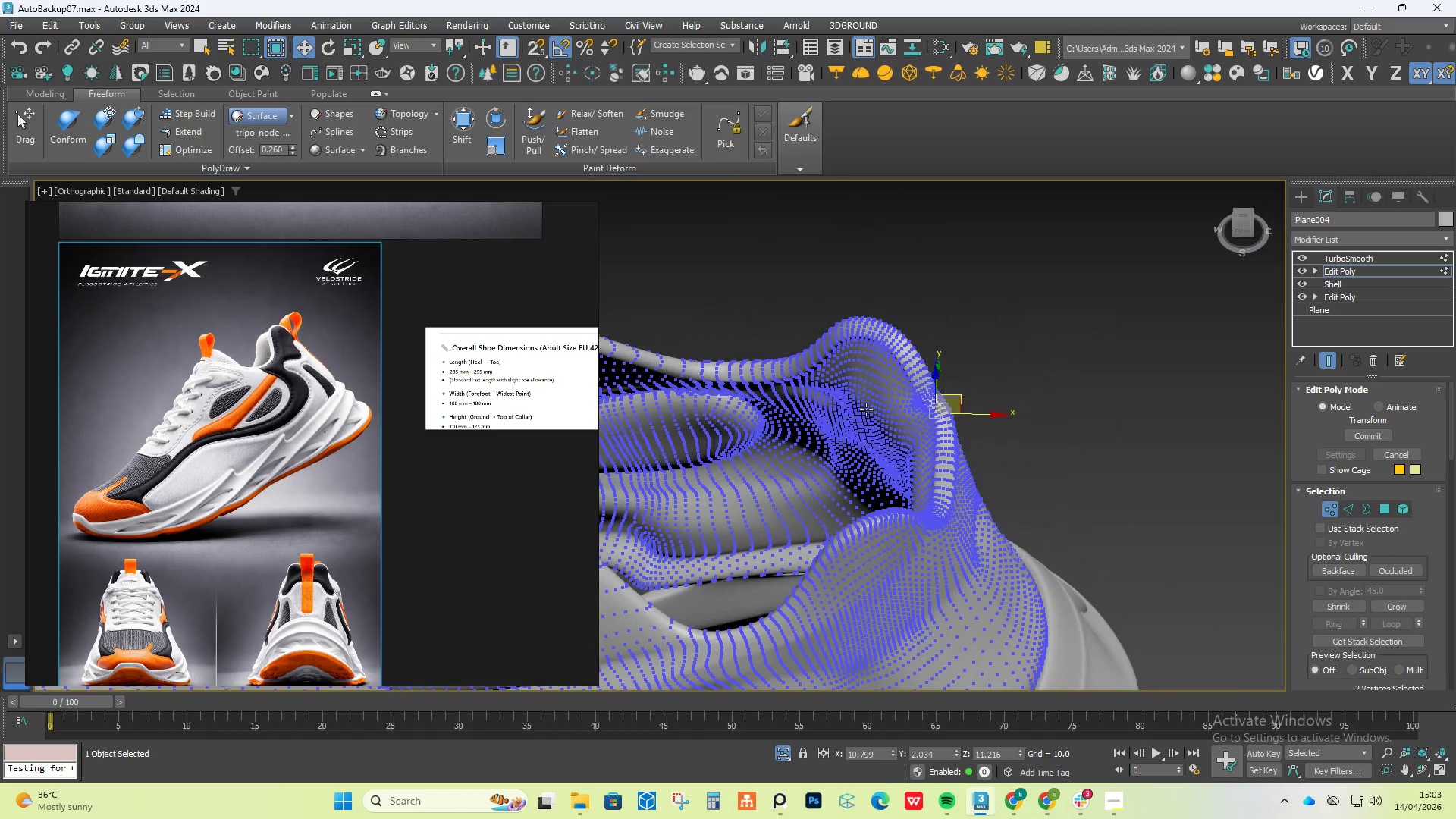 
scroll: coordinate [742, 478], scroll_direction: down, amount: 1.0
 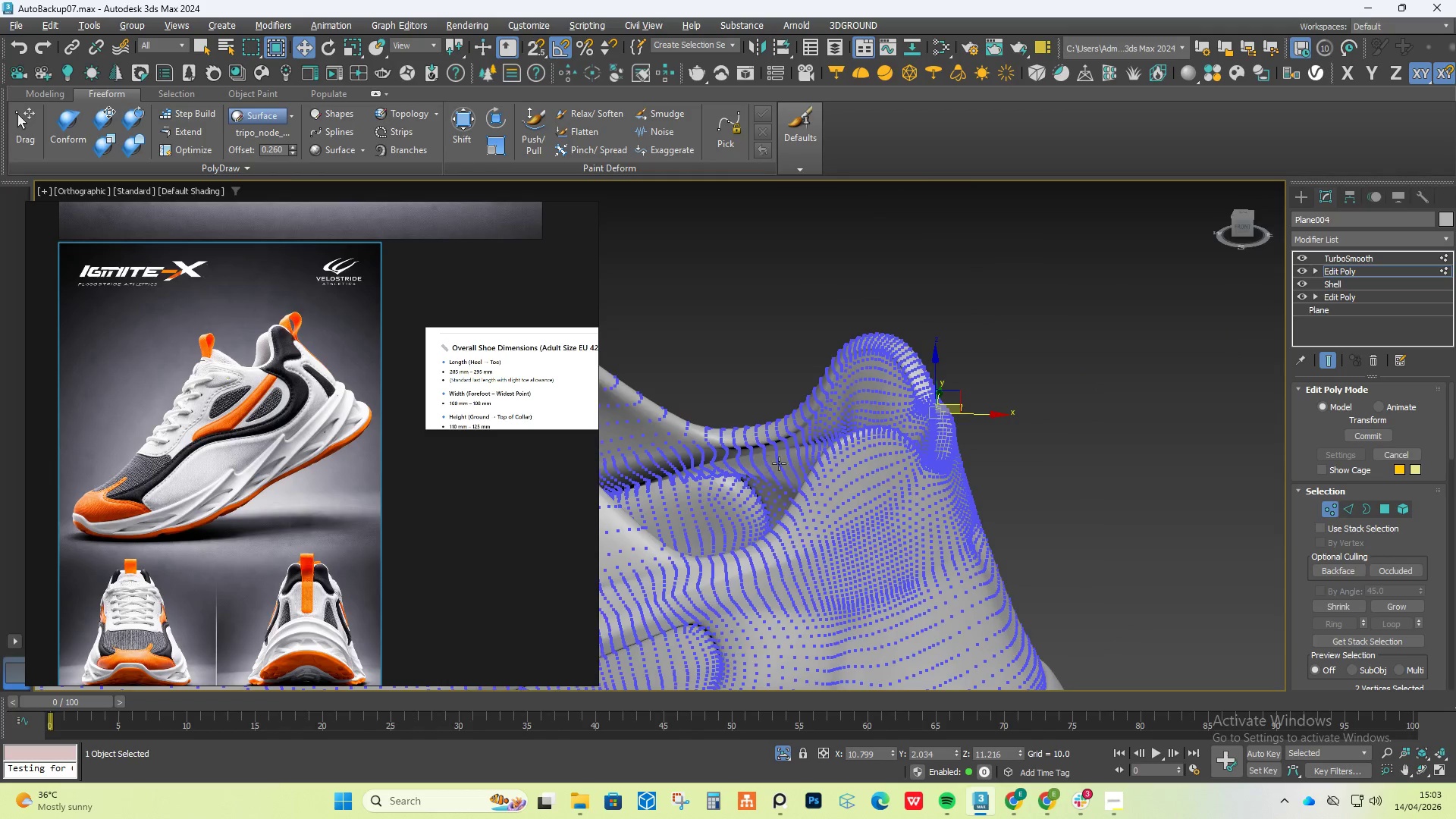 
hold_key(key=AltLeft, duration=0.5)
 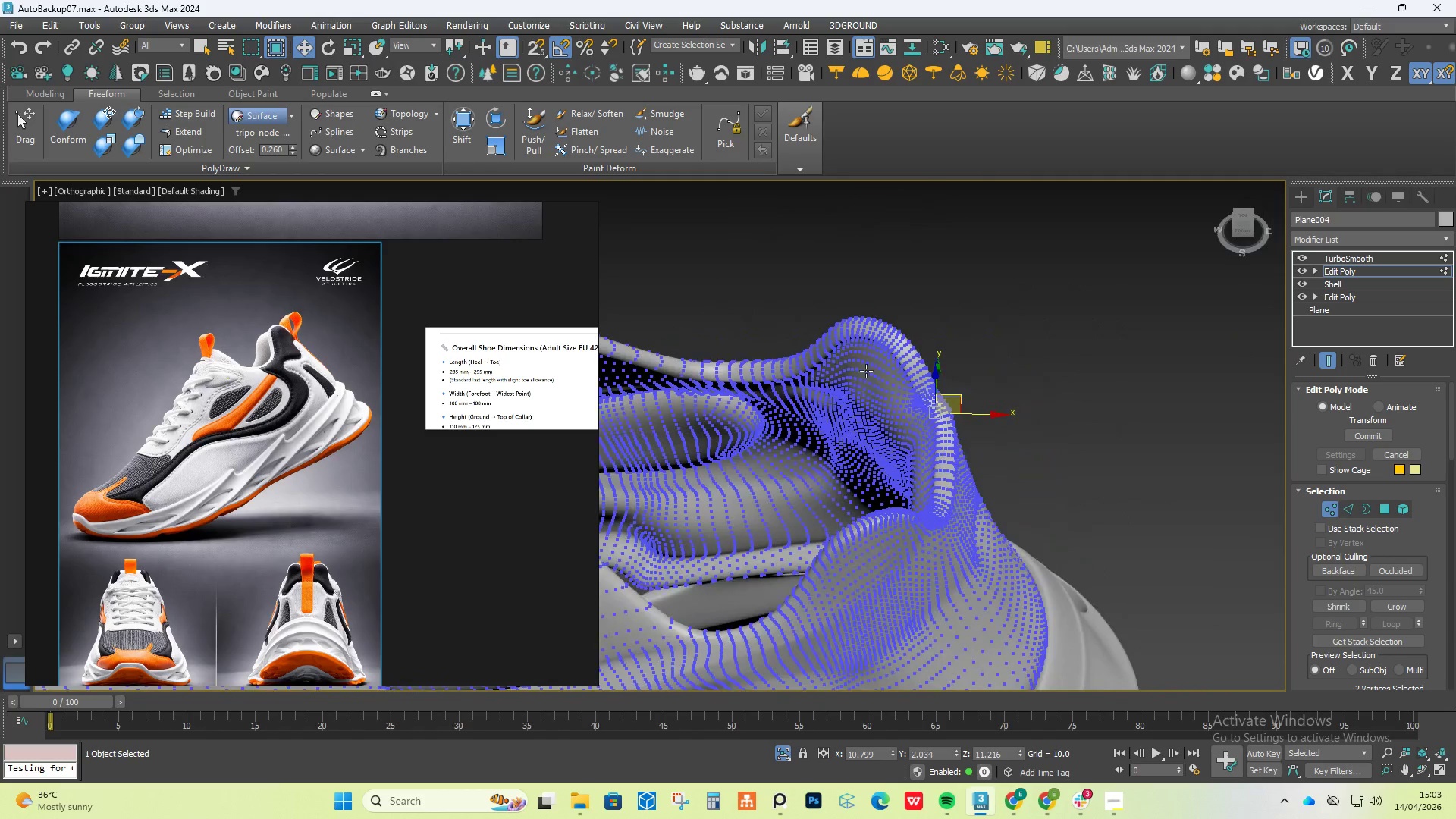 
scroll: coordinate [870, 347], scroll_direction: up, amount: 4.0
 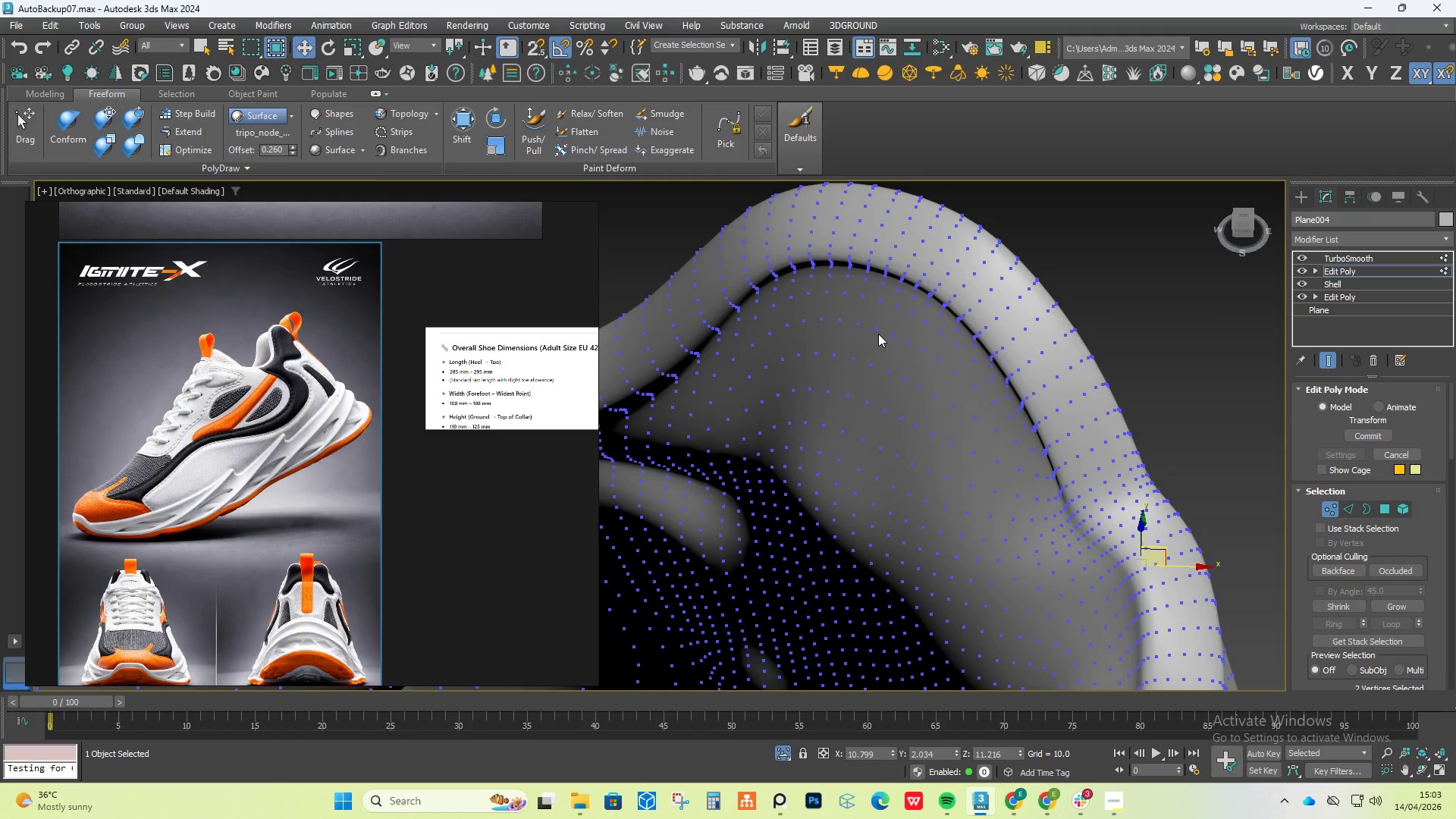 
key(F4)
 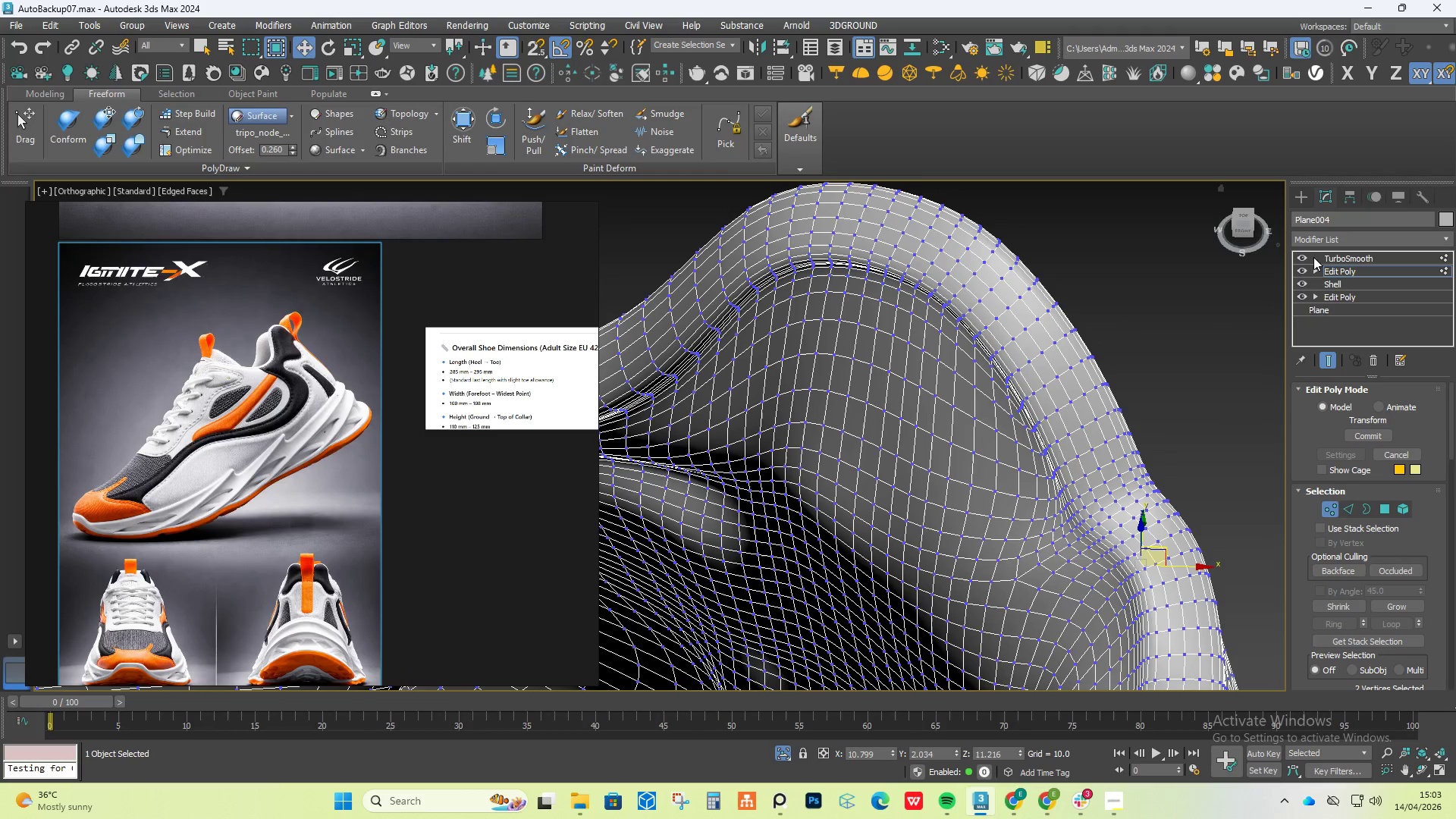 
left_click([1304, 257])
 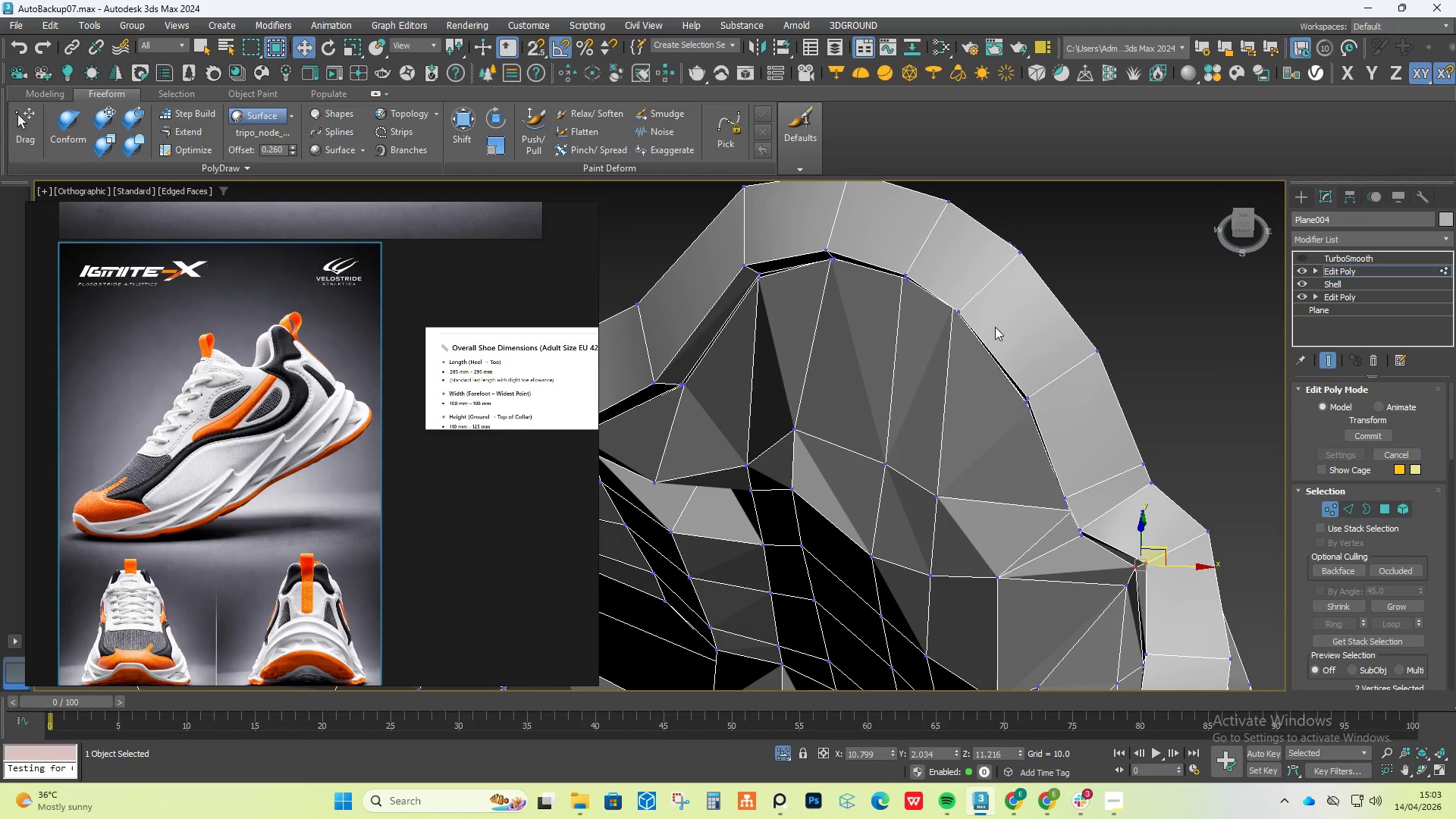 
scroll: coordinate [996, 336], scroll_direction: down, amount: 3.0
 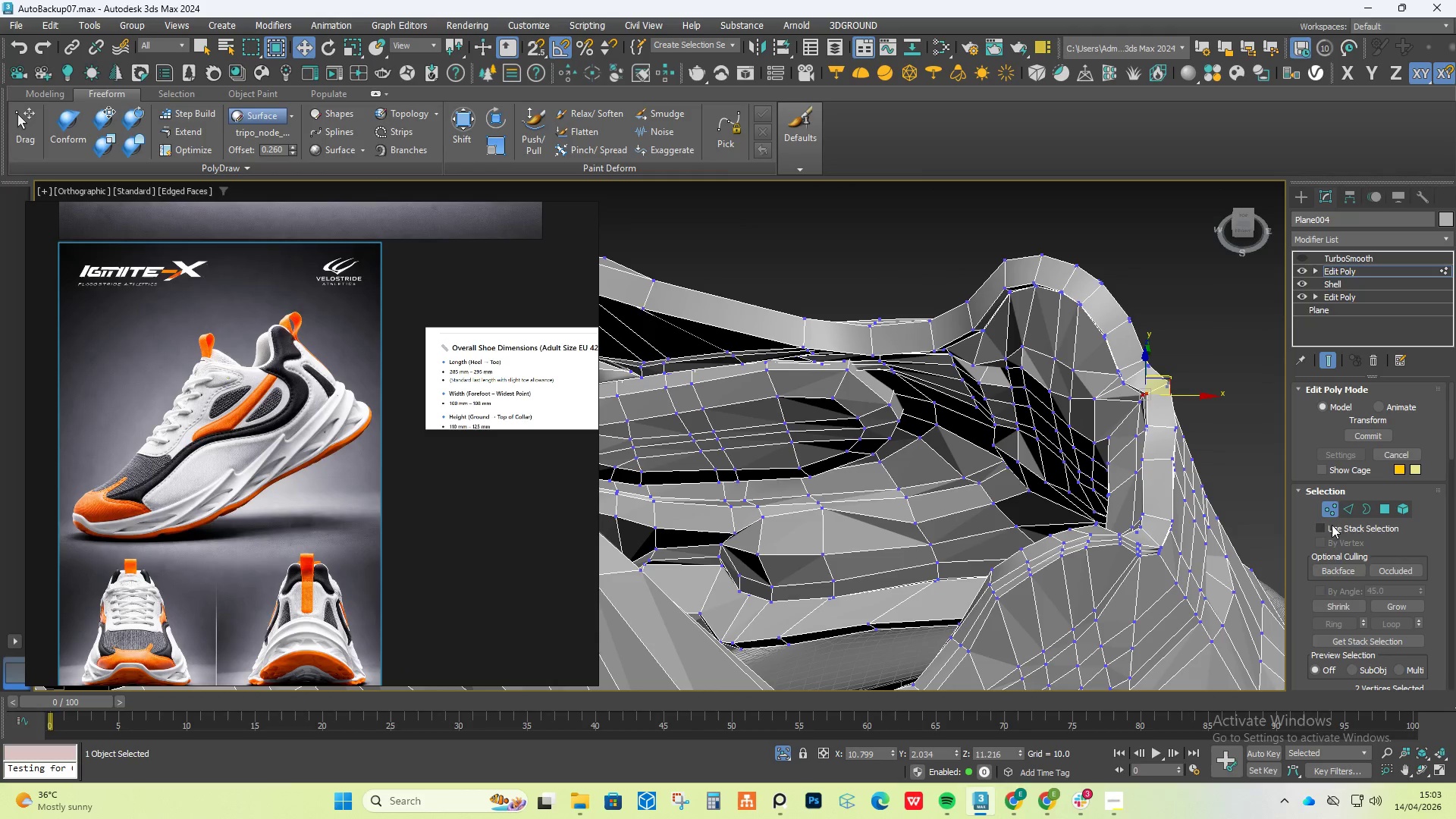 
left_click([1348, 509])
 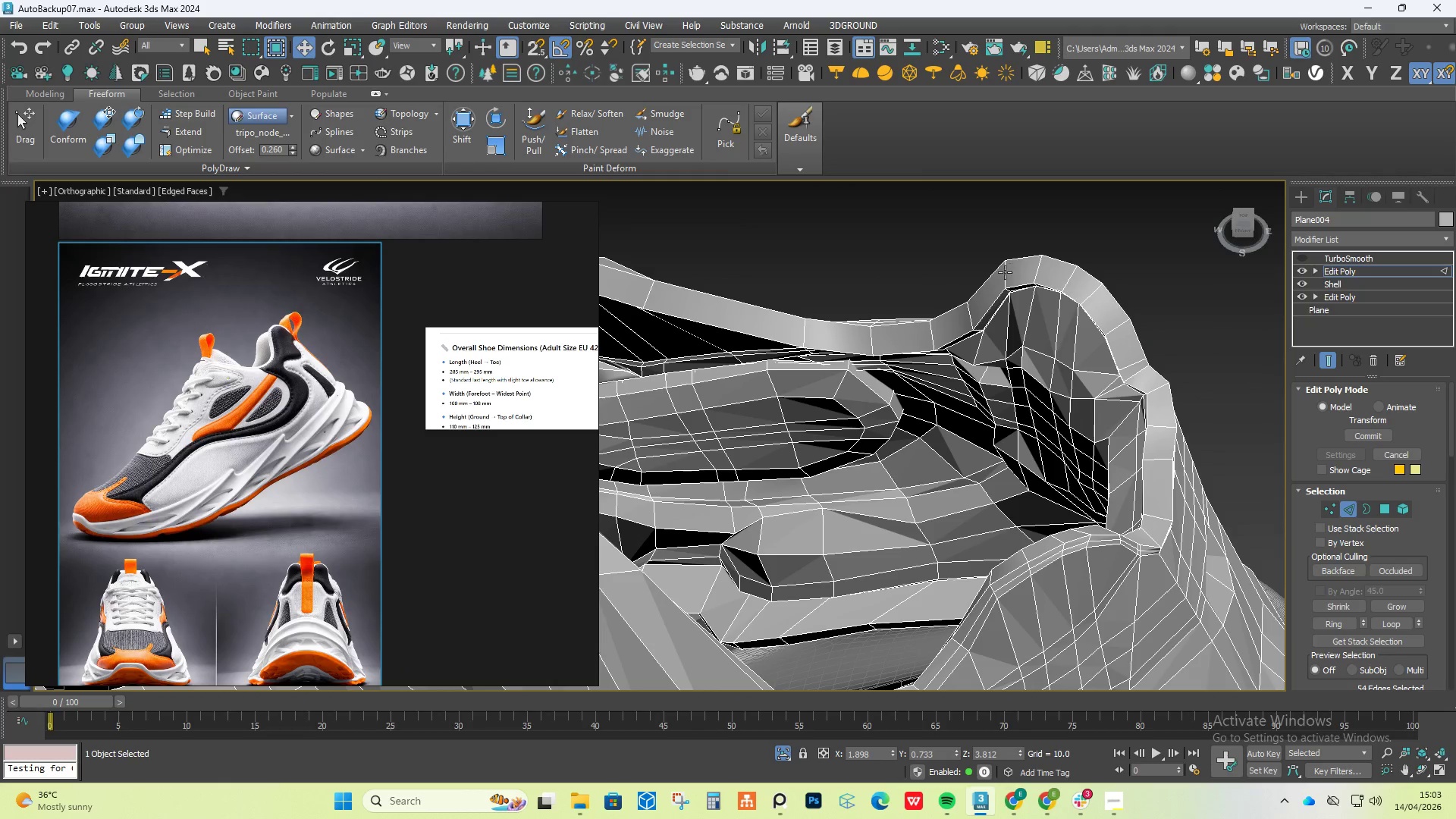 
hold_key(key=AltLeft, duration=0.42)
 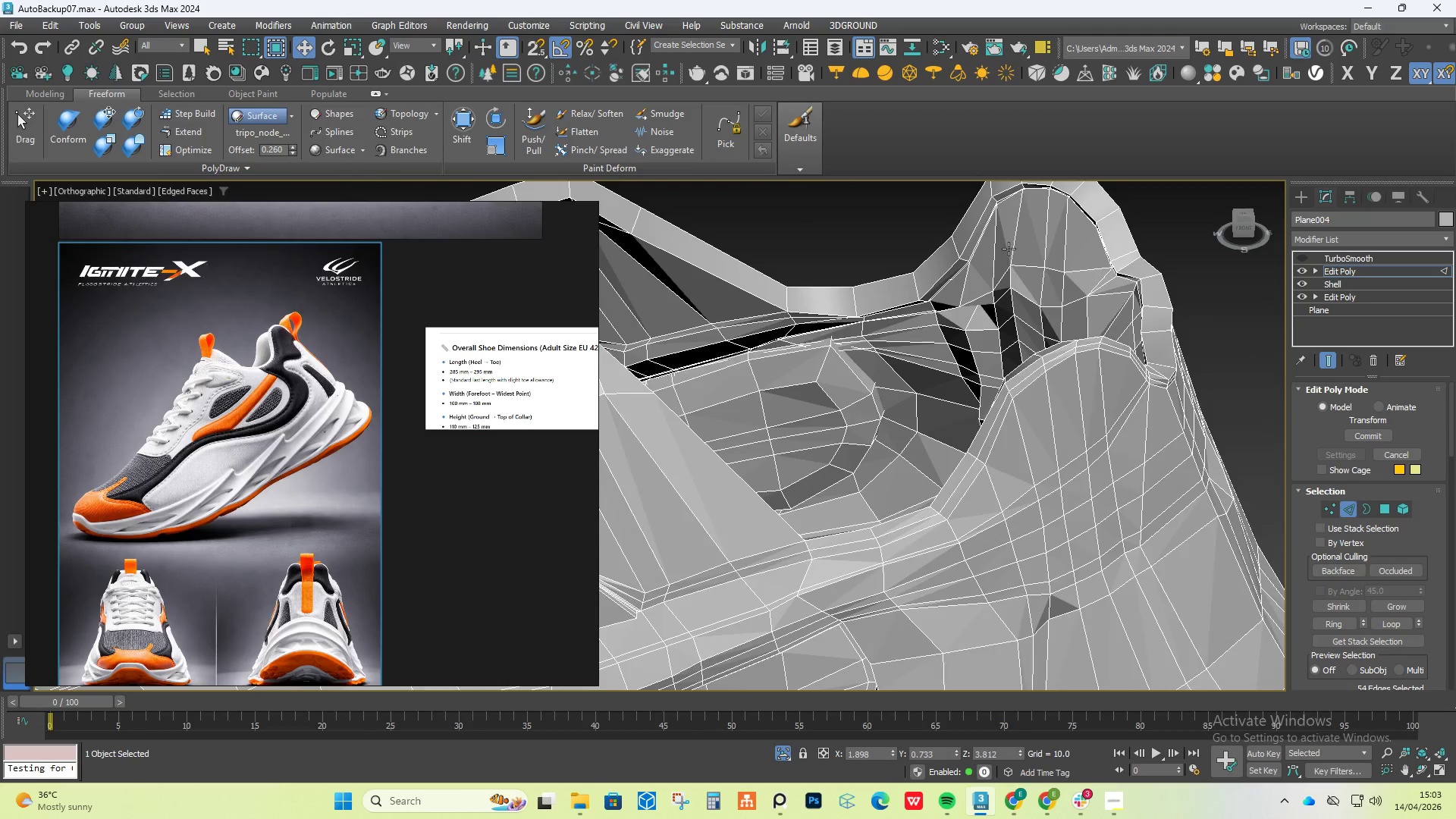 
scroll: coordinate [1001, 241], scroll_direction: up, amount: 4.0
 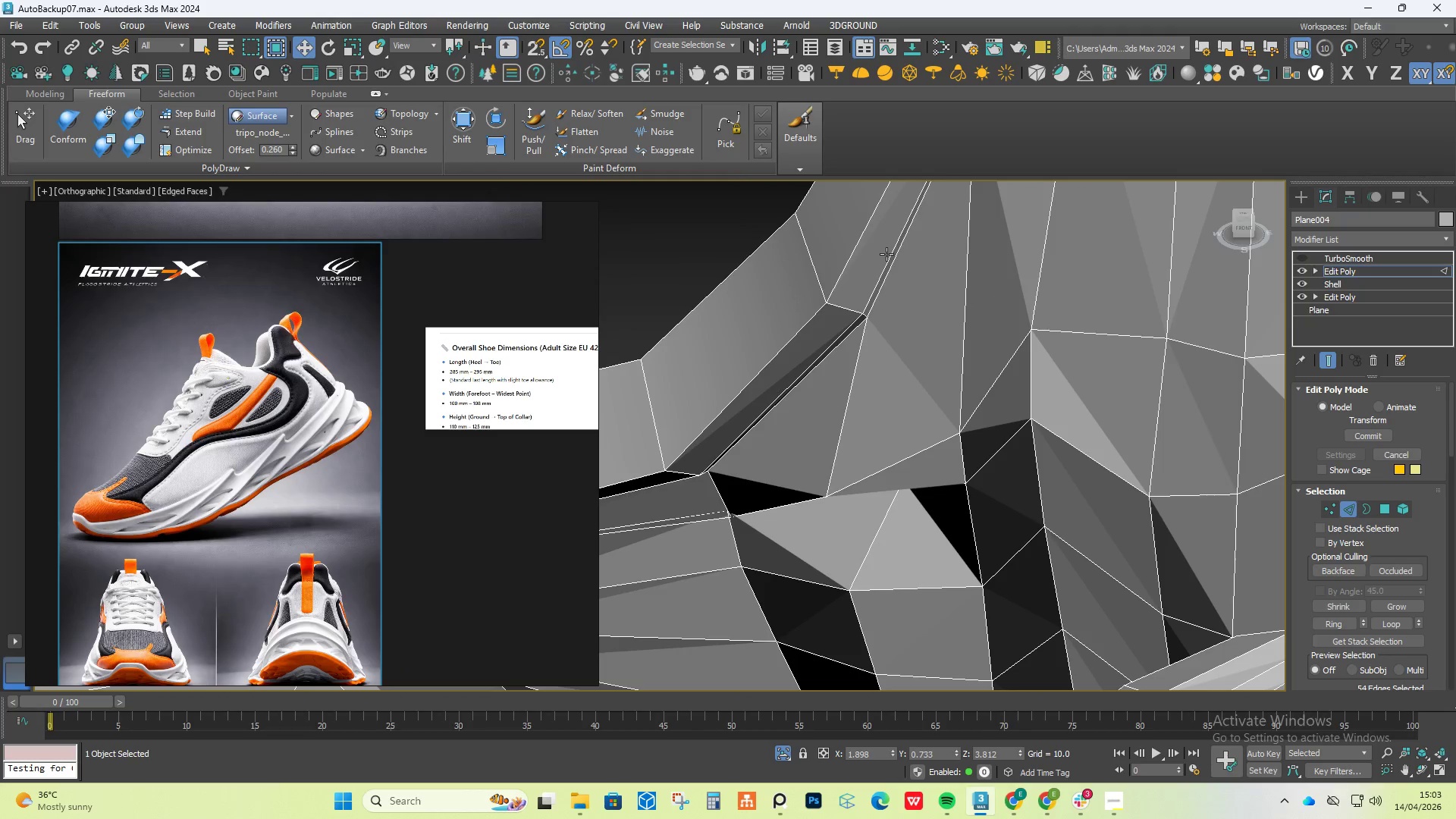 
double_click([886, 254])
 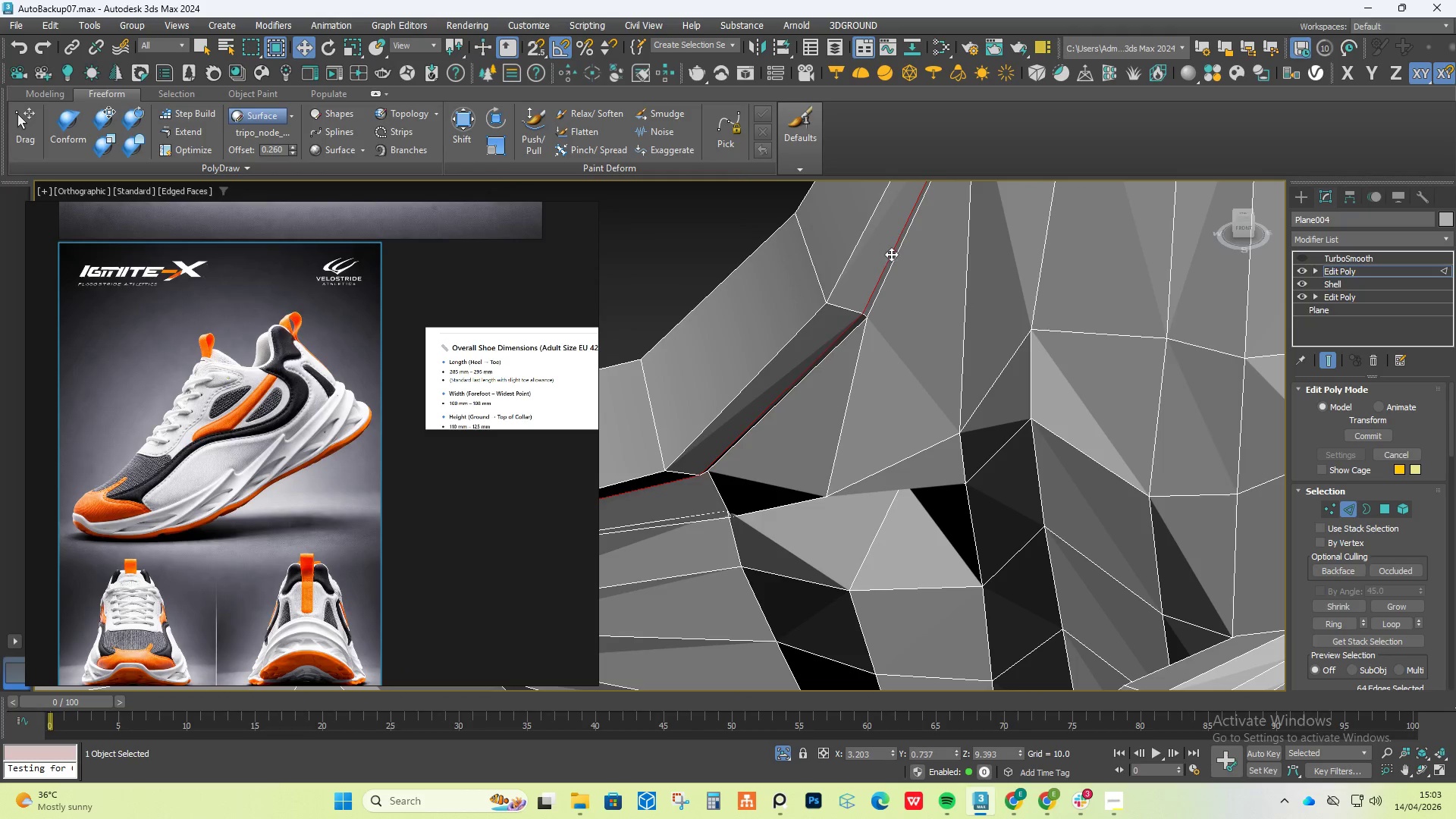 
key(Control+Backspace)
 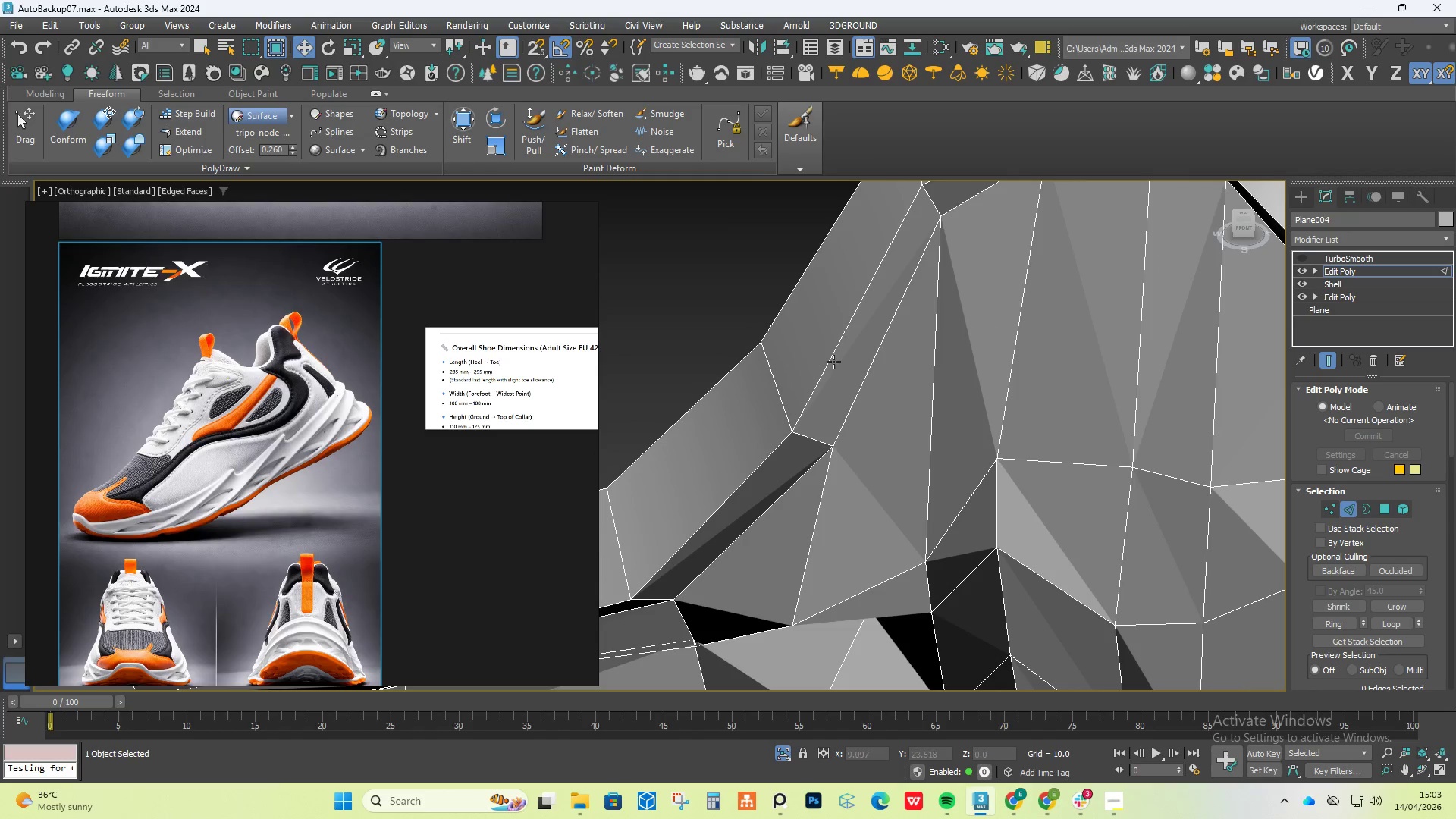 
double_click([830, 359])
 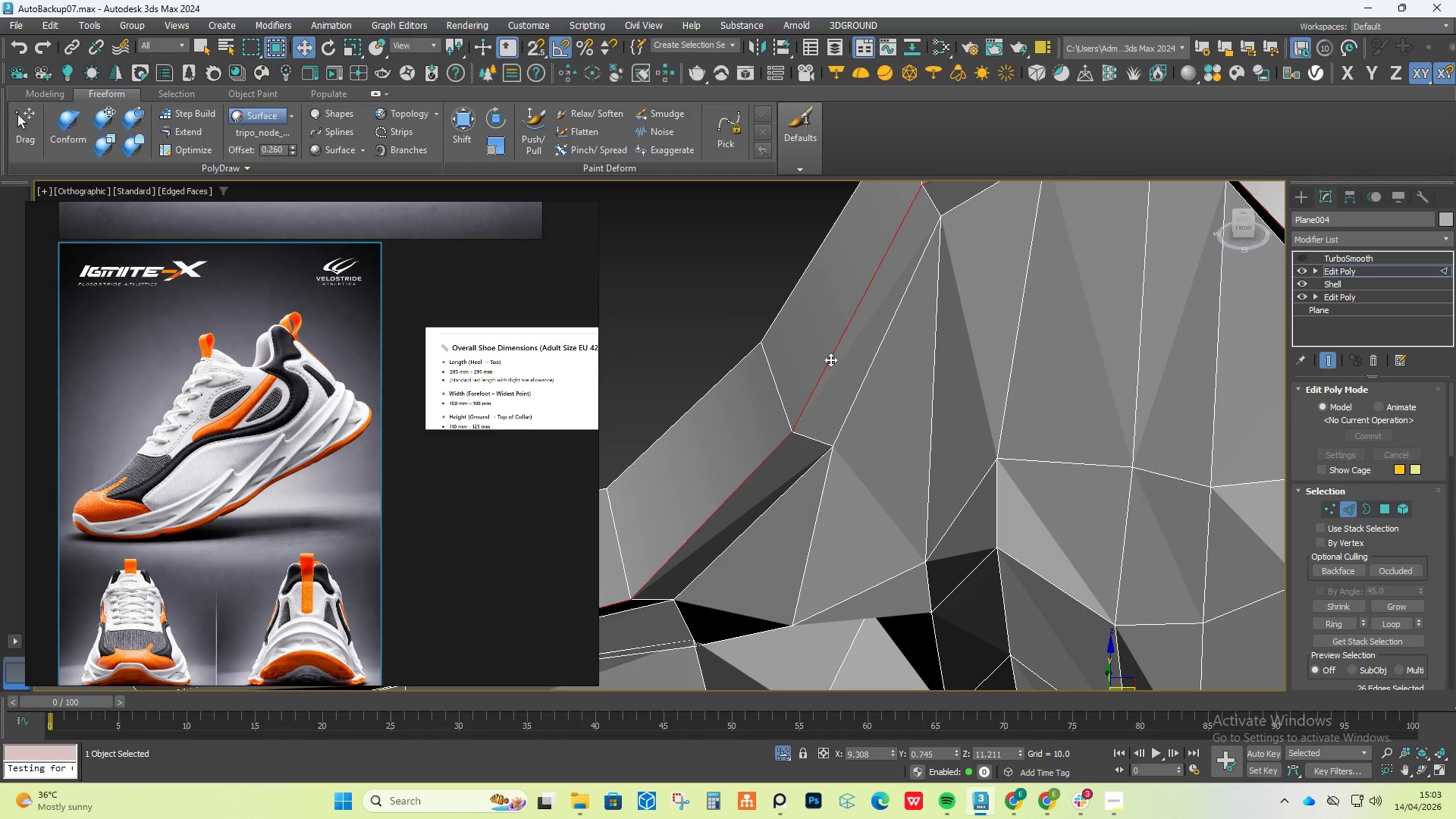 
key(Control+Backspace)
 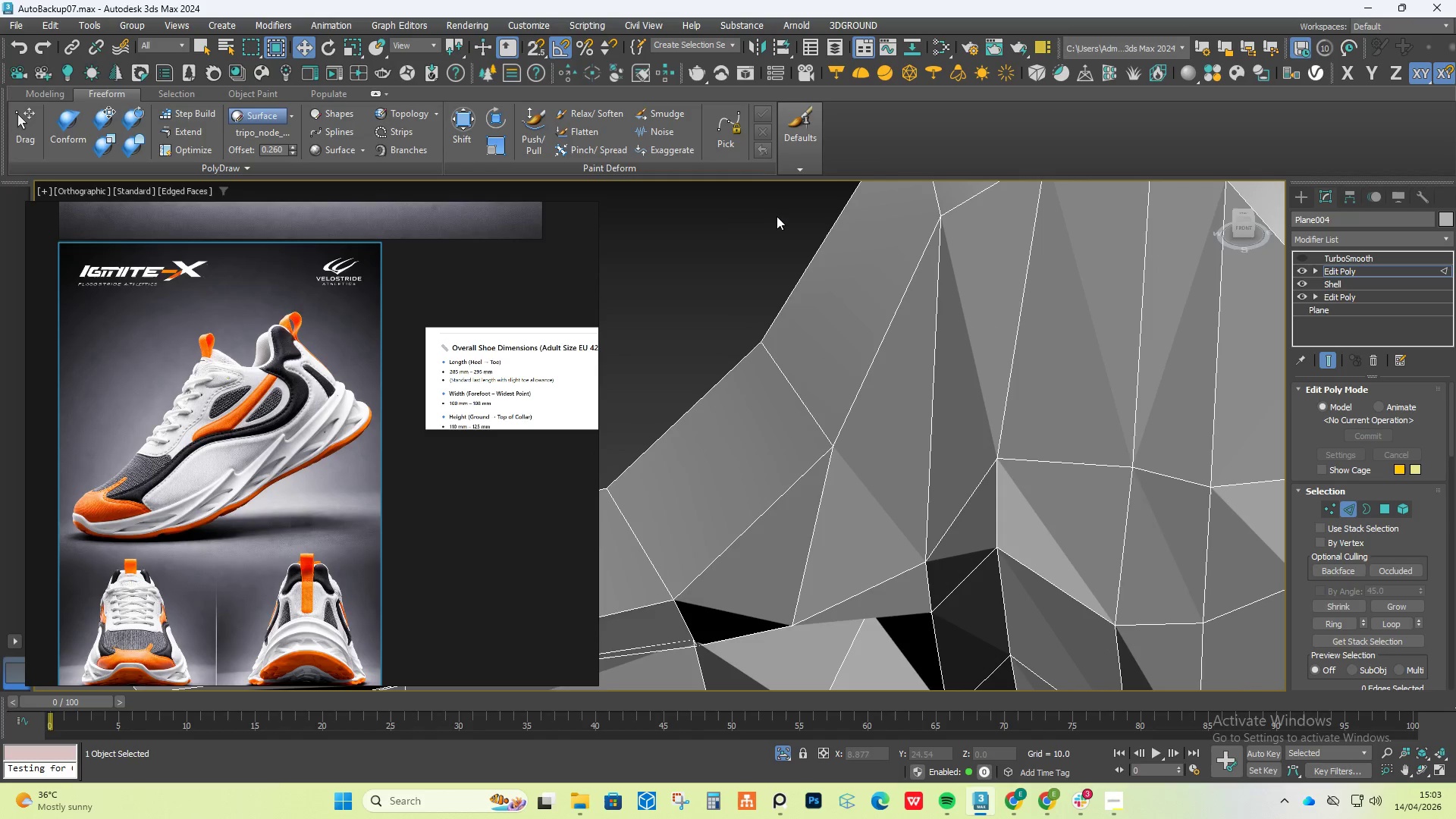 
hold_key(key=AltLeft, duration=0.83)
 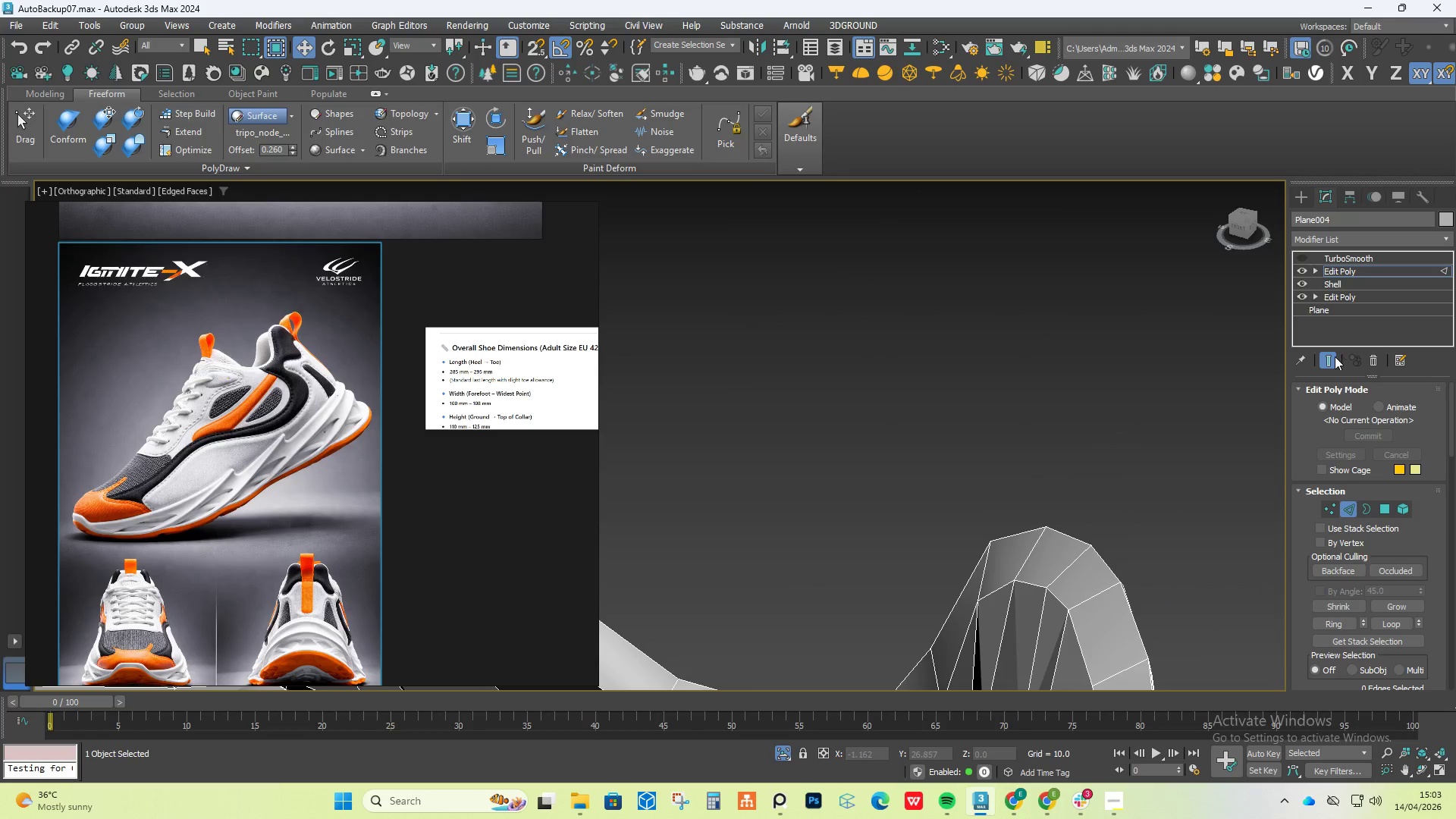 
scroll: coordinate [874, 345], scroll_direction: down, amount: 2.0
 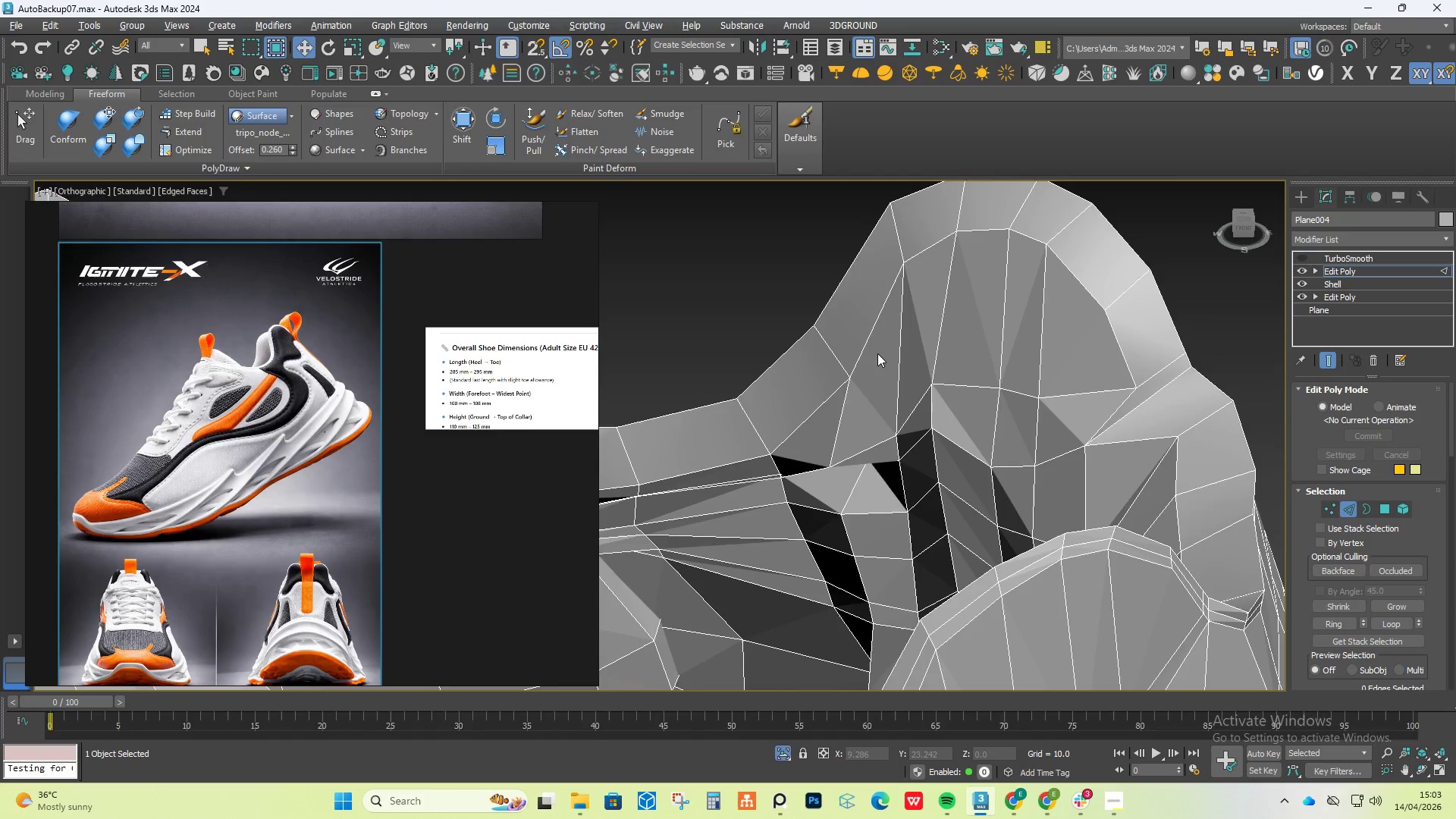 
left_click([1325, 359])
 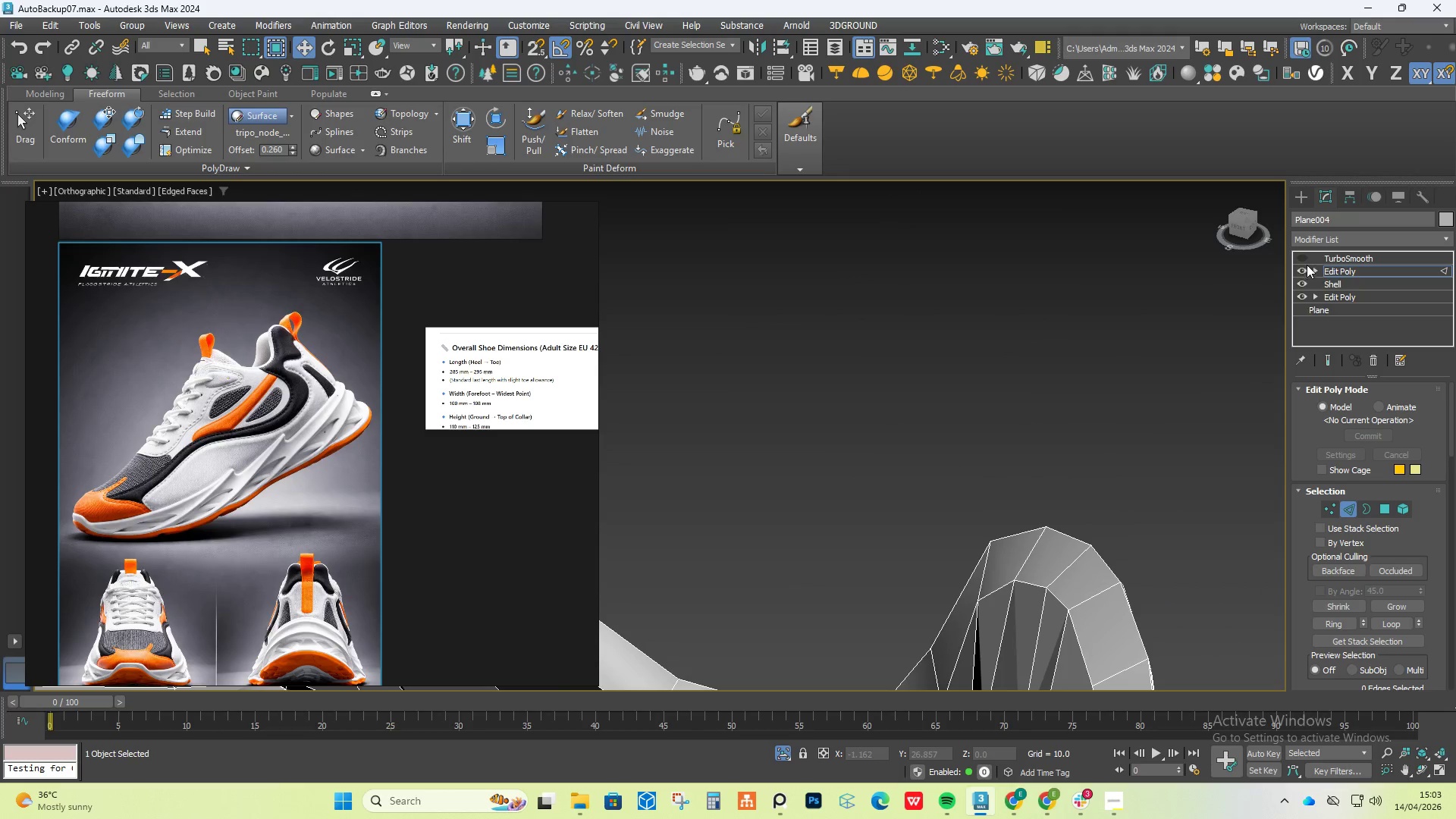 
left_click([1307, 259])
 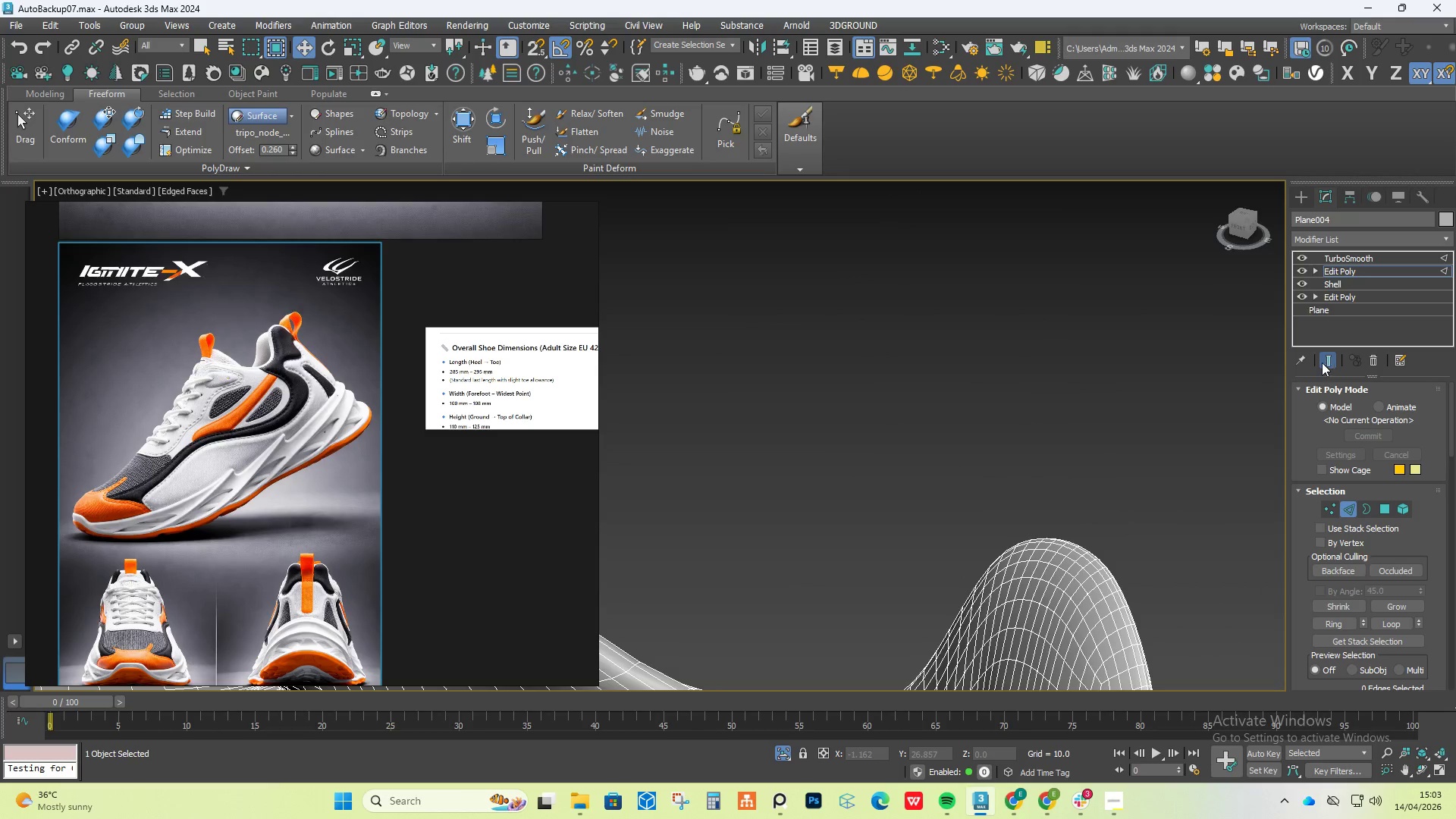 
hold_key(key=AltLeft, duration=0.42)
 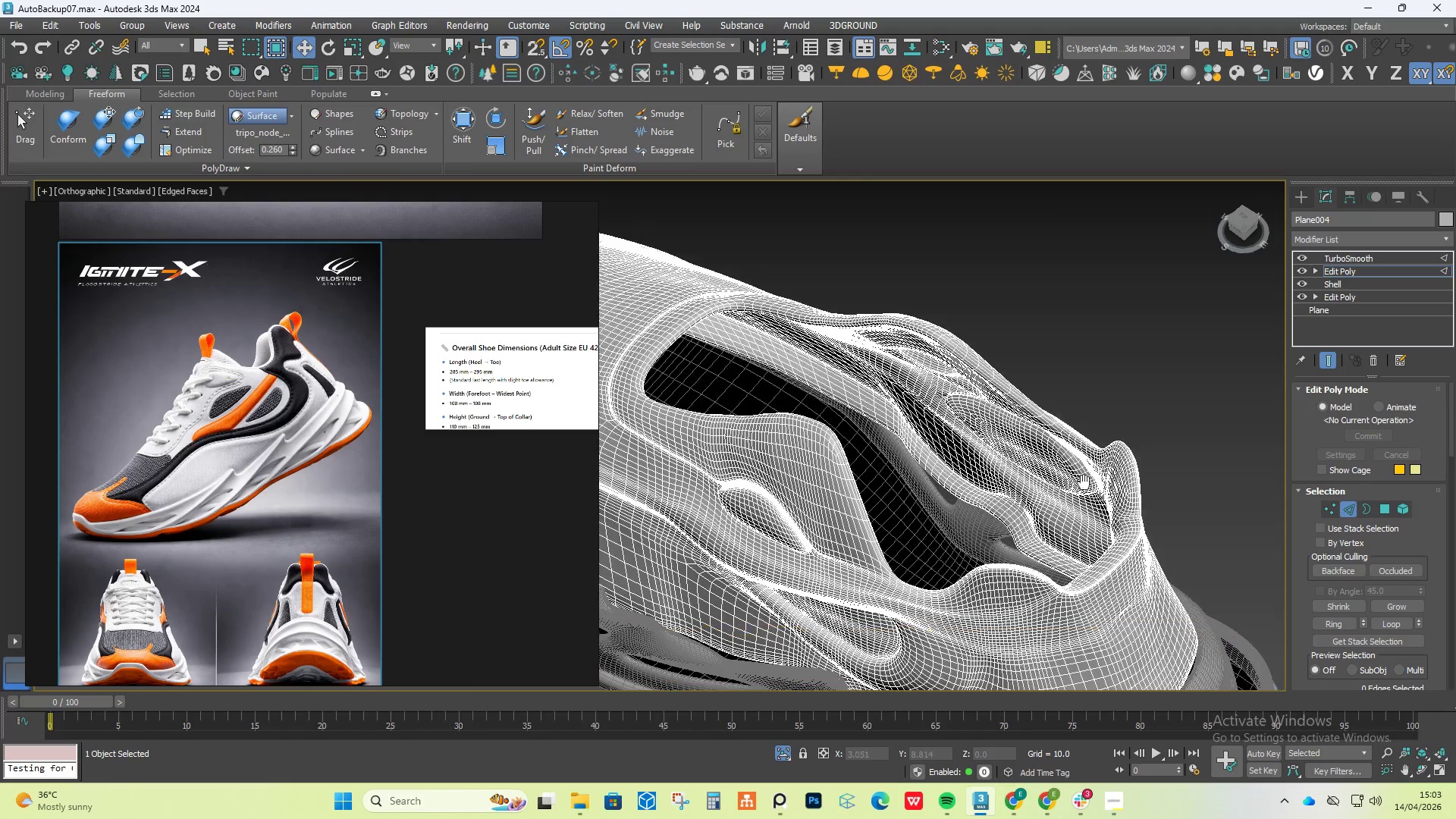 
scroll: coordinate [1015, 421], scroll_direction: down, amount: 4.0
 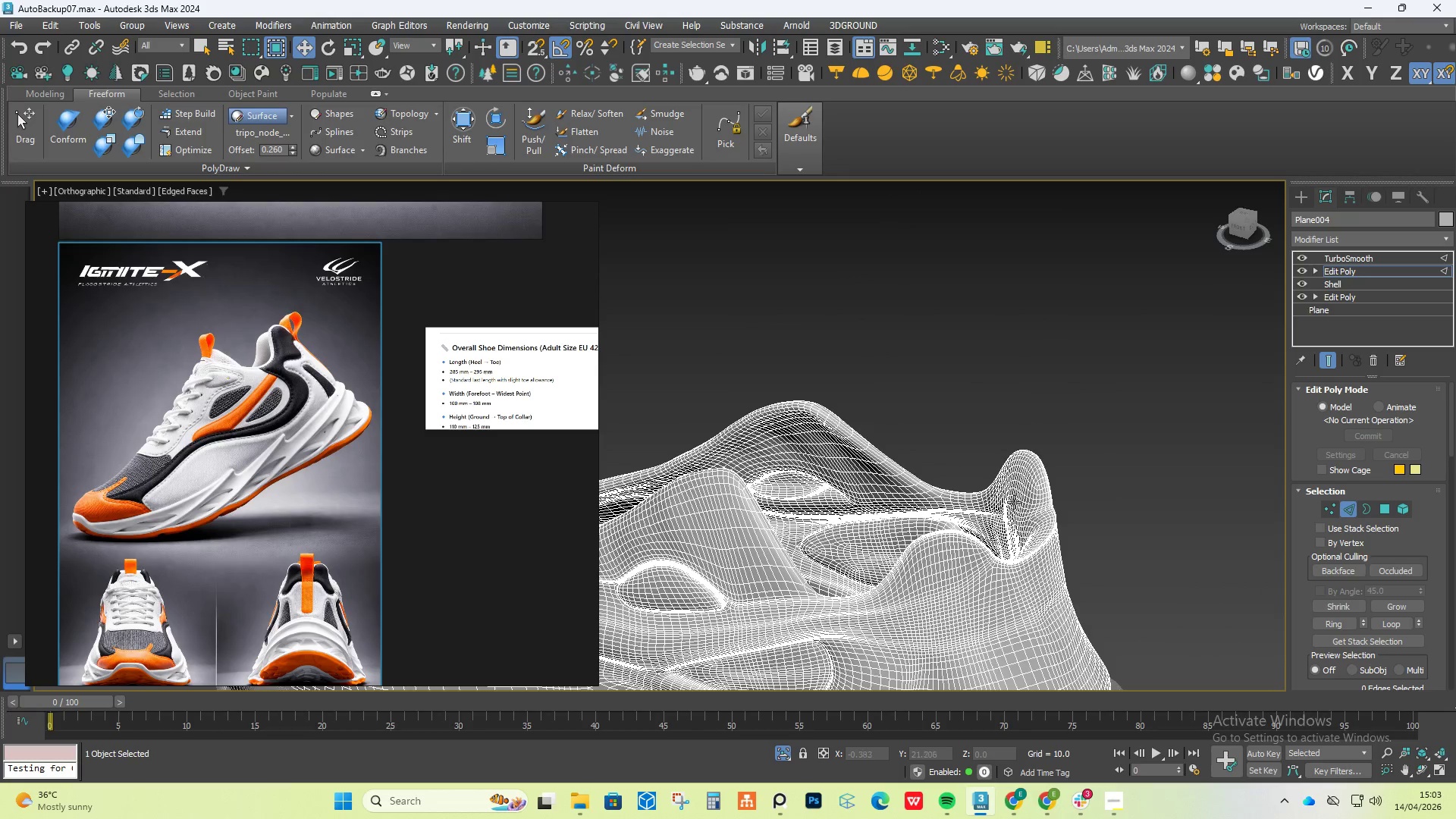 
hold_key(key=AltLeft, duration=0.52)
 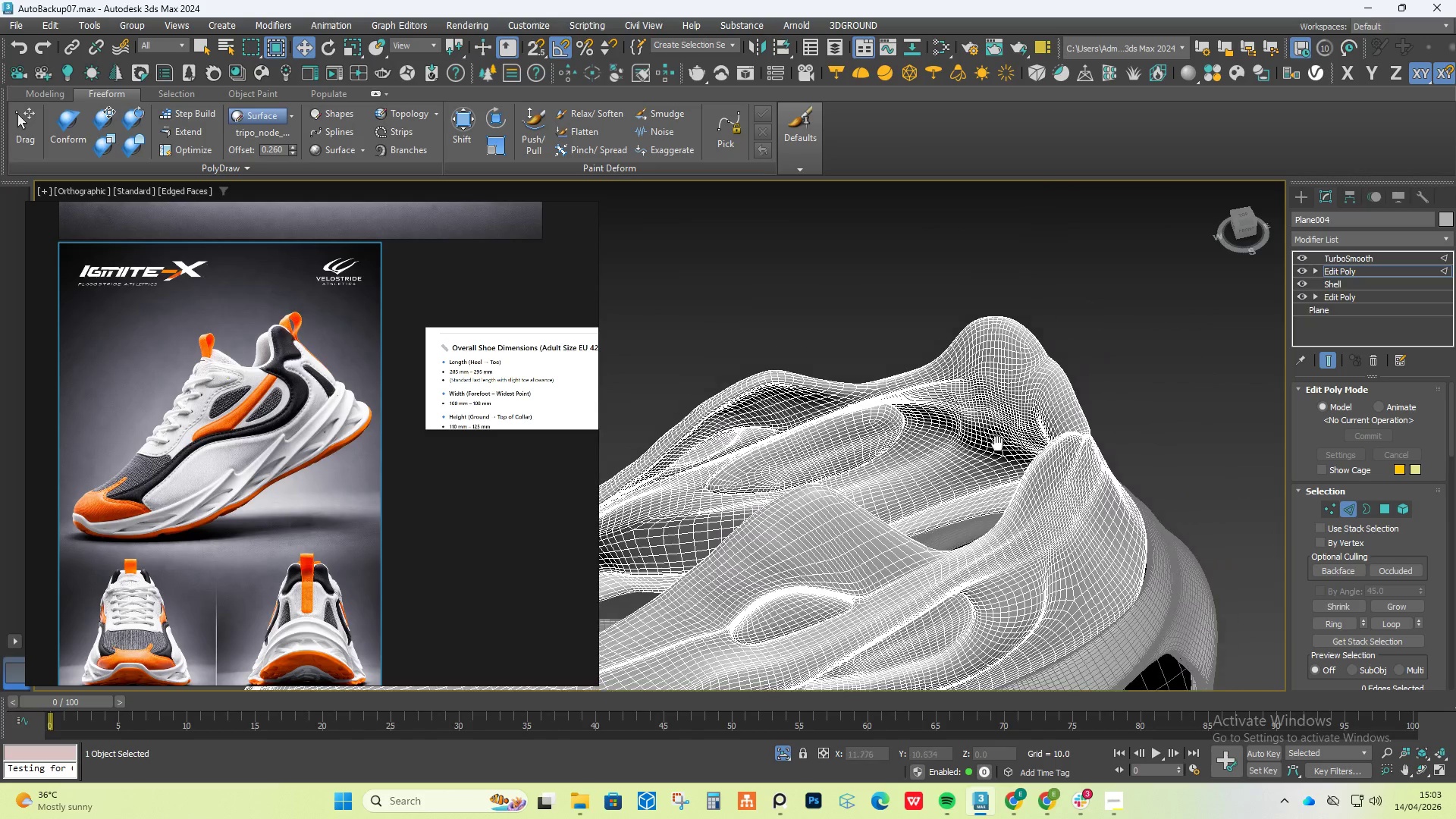 
scroll: coordinate [1002, 359], scroll_direction: up, amount: 3.0
 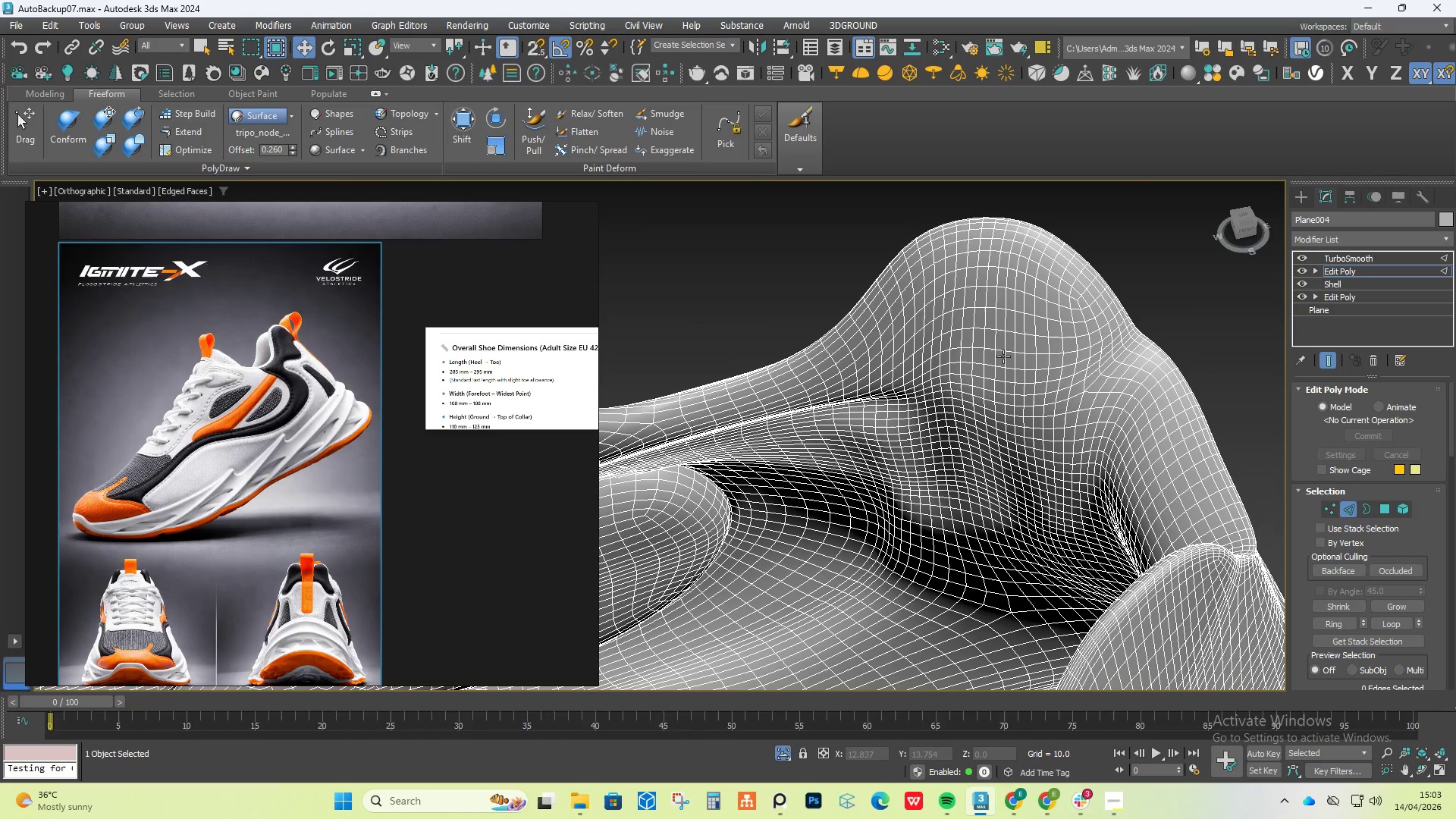 
key(Control+Z)
 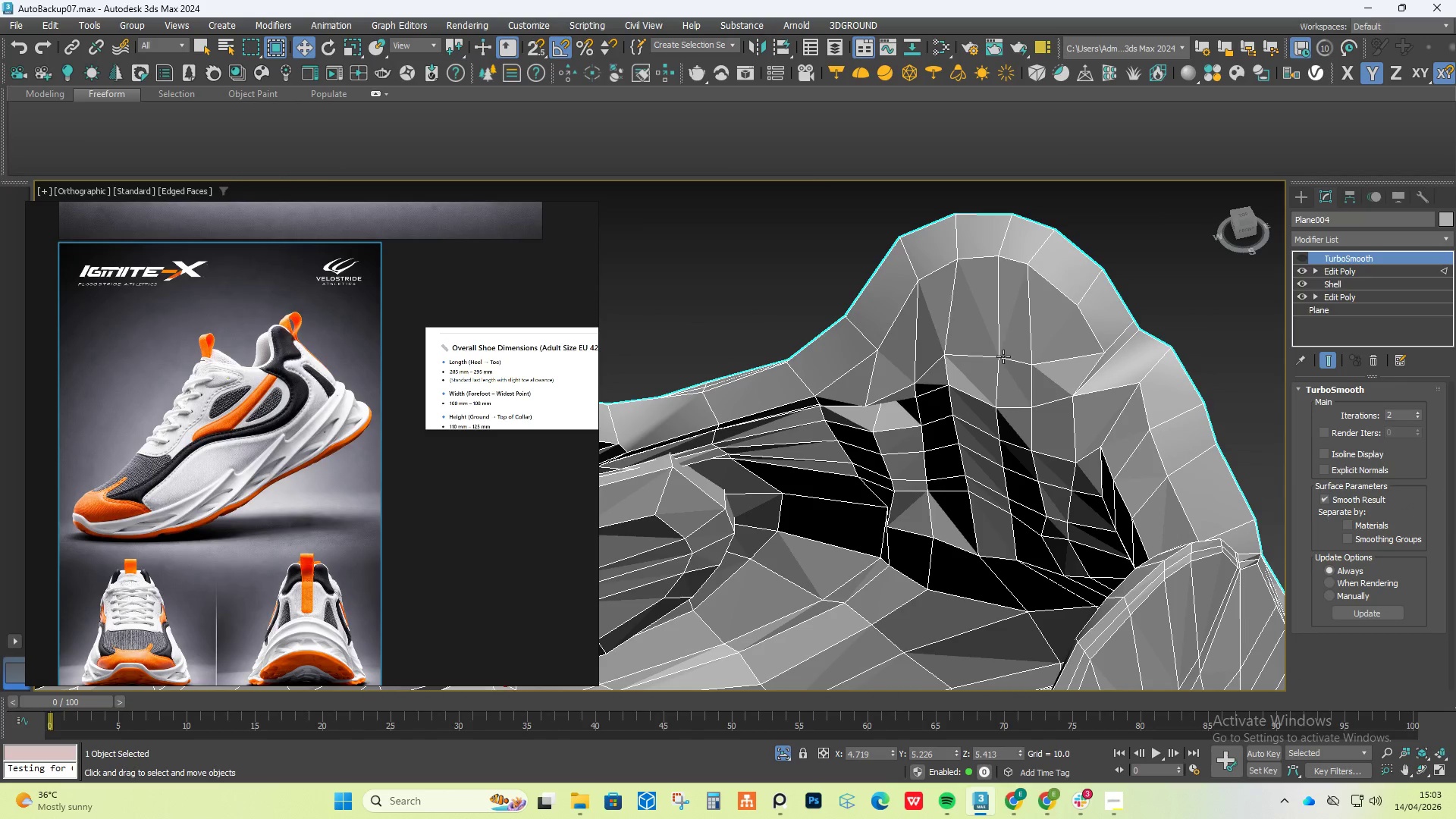 
key(Control+Z)
 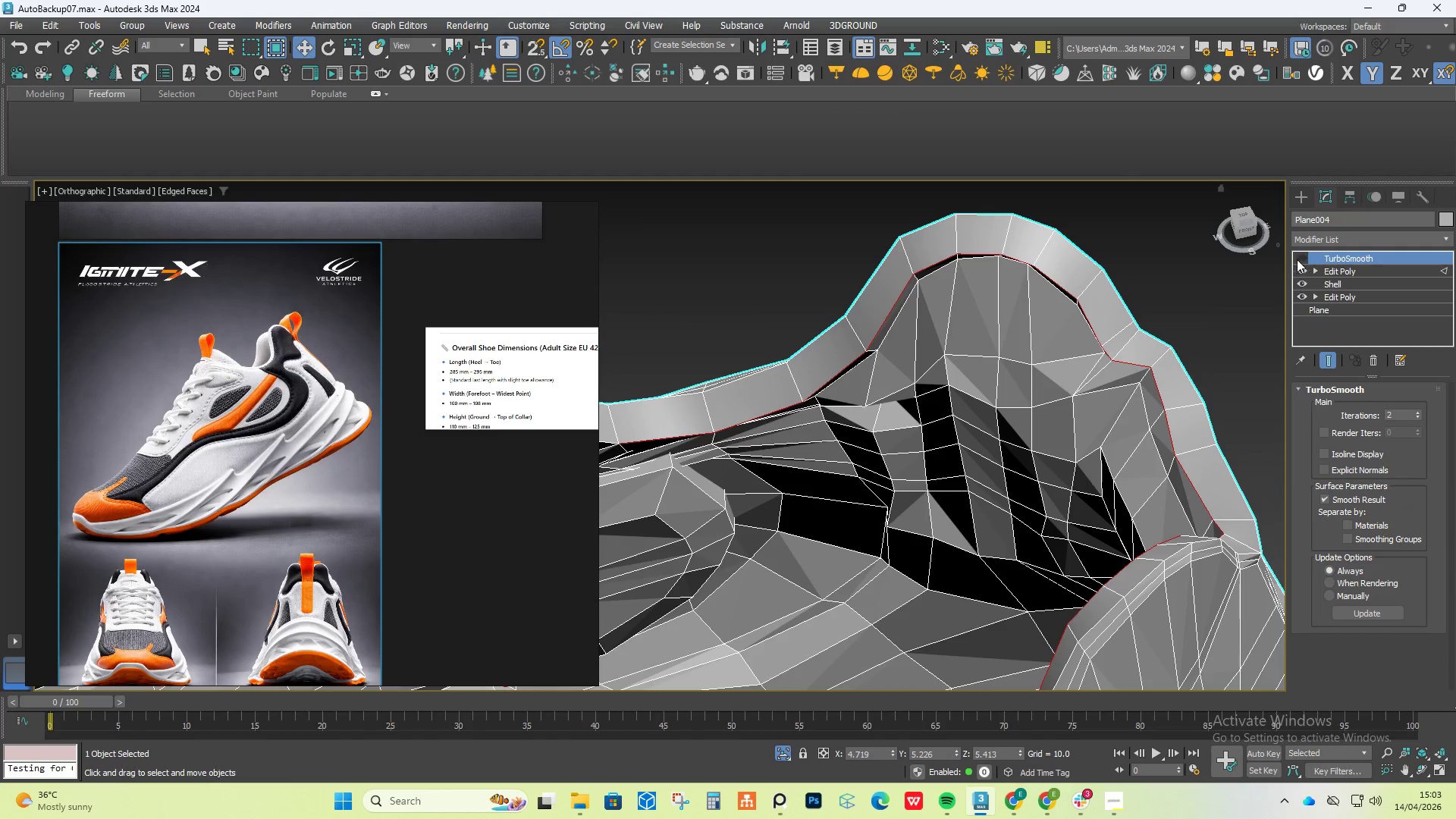 
left_click([1301, 259])
 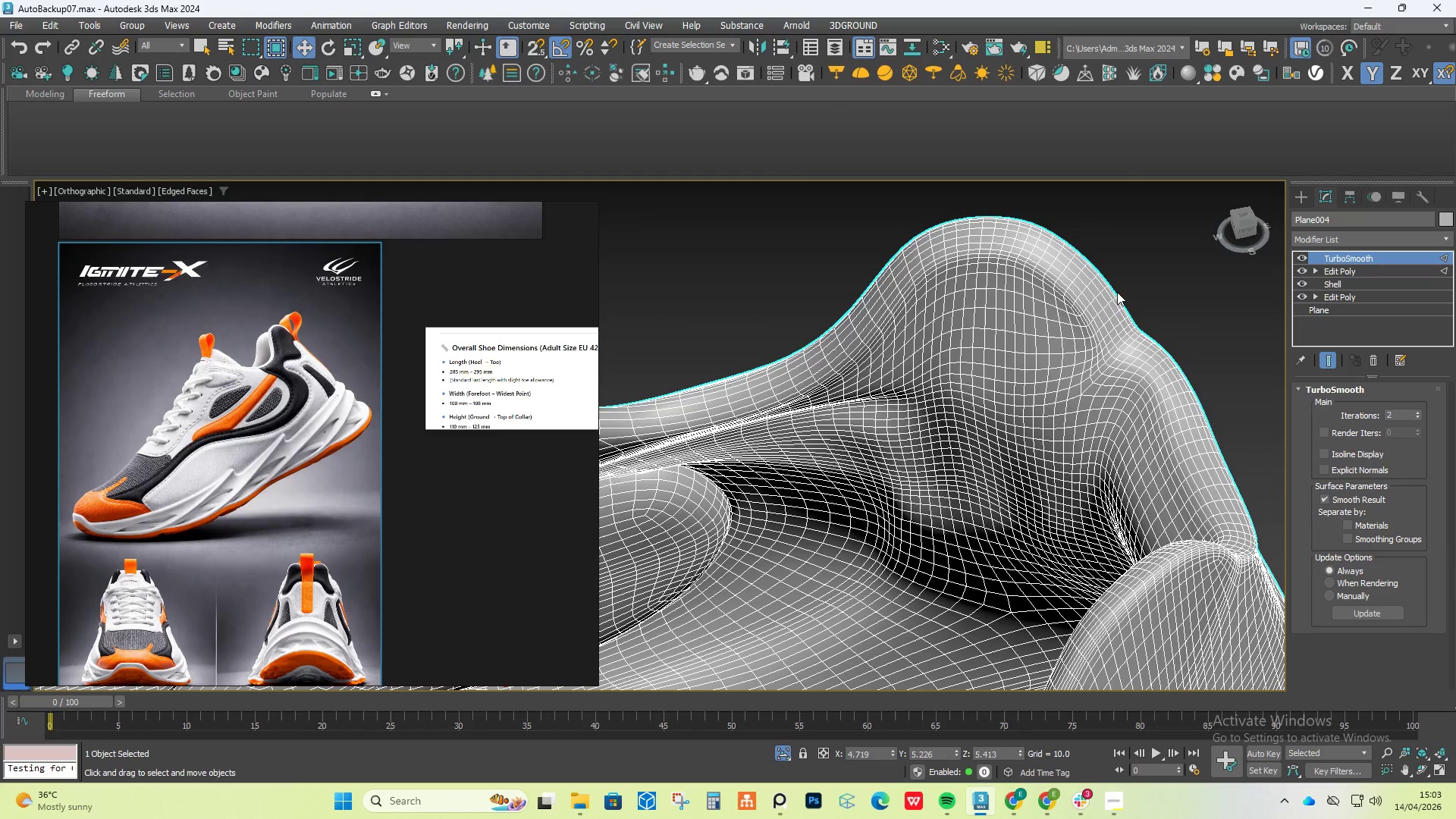 
hold_key(key=AltLeft, duration=1.28)
 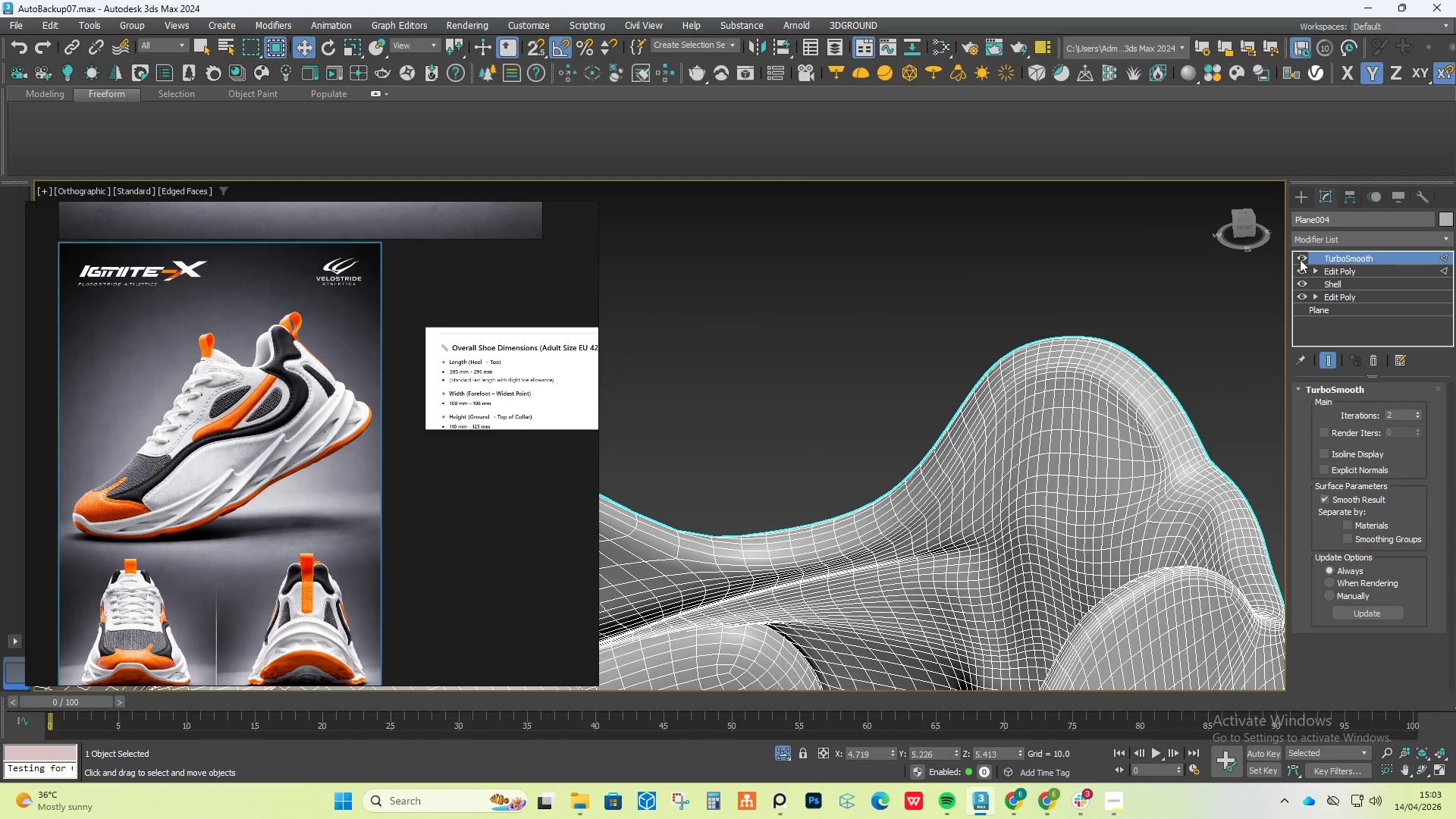 
left_click([1300, 259])
 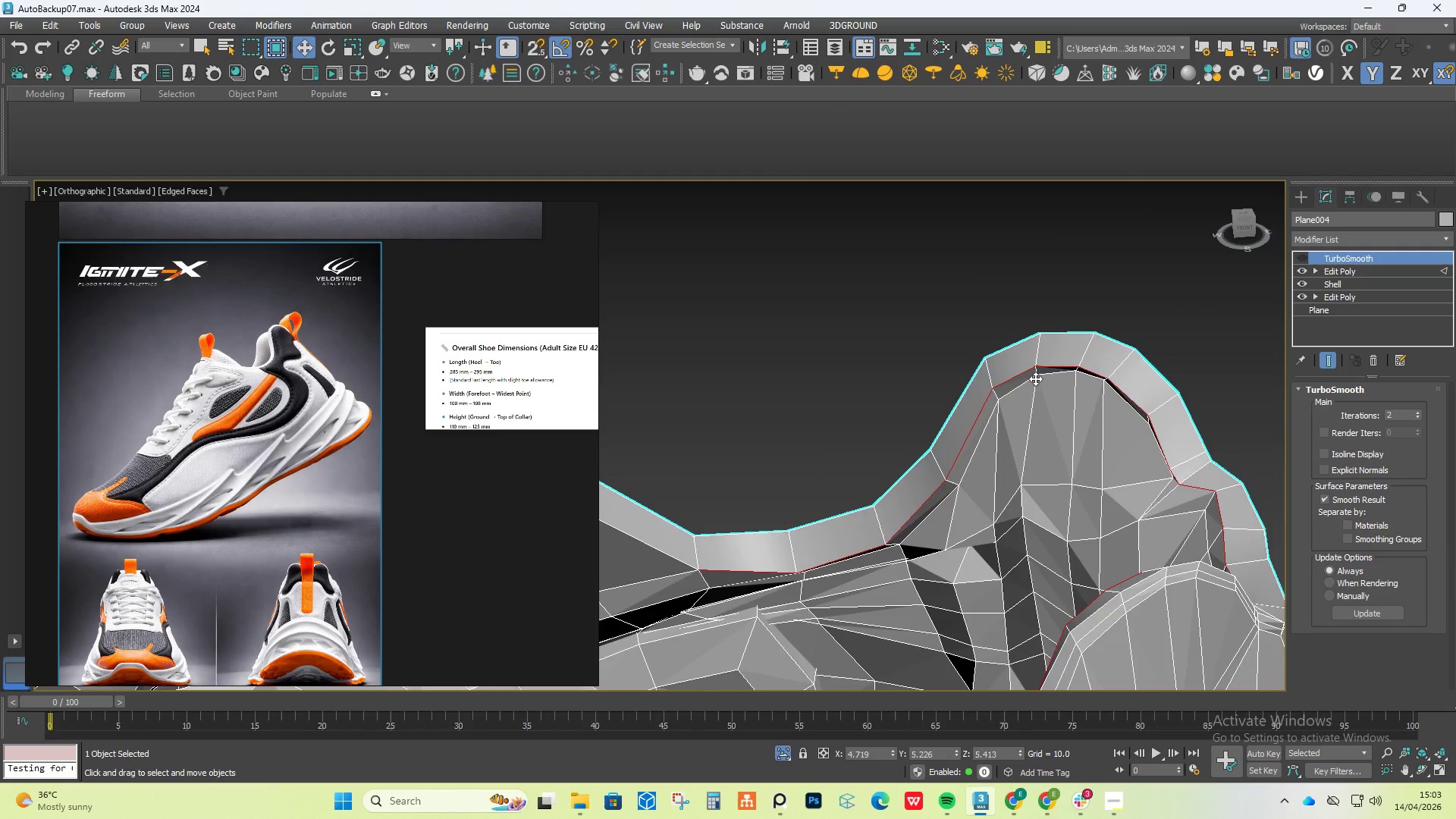 
scroll: coordinate [1029, 379], scroll_direction: up, amount: 2.0
 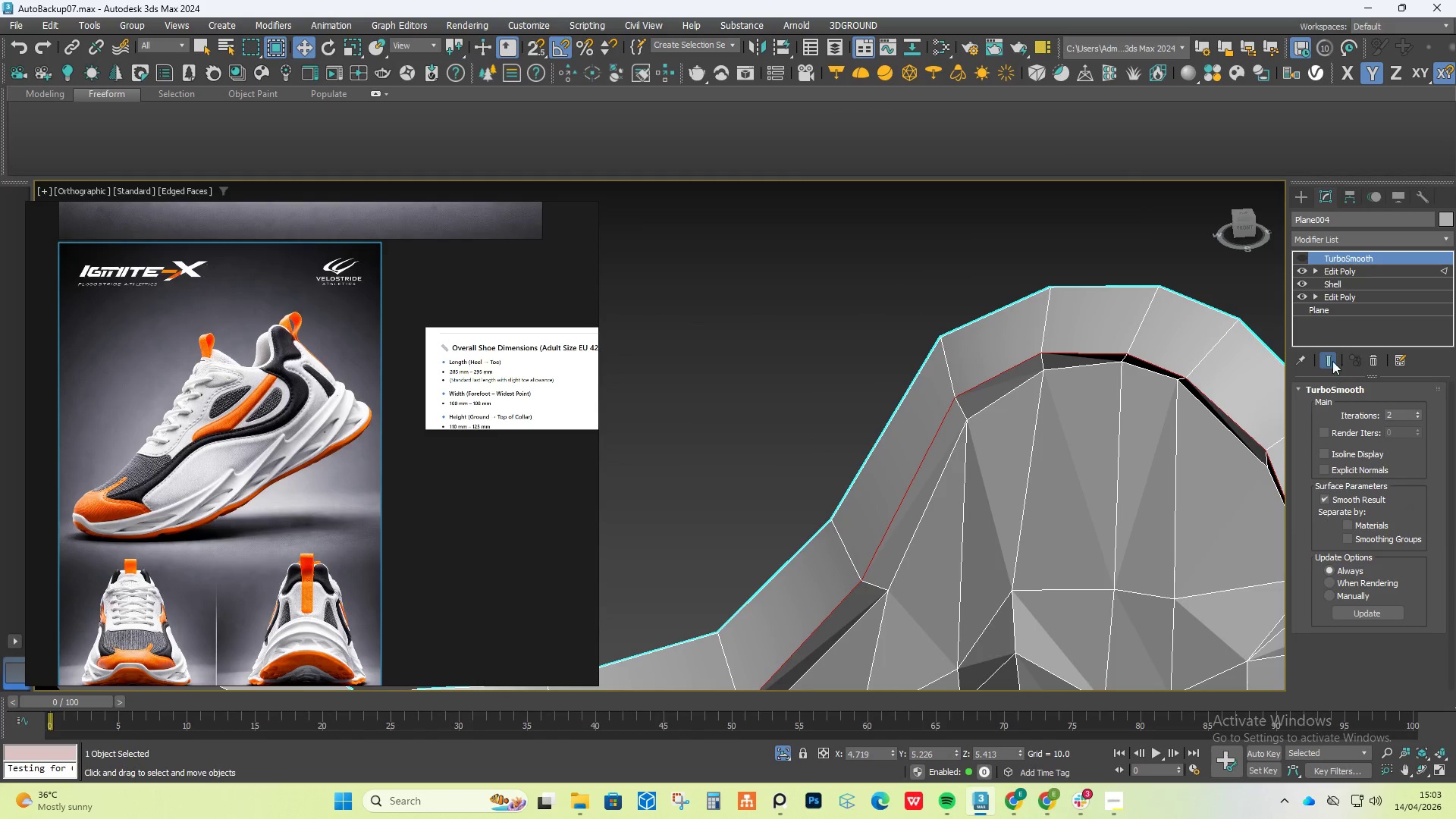 
left_click([1348, 273])
 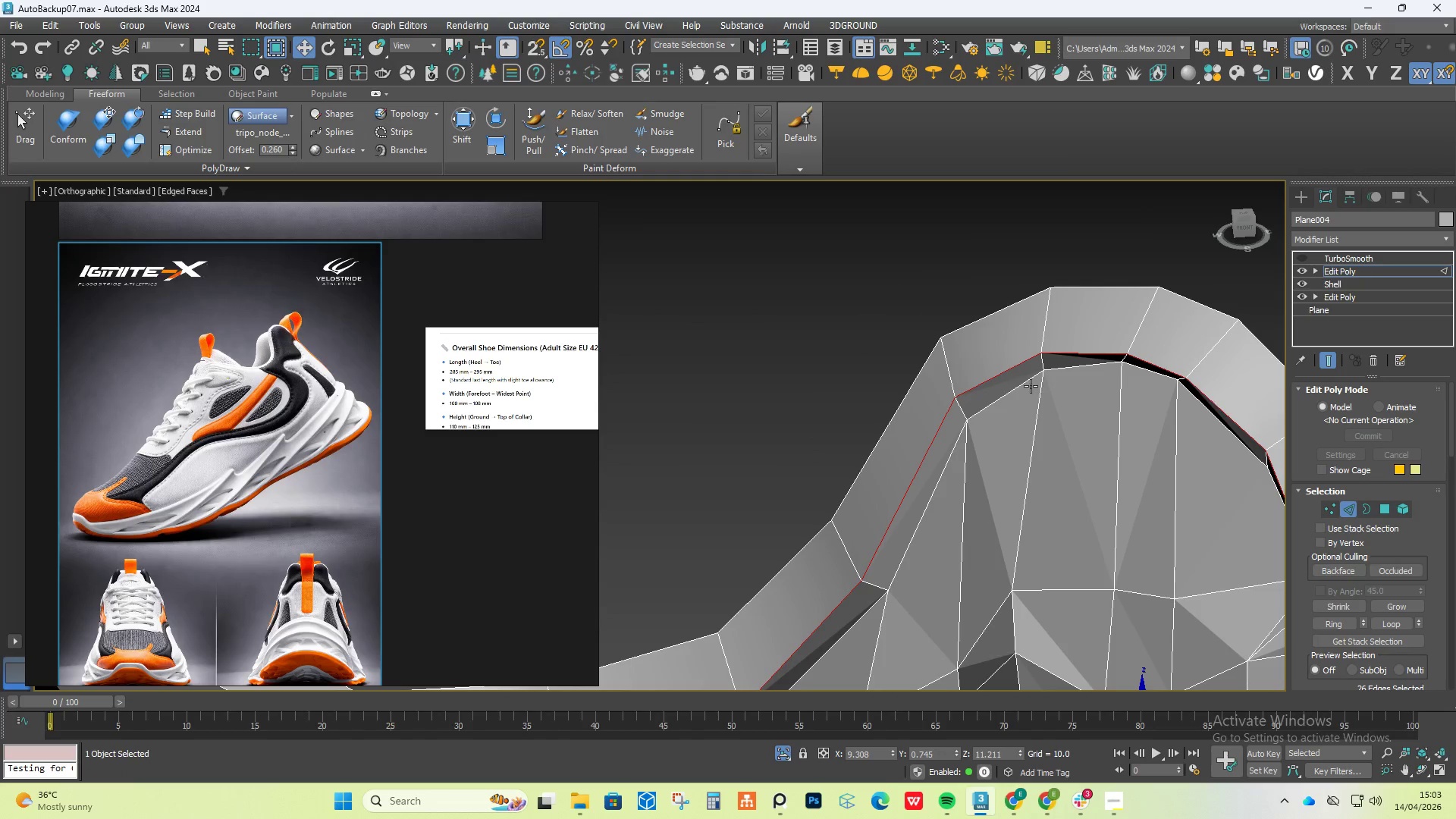 
double_click([1025, 386])
 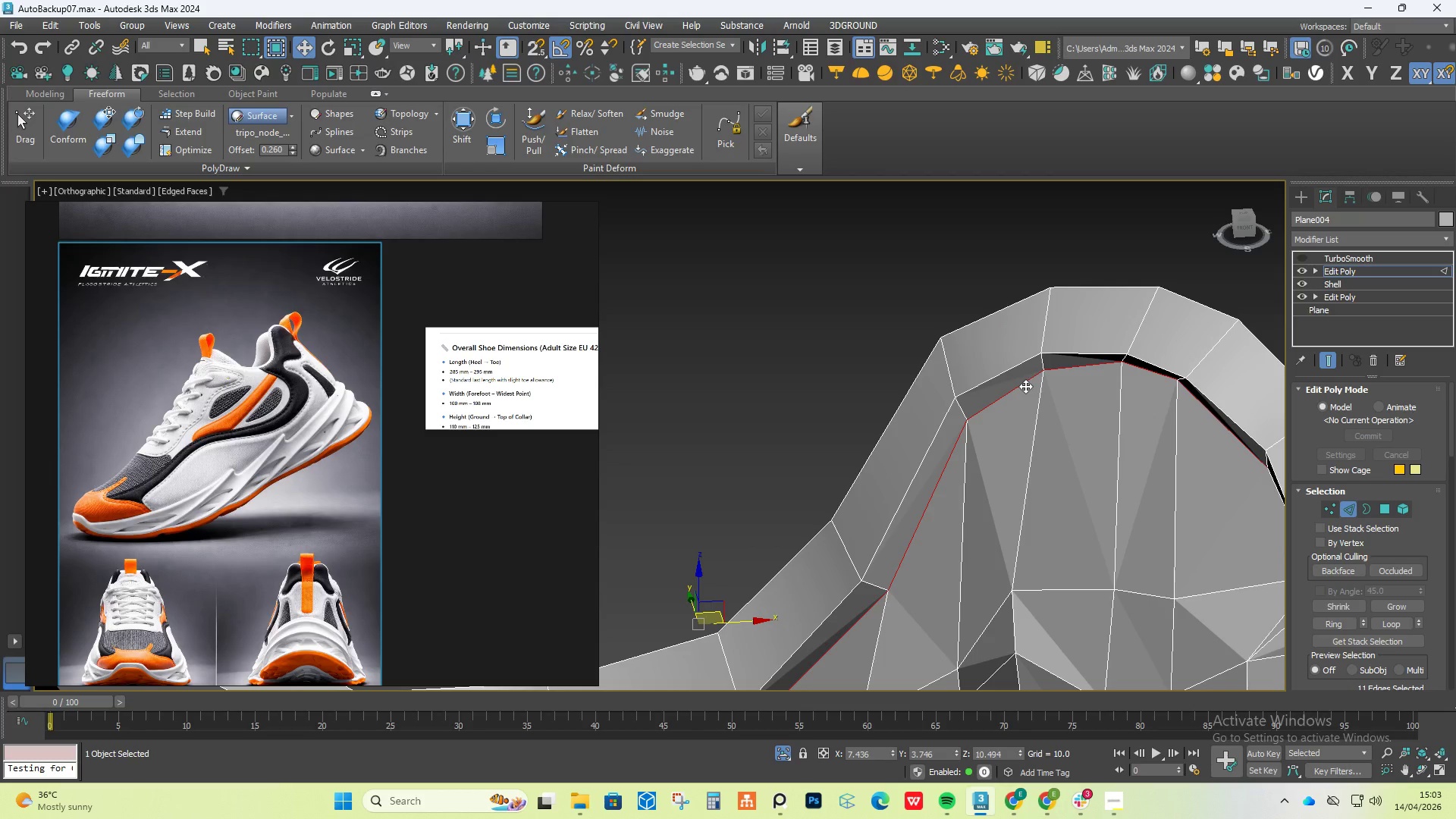 
key(Control+Backspace)
 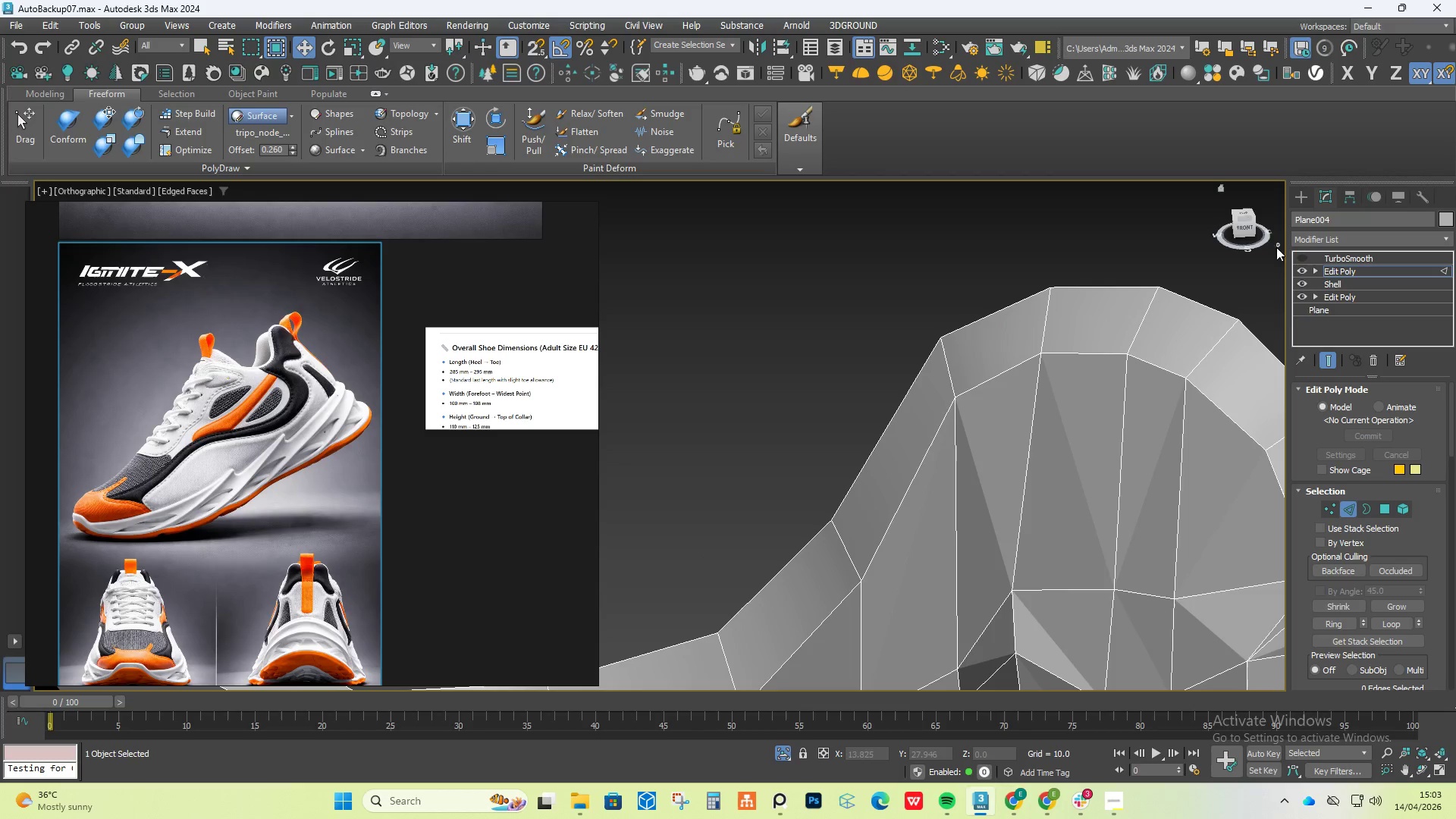 
left_click([1304, 260])
 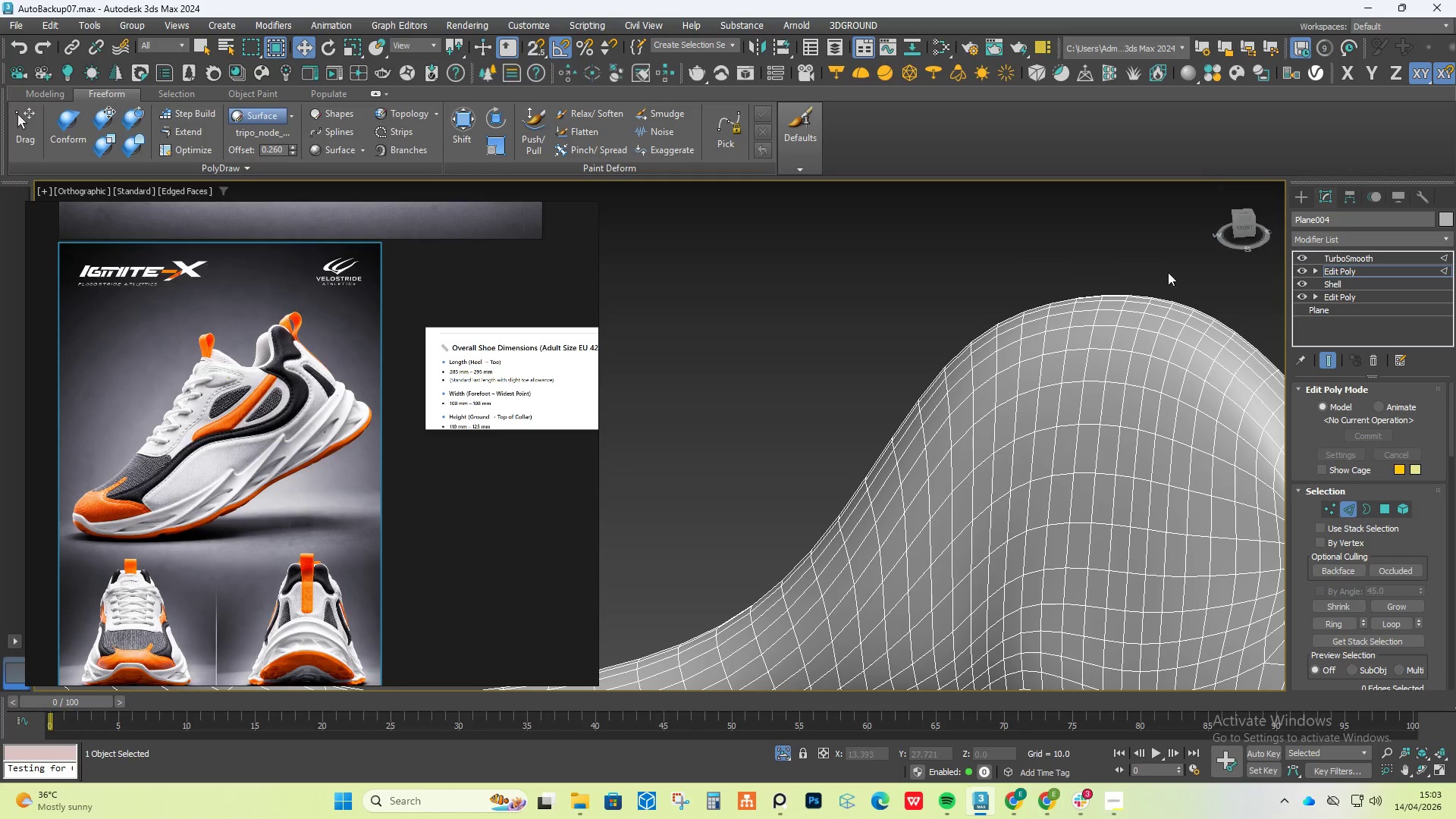 
hold_key(key=AltLeft, duration=0.8)
 